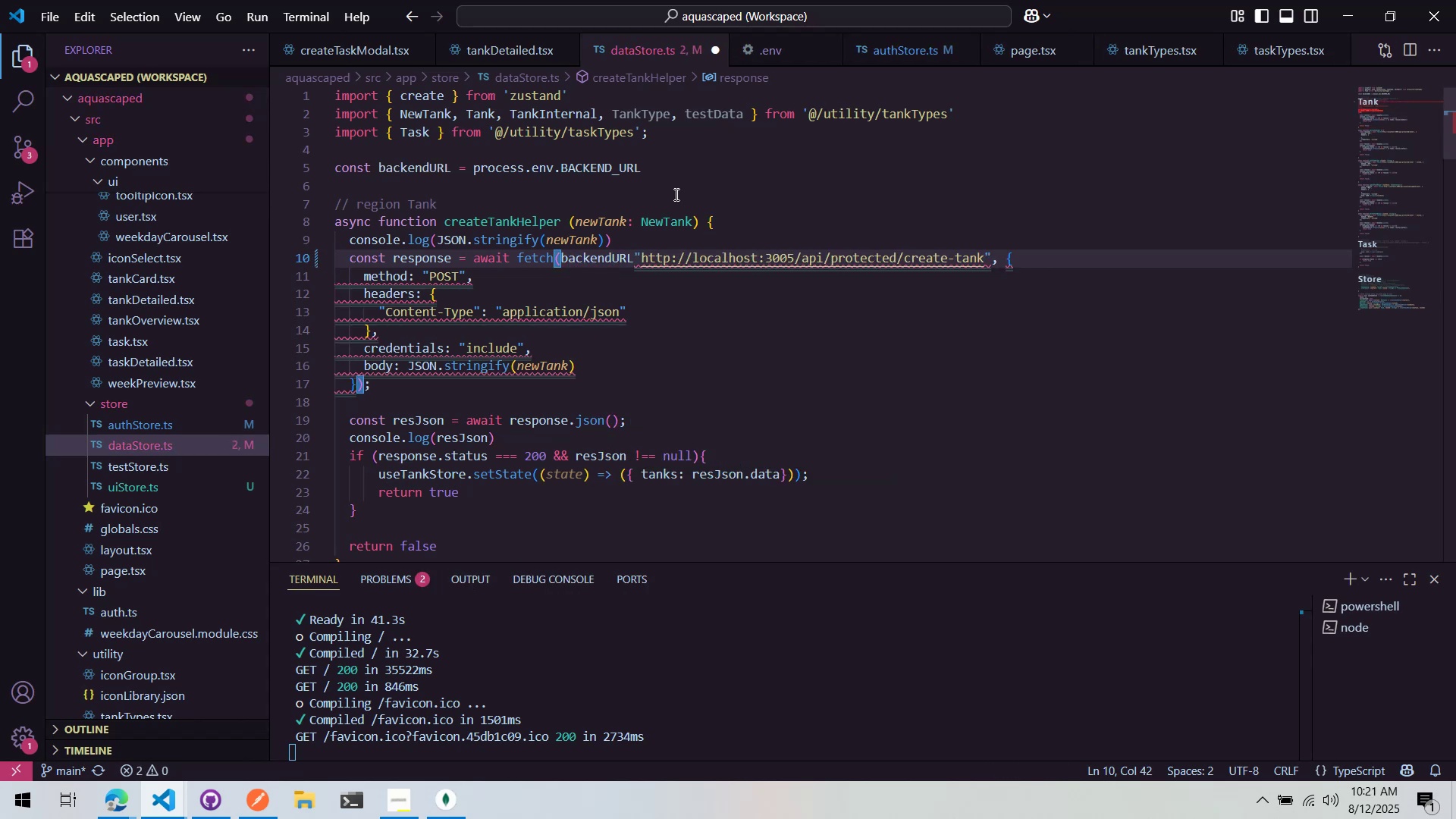 
key(Space)
 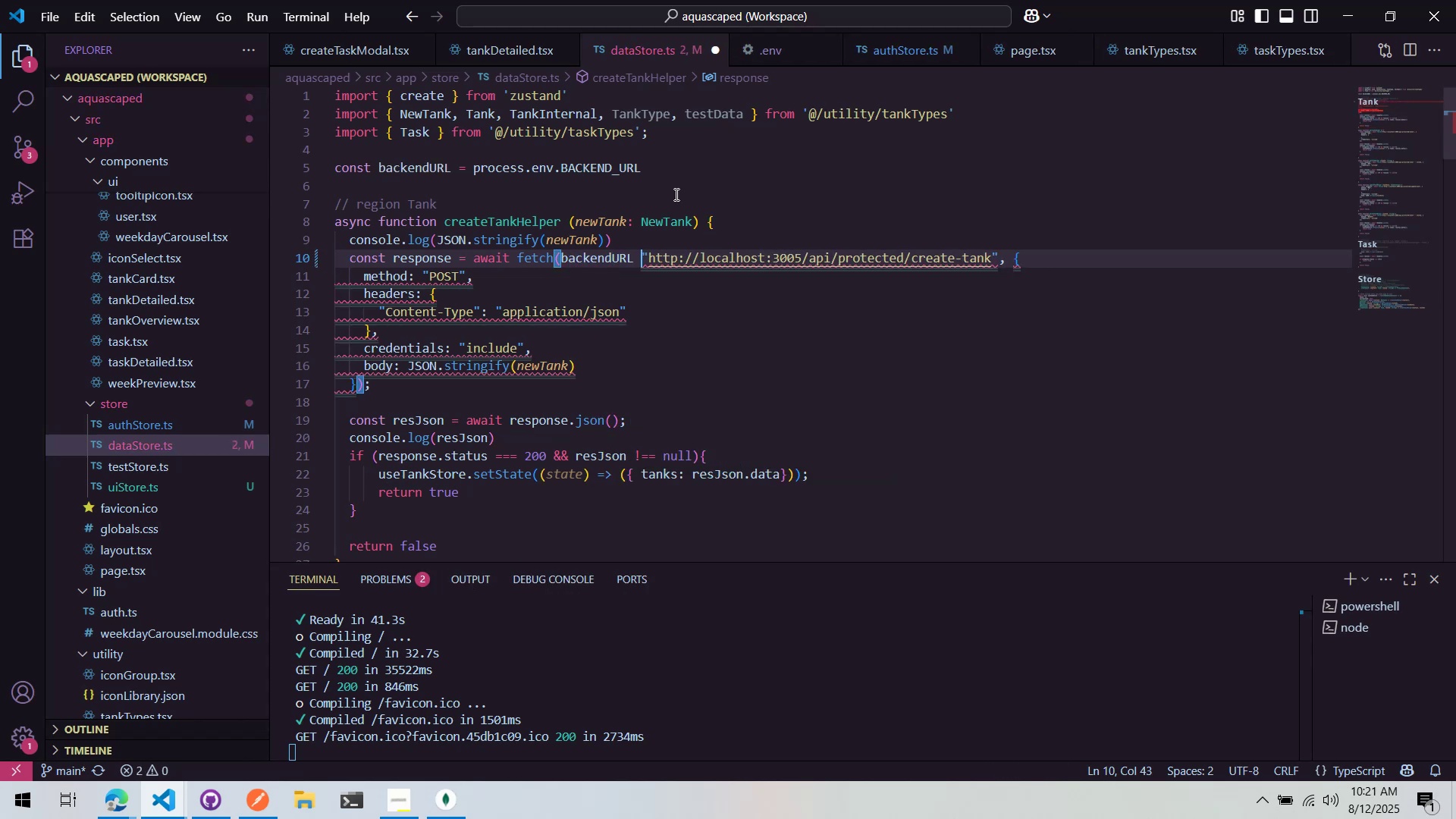 
hold_key(key=ShiftLeft, duration=1.52)
 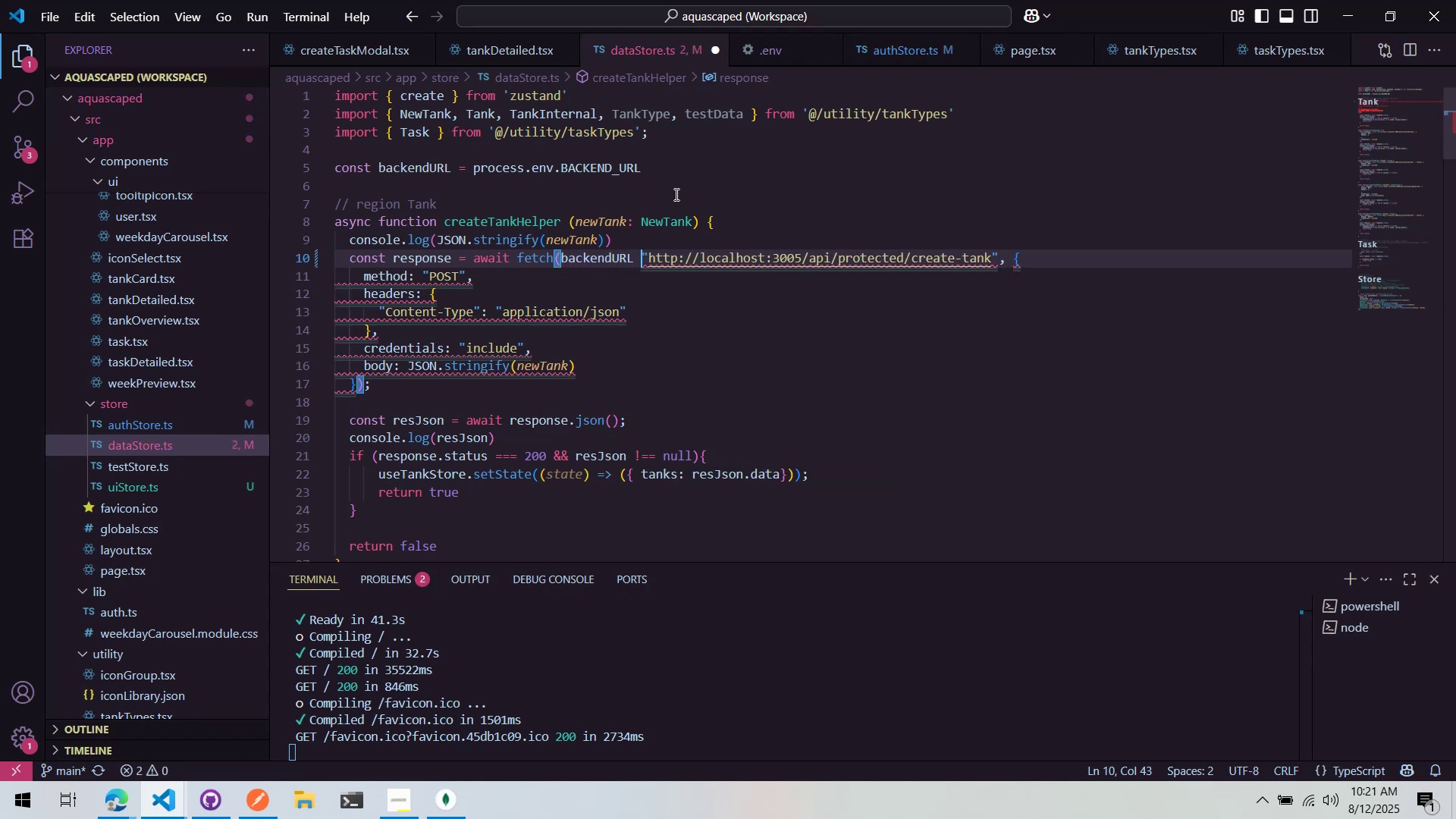 
key(Shift+Equal)
 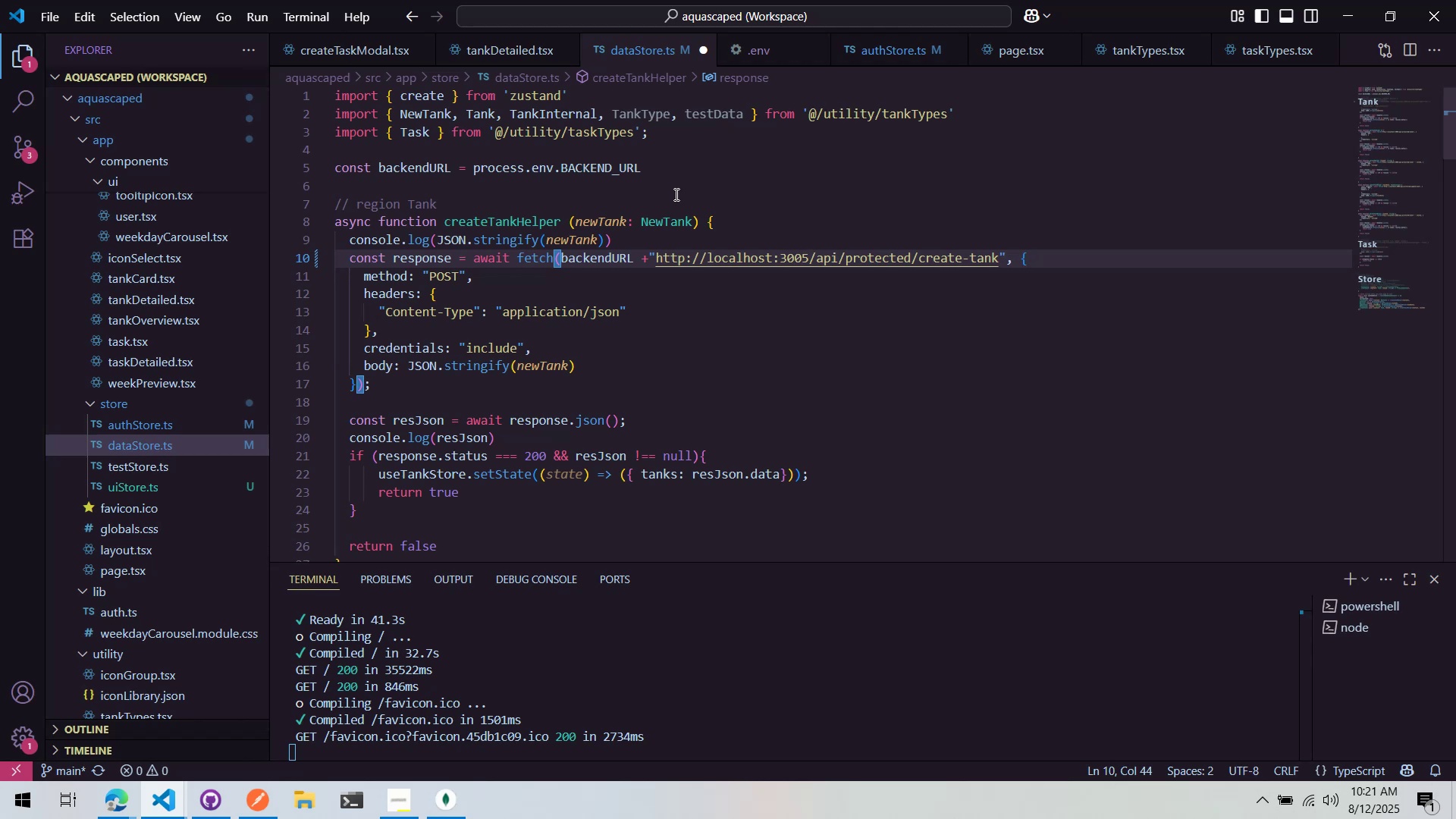 
hold_key(key=ShiftLeft, duration=1.42)
 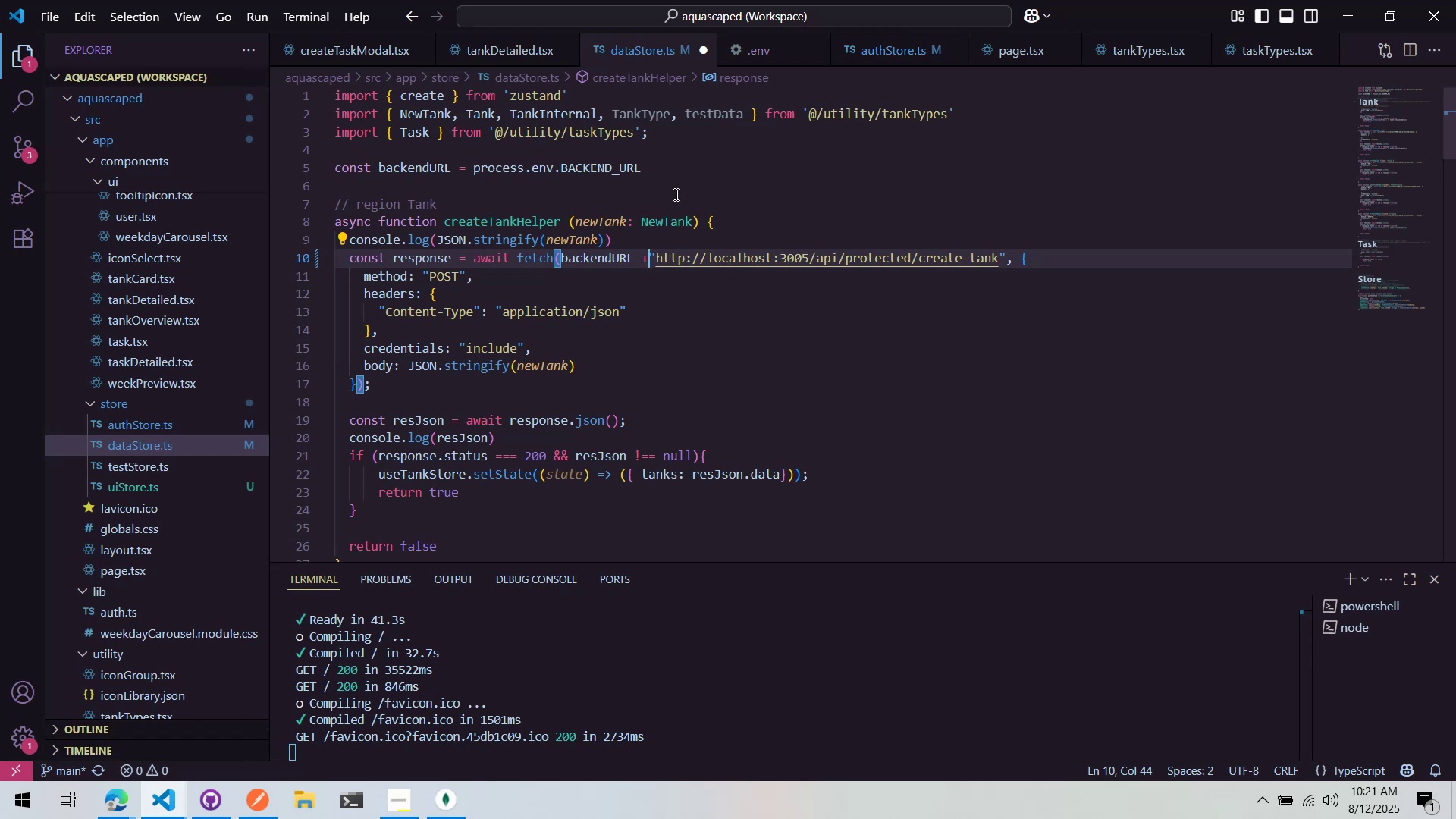 
key(Space)
 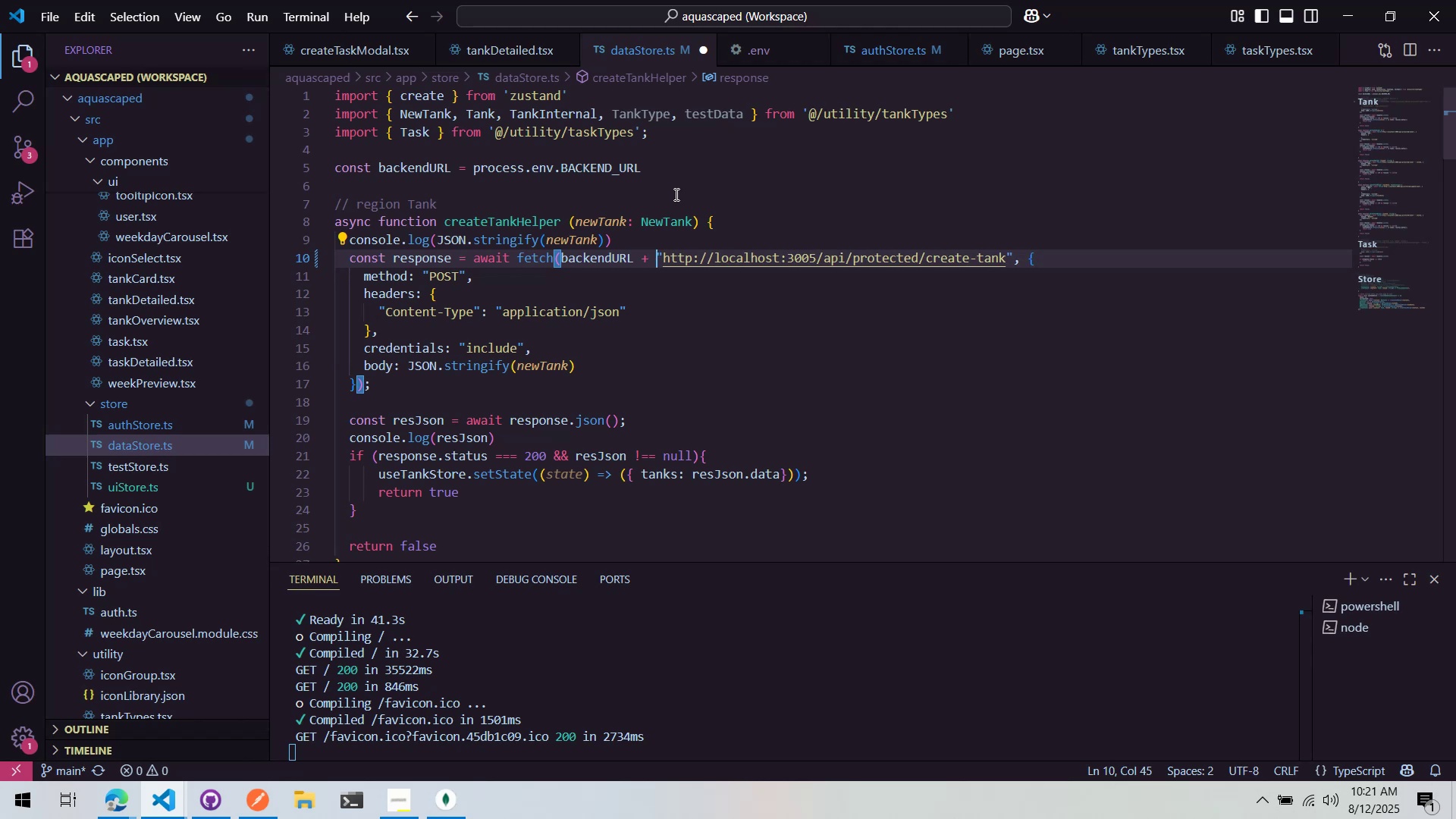 
key(Control+ArrowRight)
 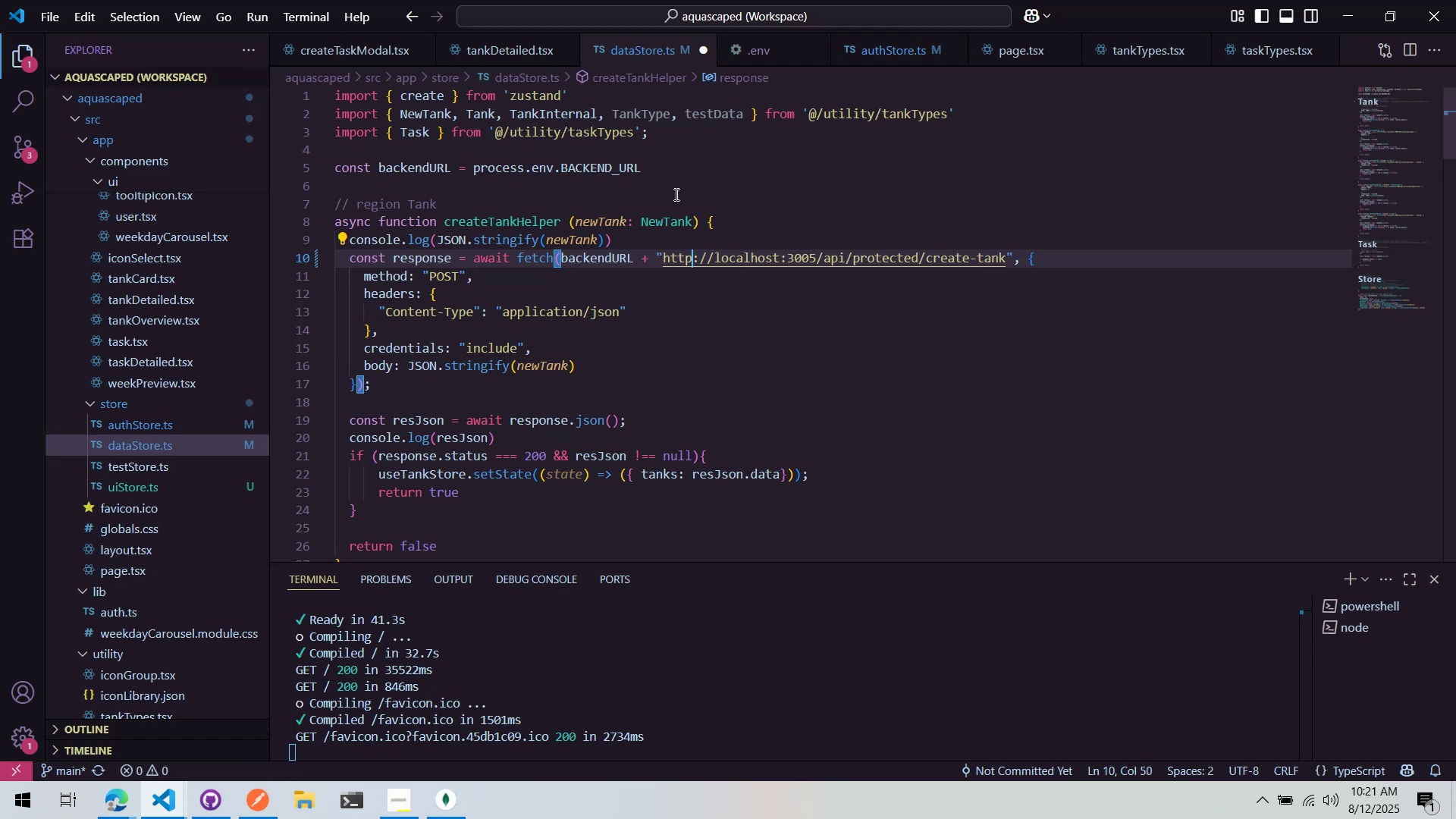 
key(Control+ArrowRight)
 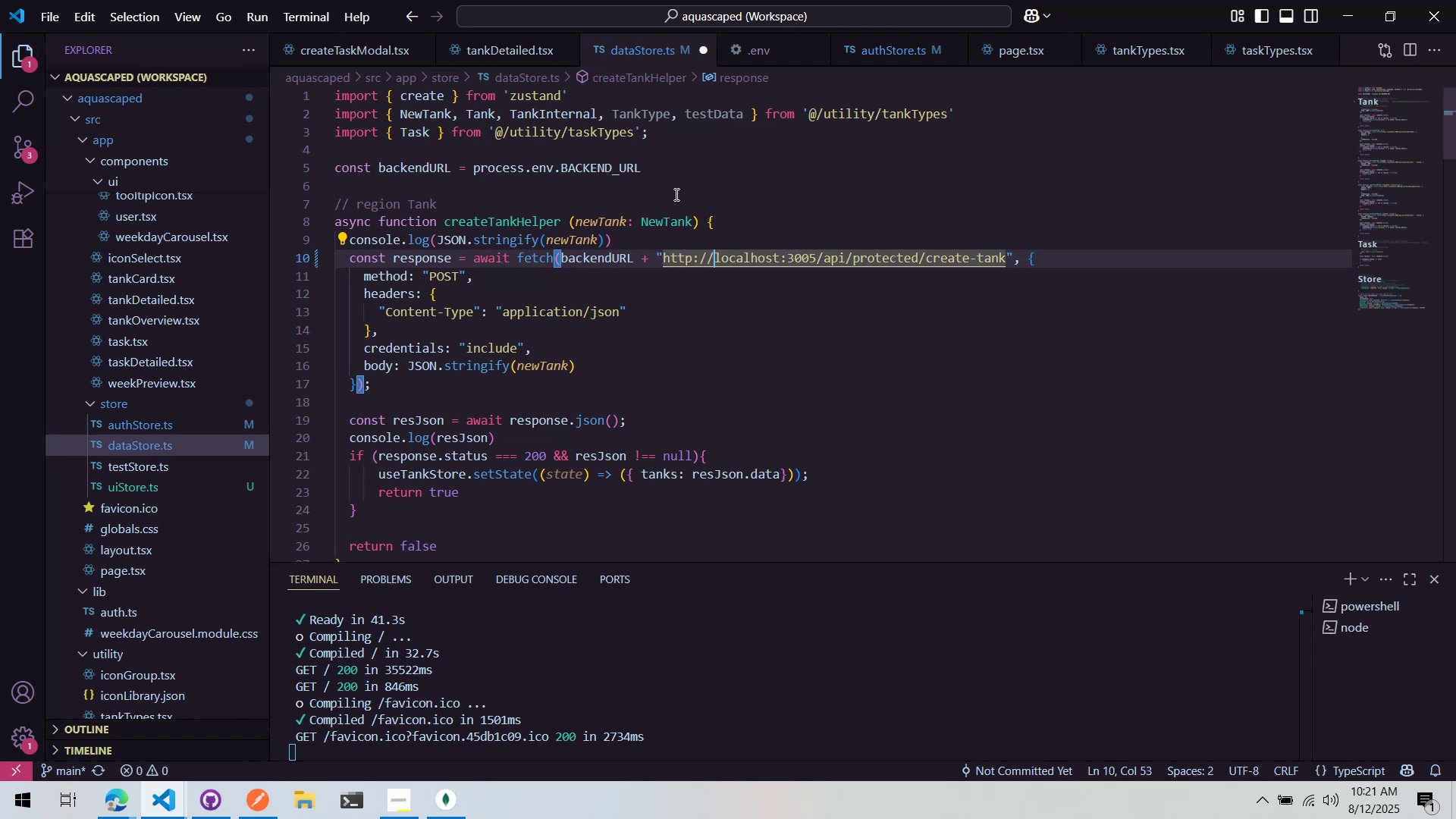 
key(Control+ArrowRight)
 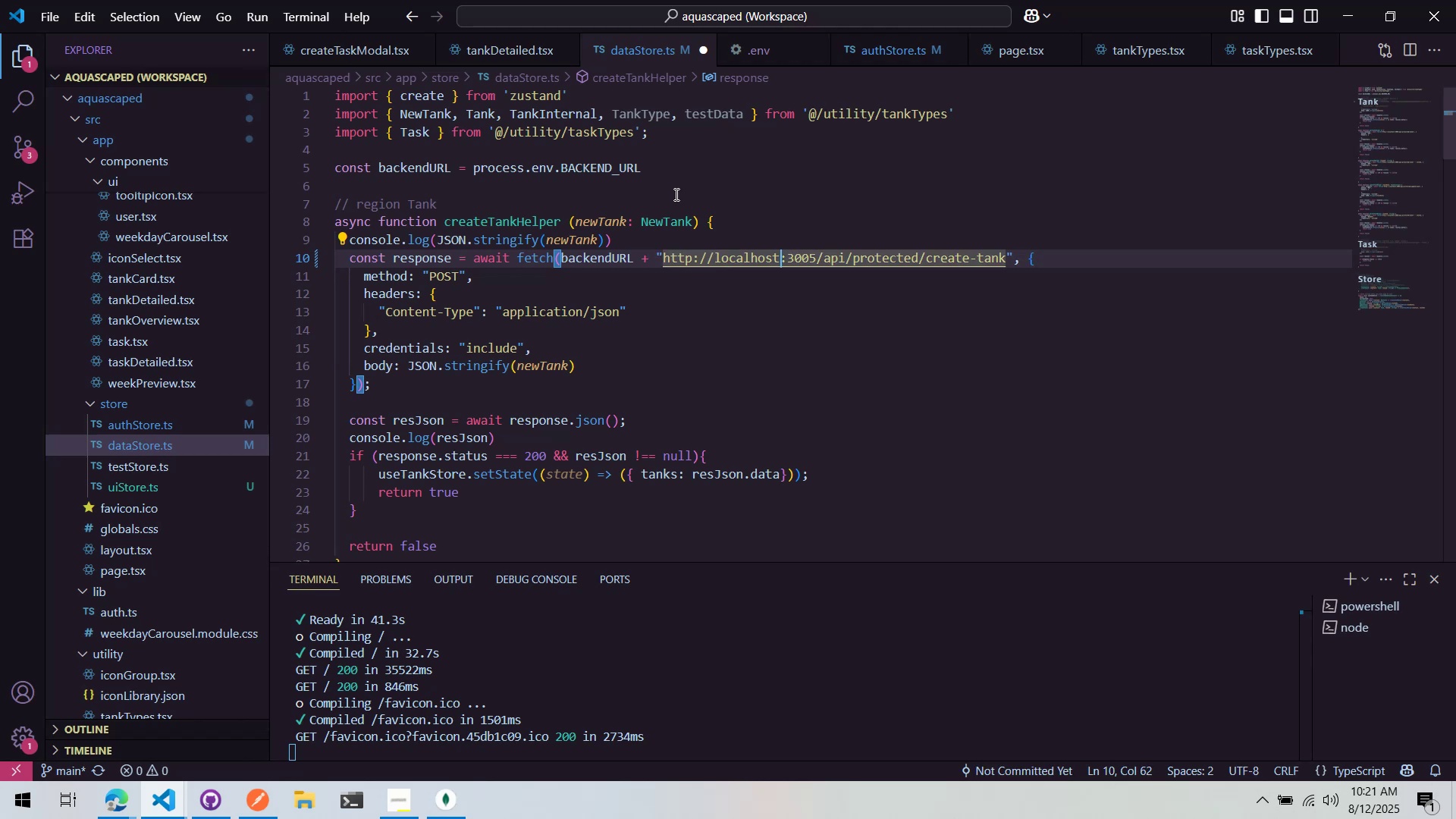 
key(Control+ArrowRight)
 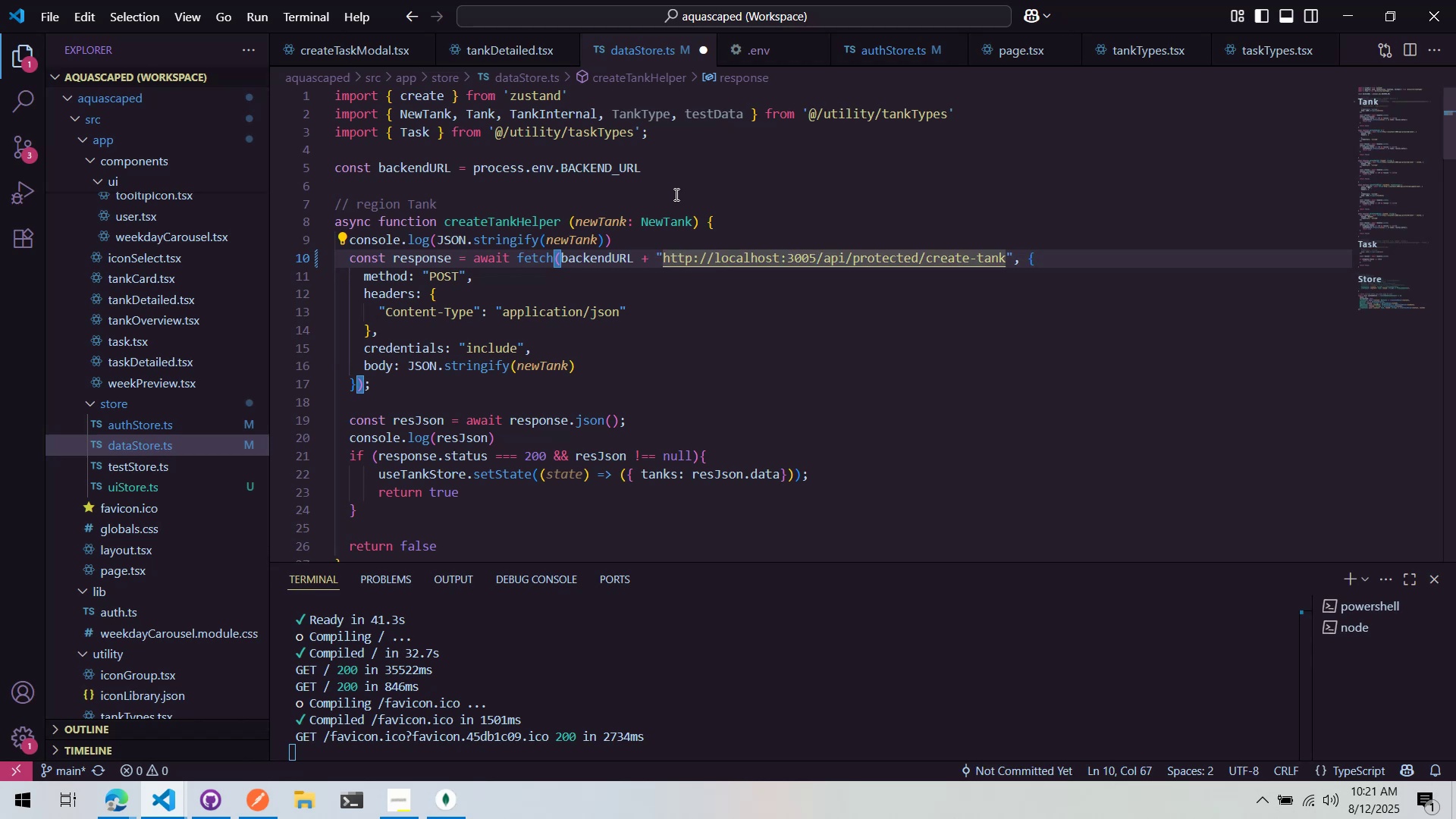 
key(Control+Backspace)
 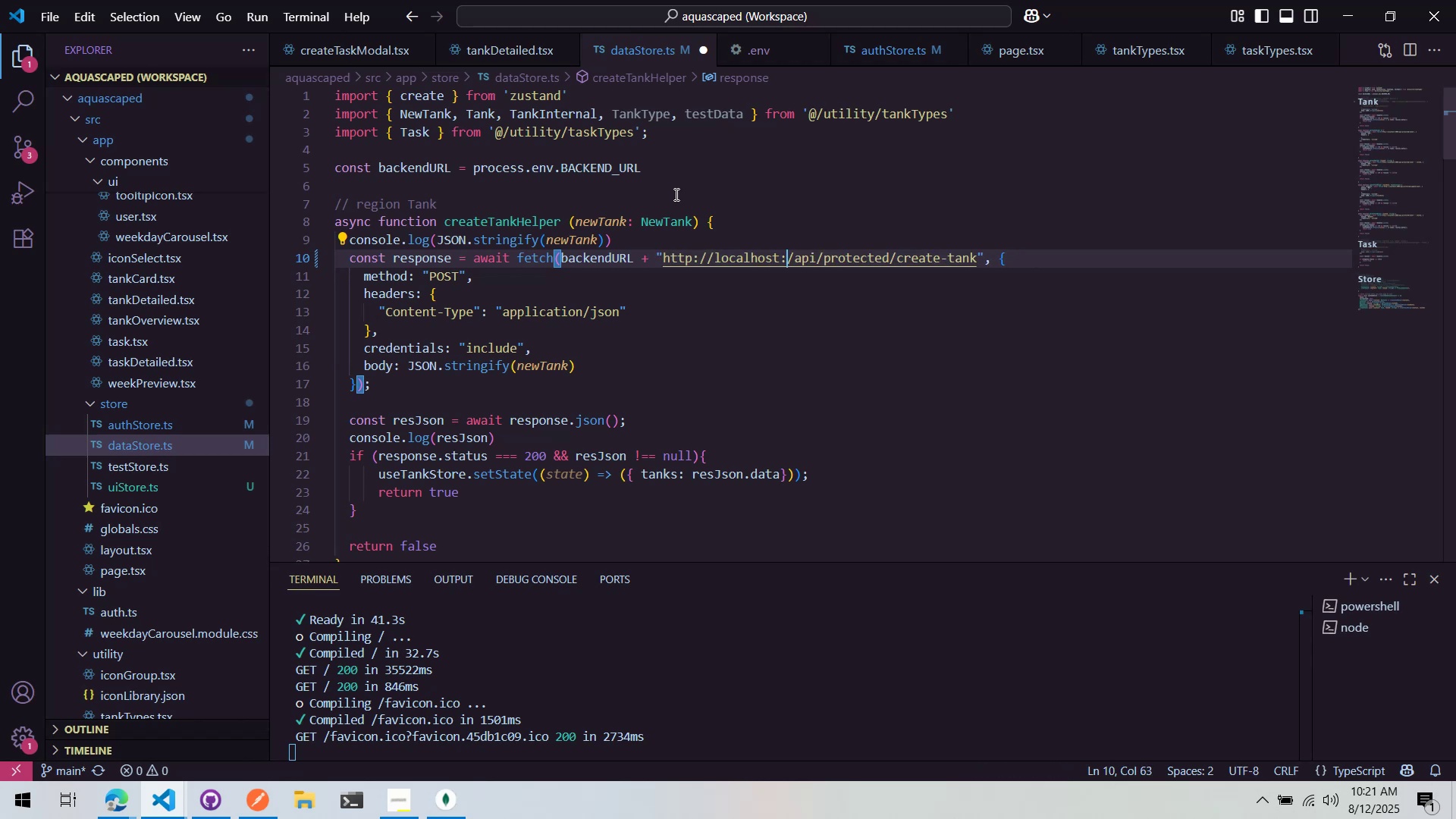 
key(Control+Backspace)
 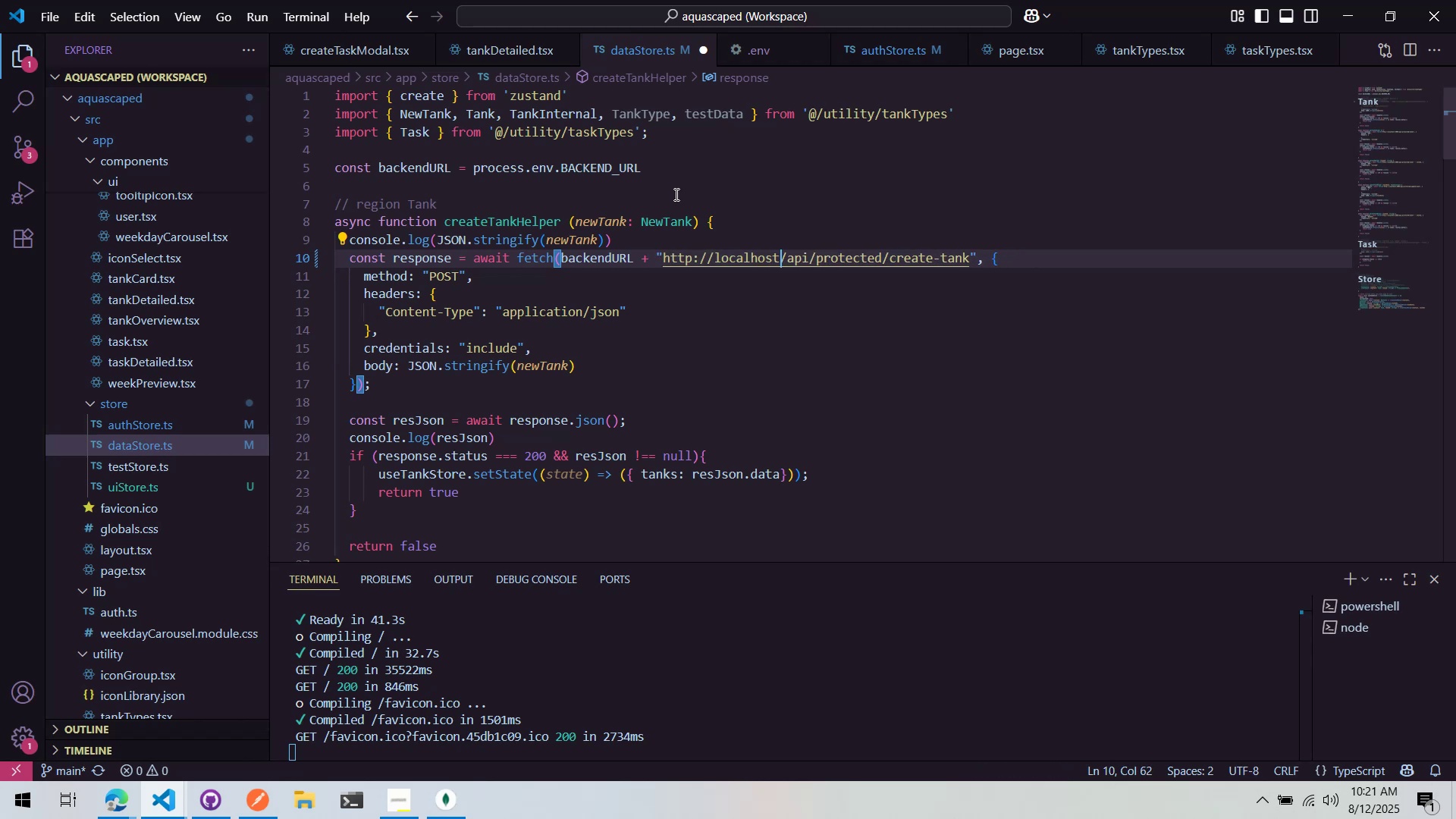 
key(Control+Backspace)
 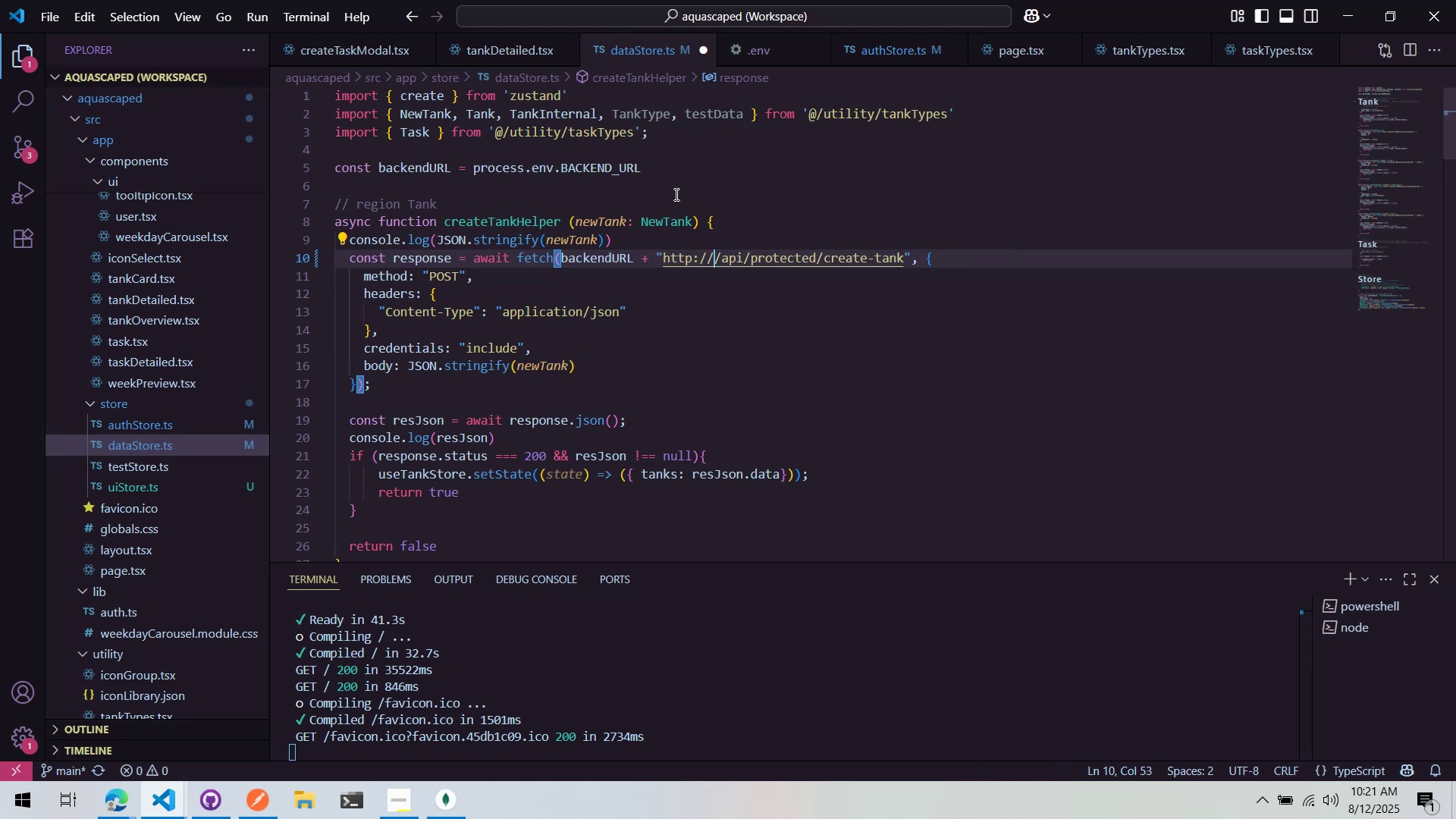 
key(Control+Backspace)
 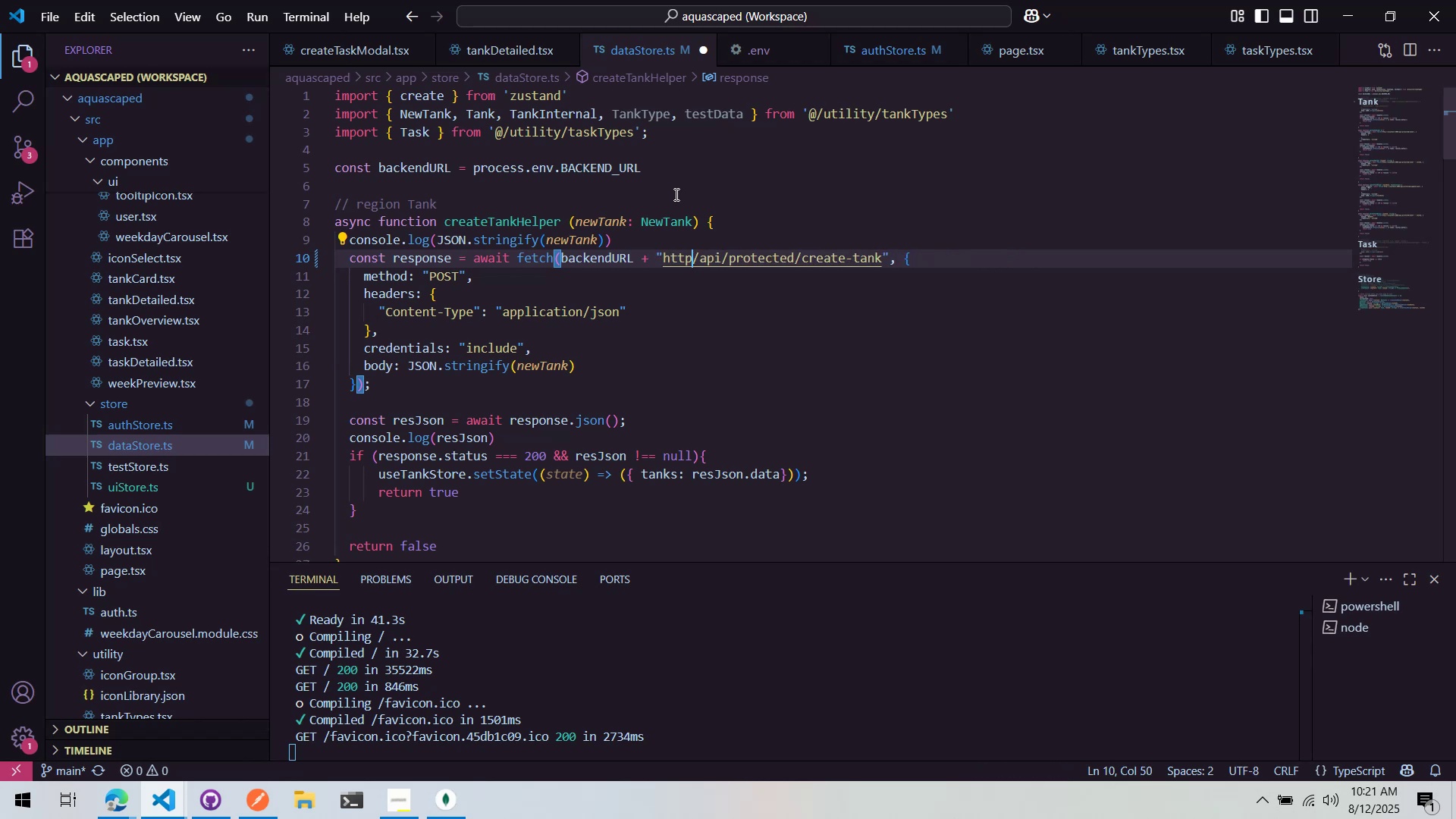 
key(Control+Backspace)
 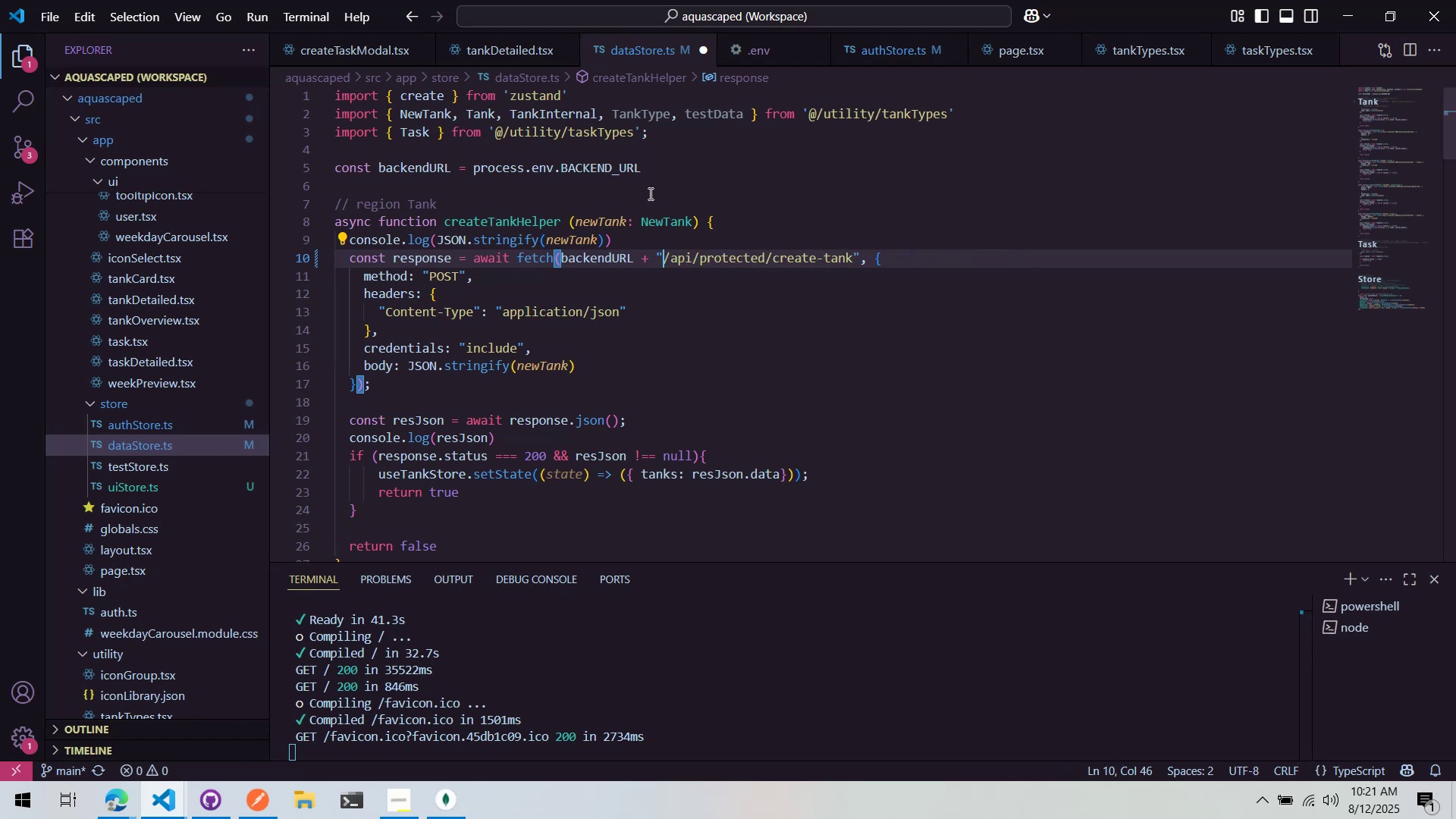 
key(Control+S)
 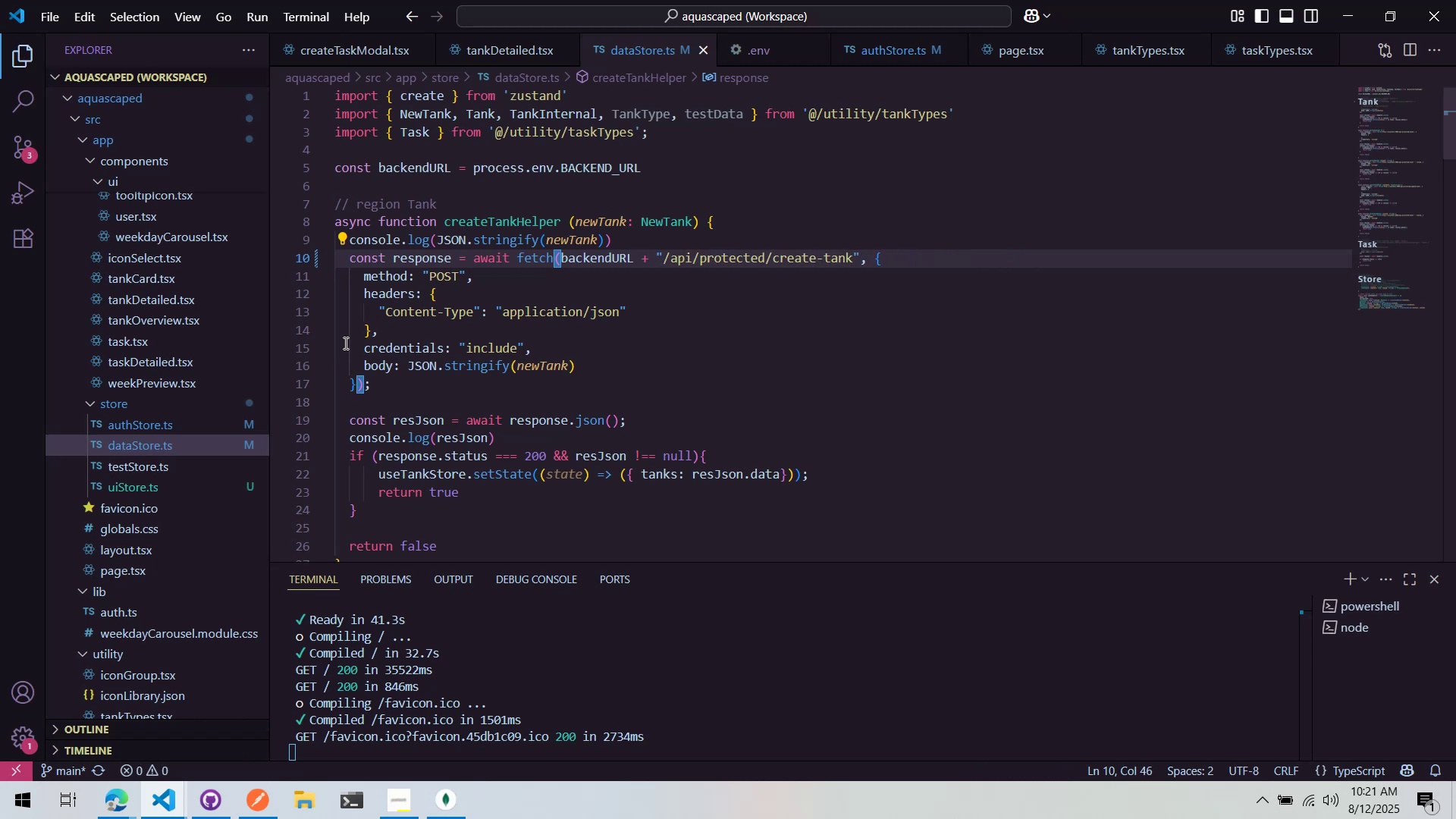 
left_click([783, 445])
 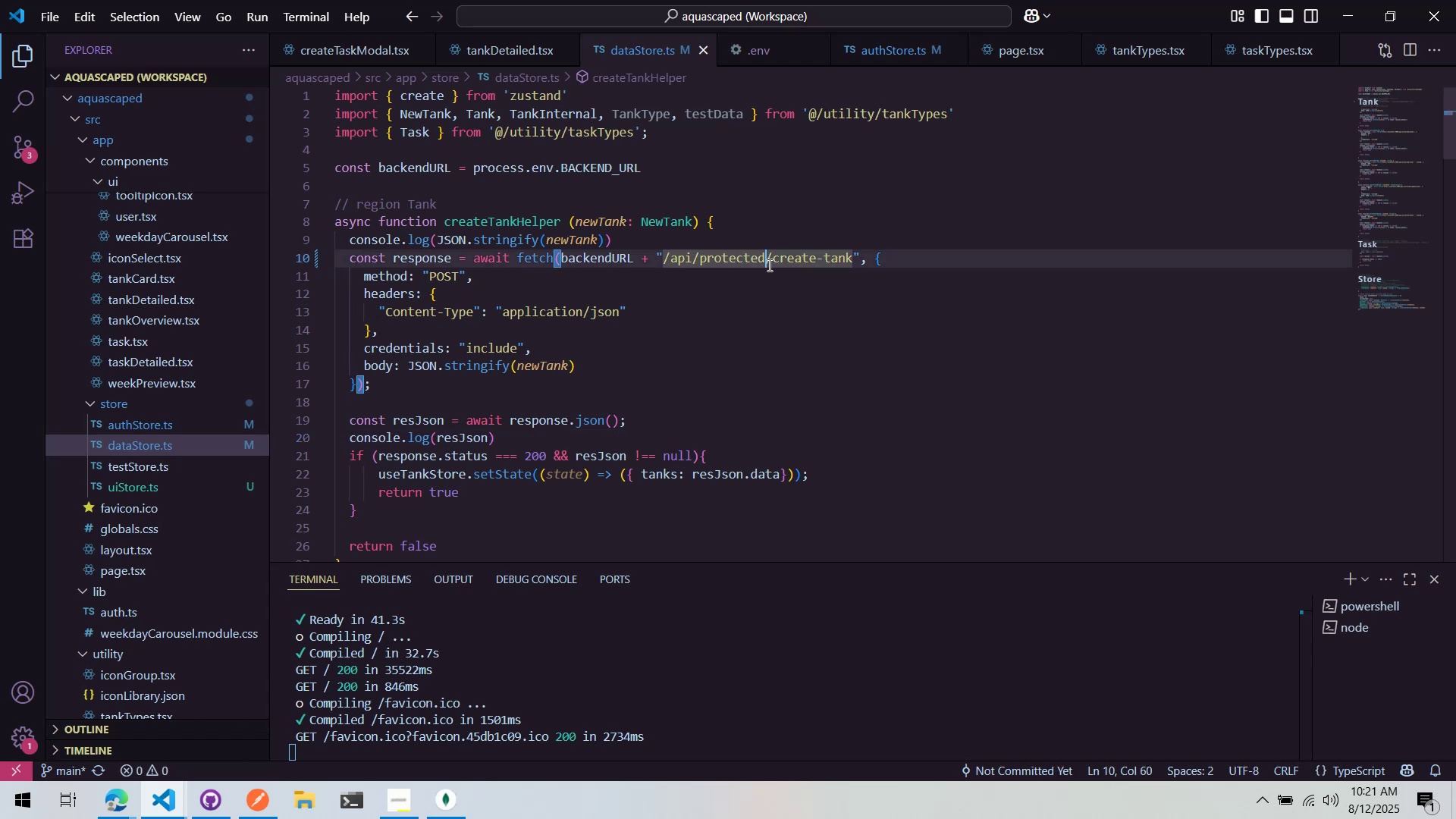 
double_click([774, 263])
 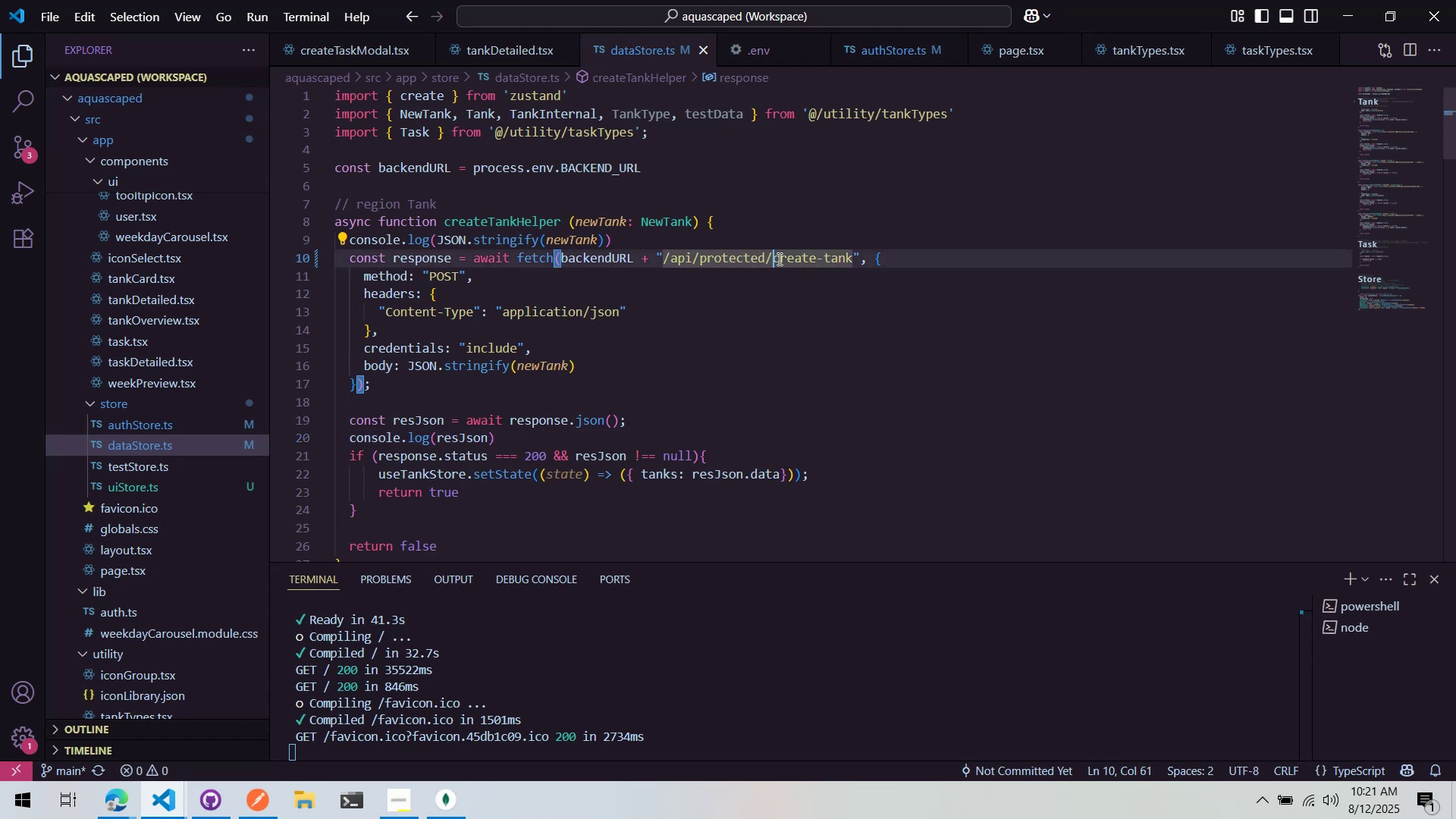 
triple_click([778, 259])
 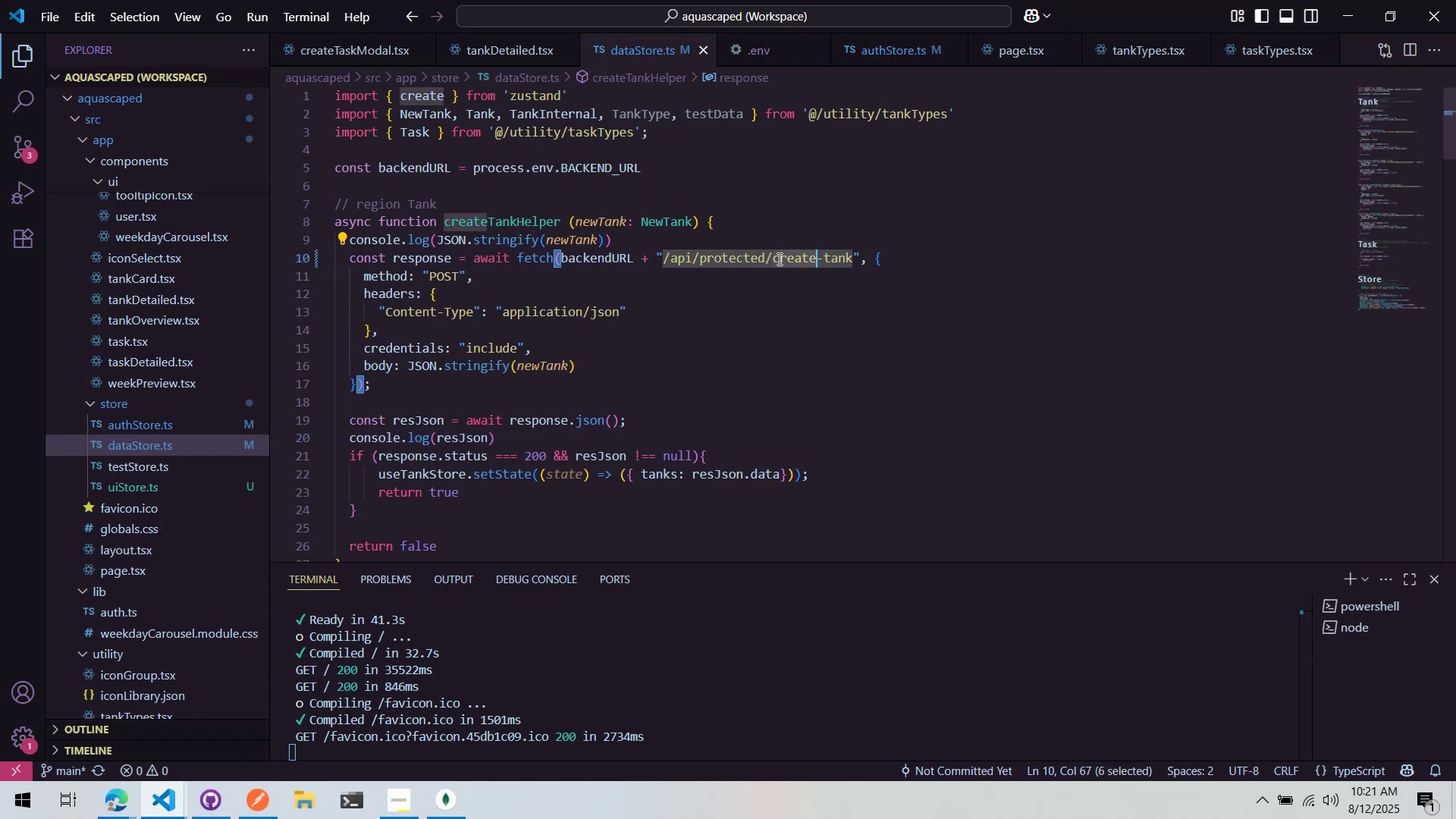 
triple_click([778, 259])
 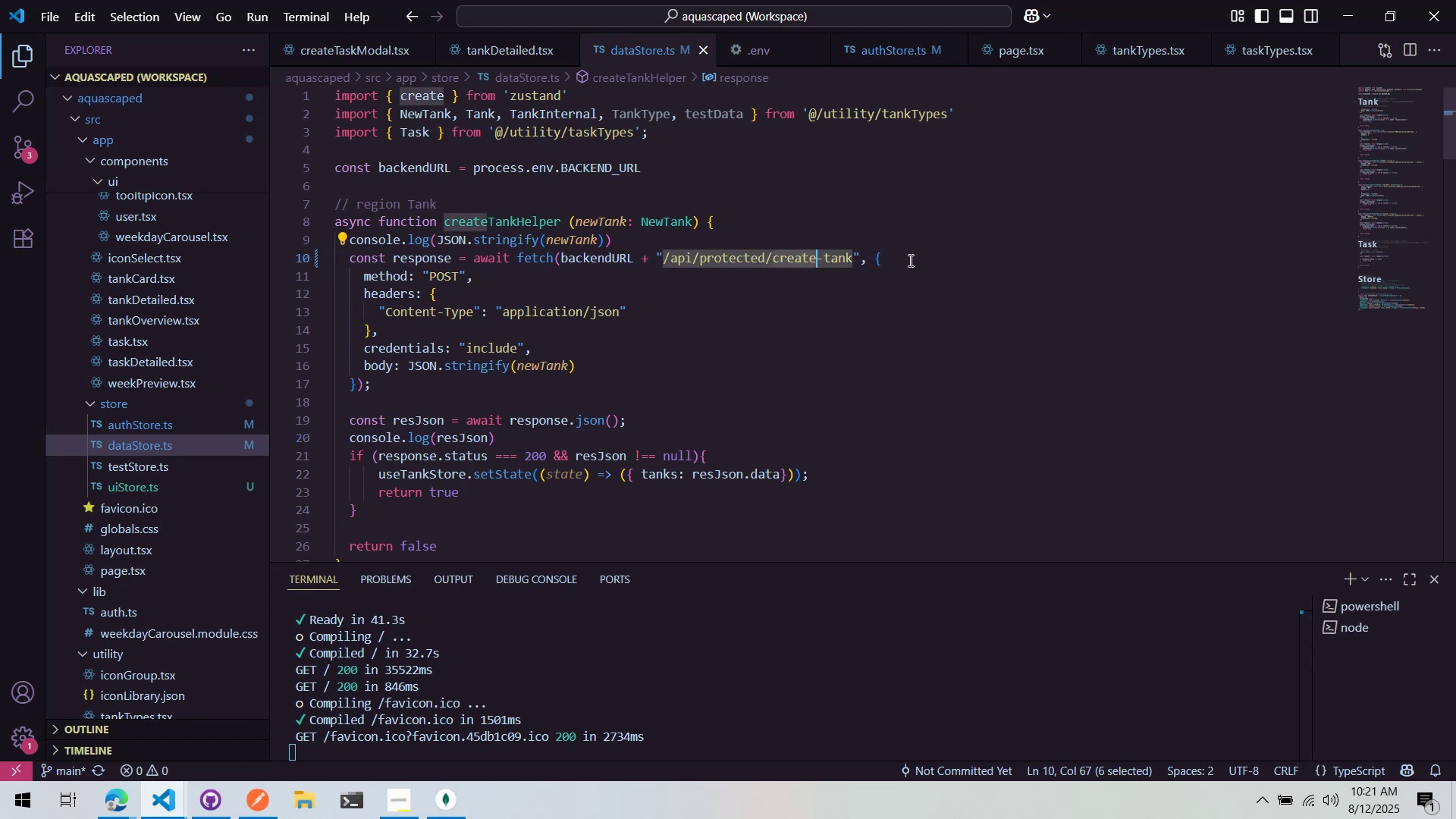 
key(Control+Backspace)
 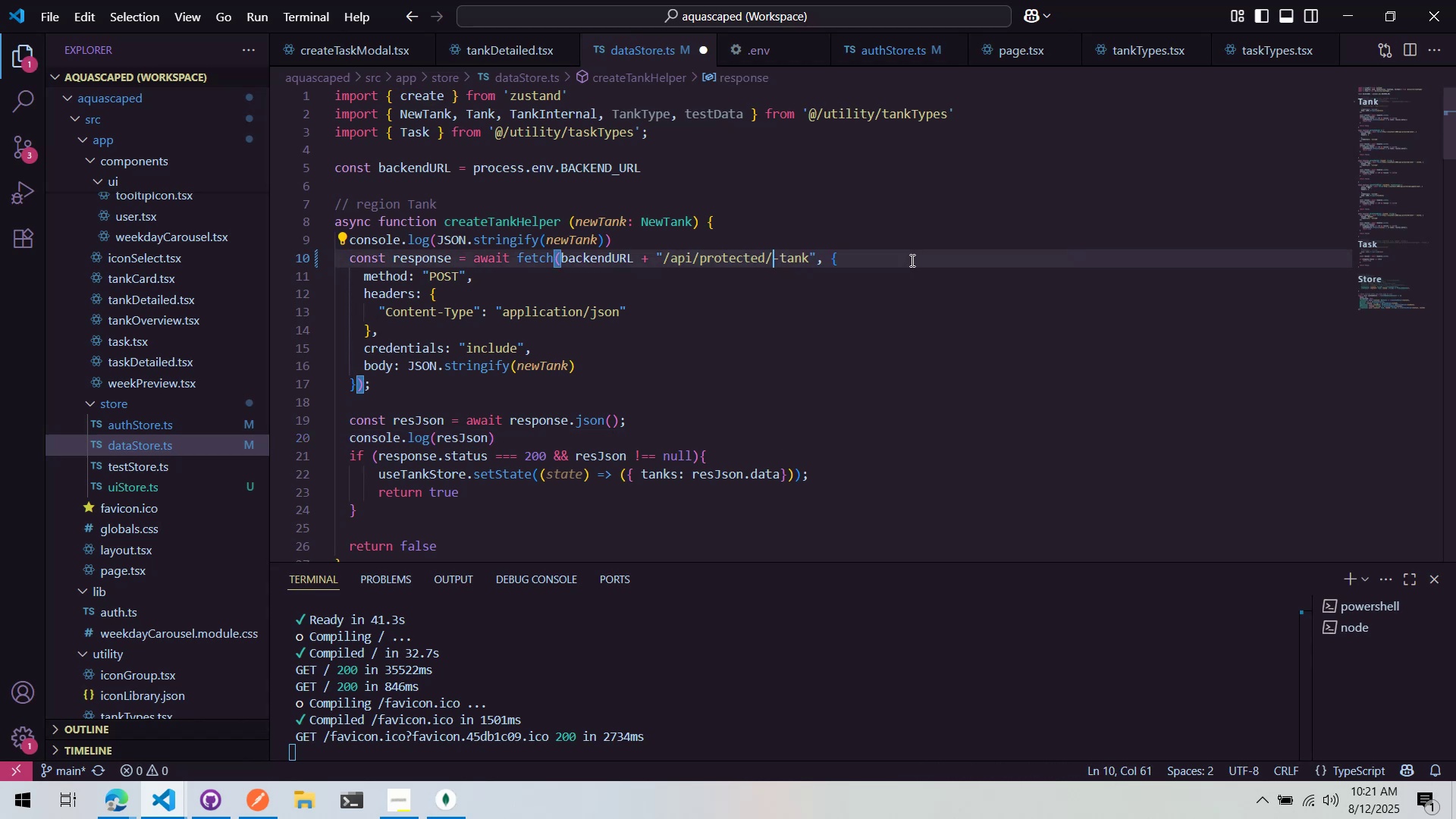 
key(ArrowRight)
 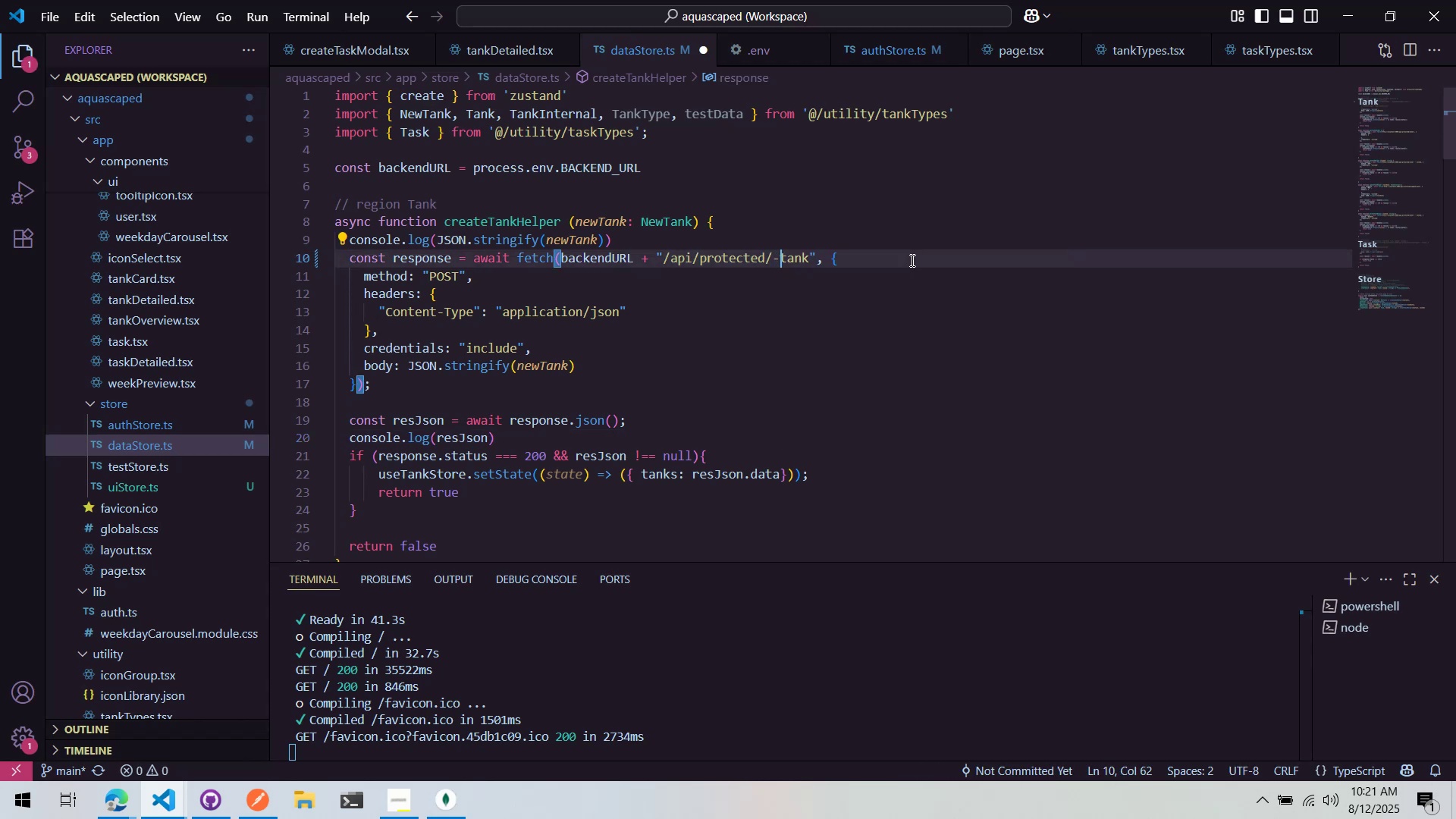 
key(Backspace)
 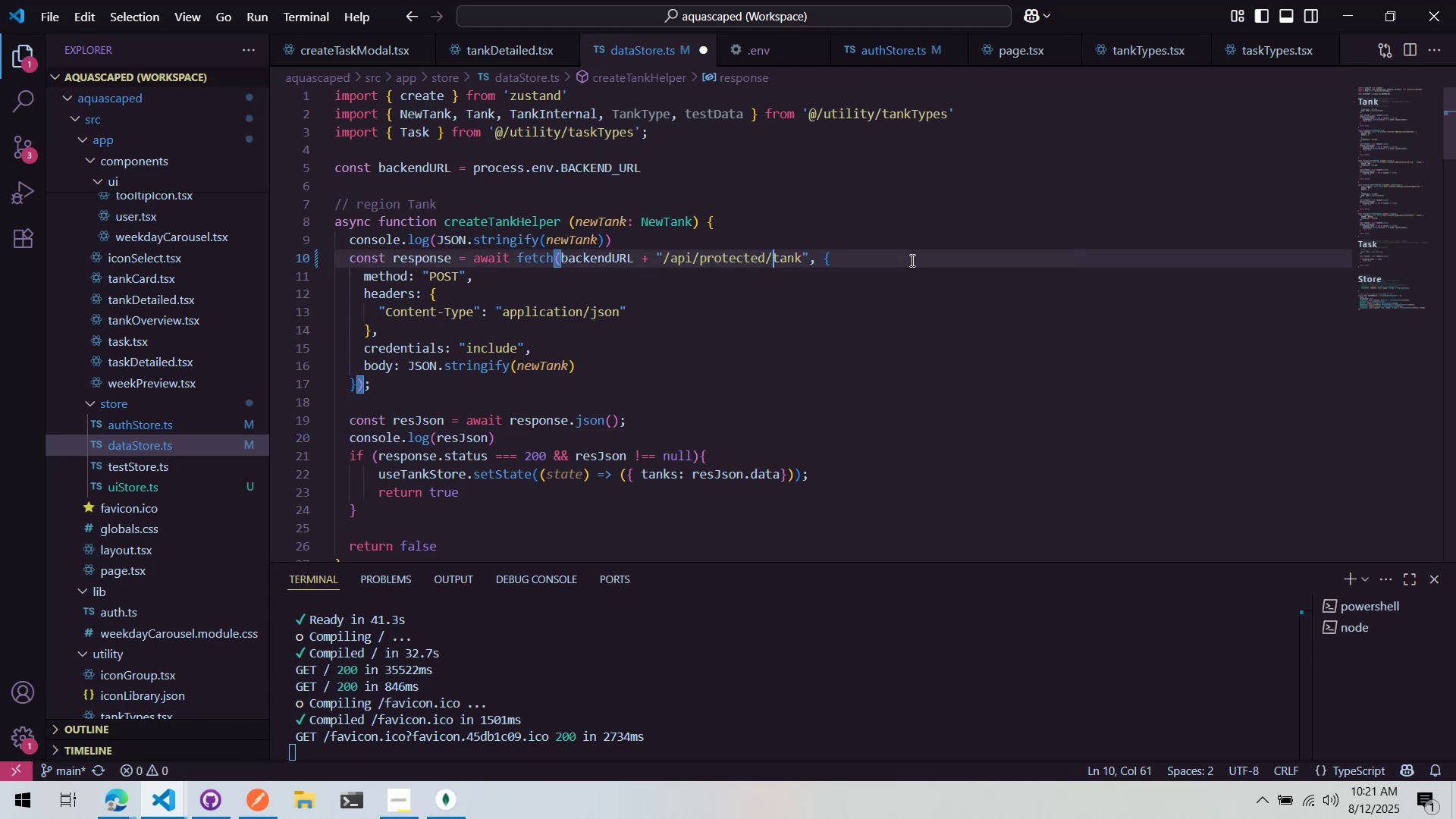 
key(Control+ControlLeft)
 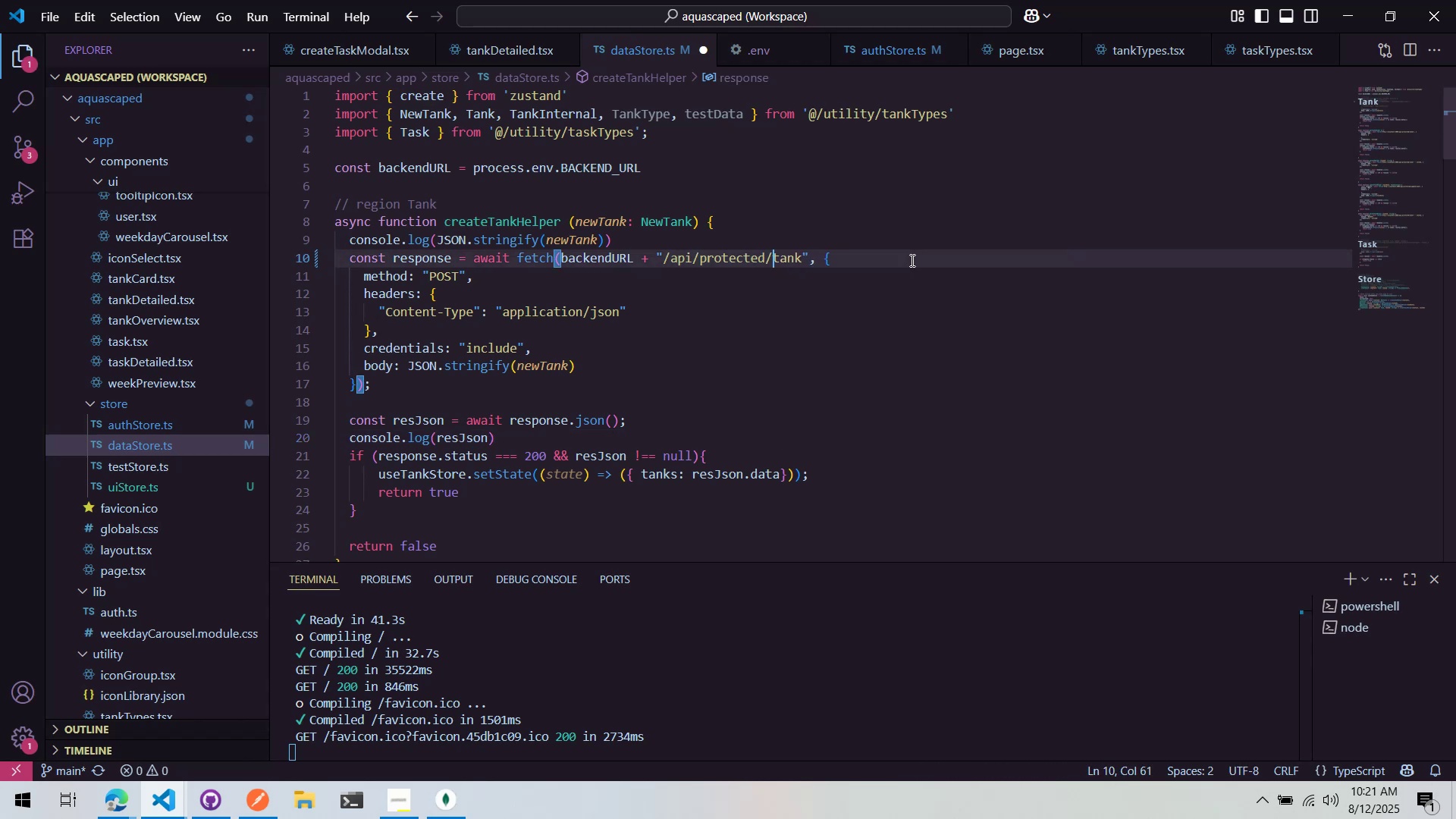 
key(Control+ArrowRight)
 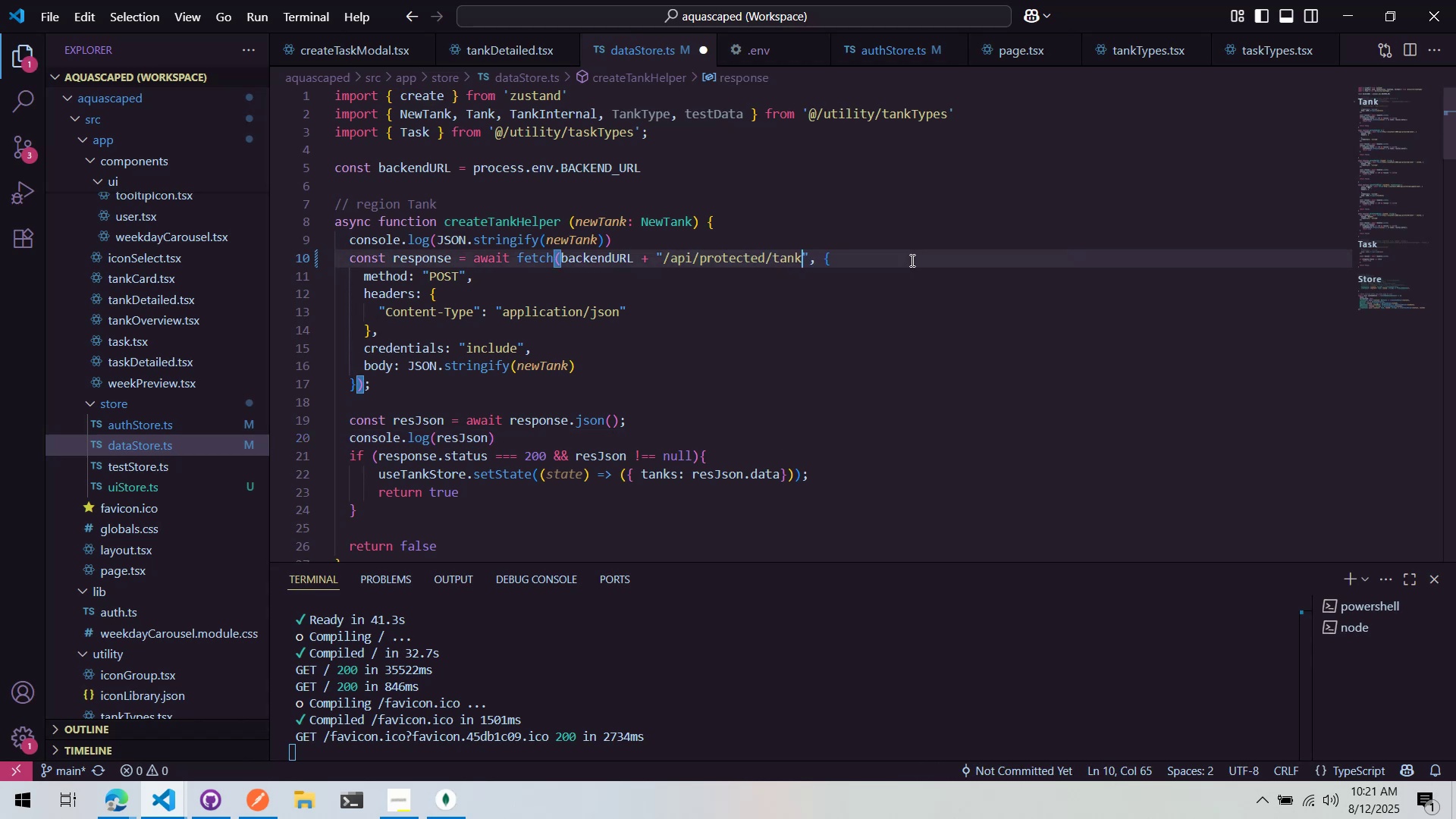 
type(/create)
 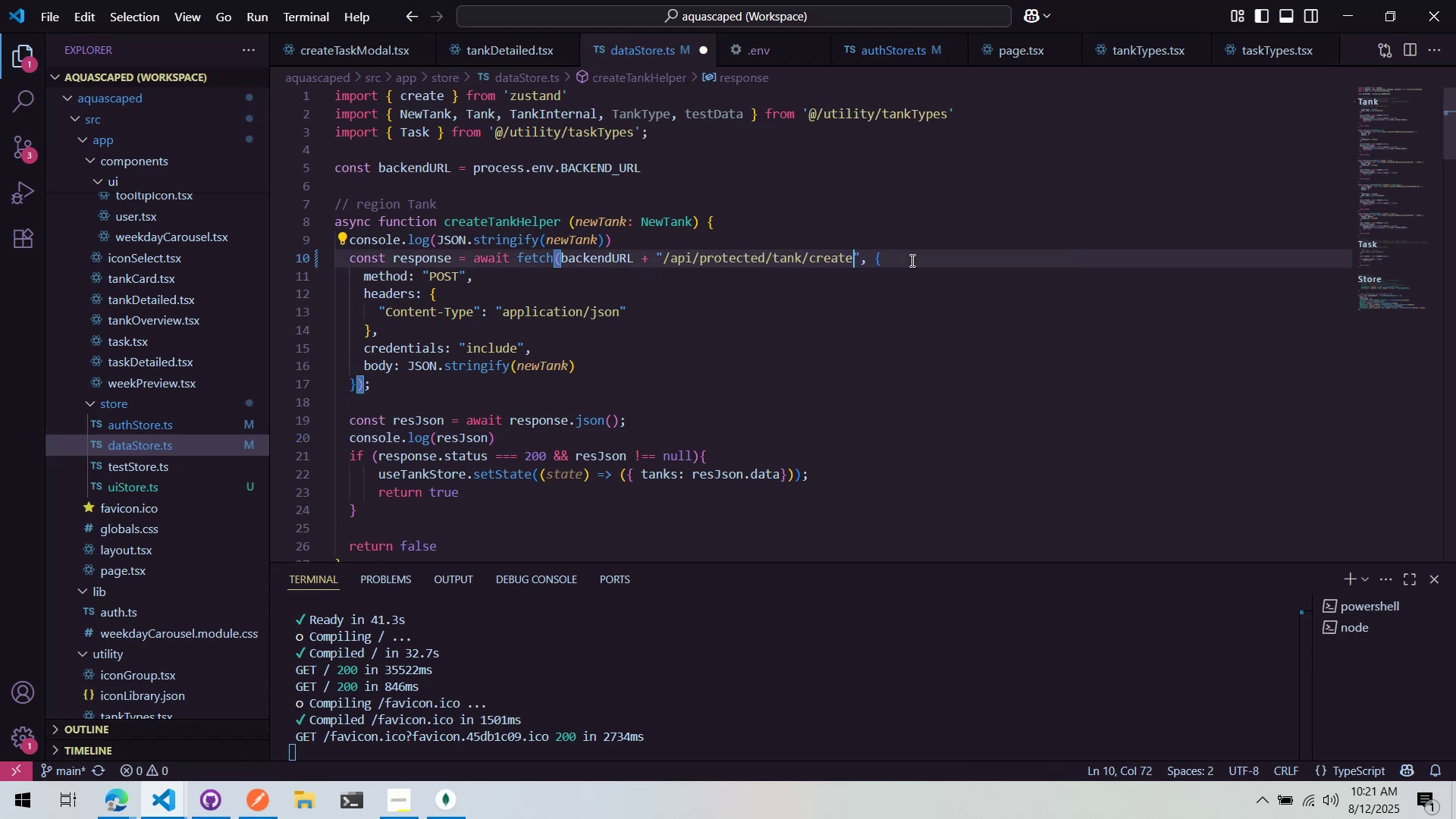 
key(Control+S)
 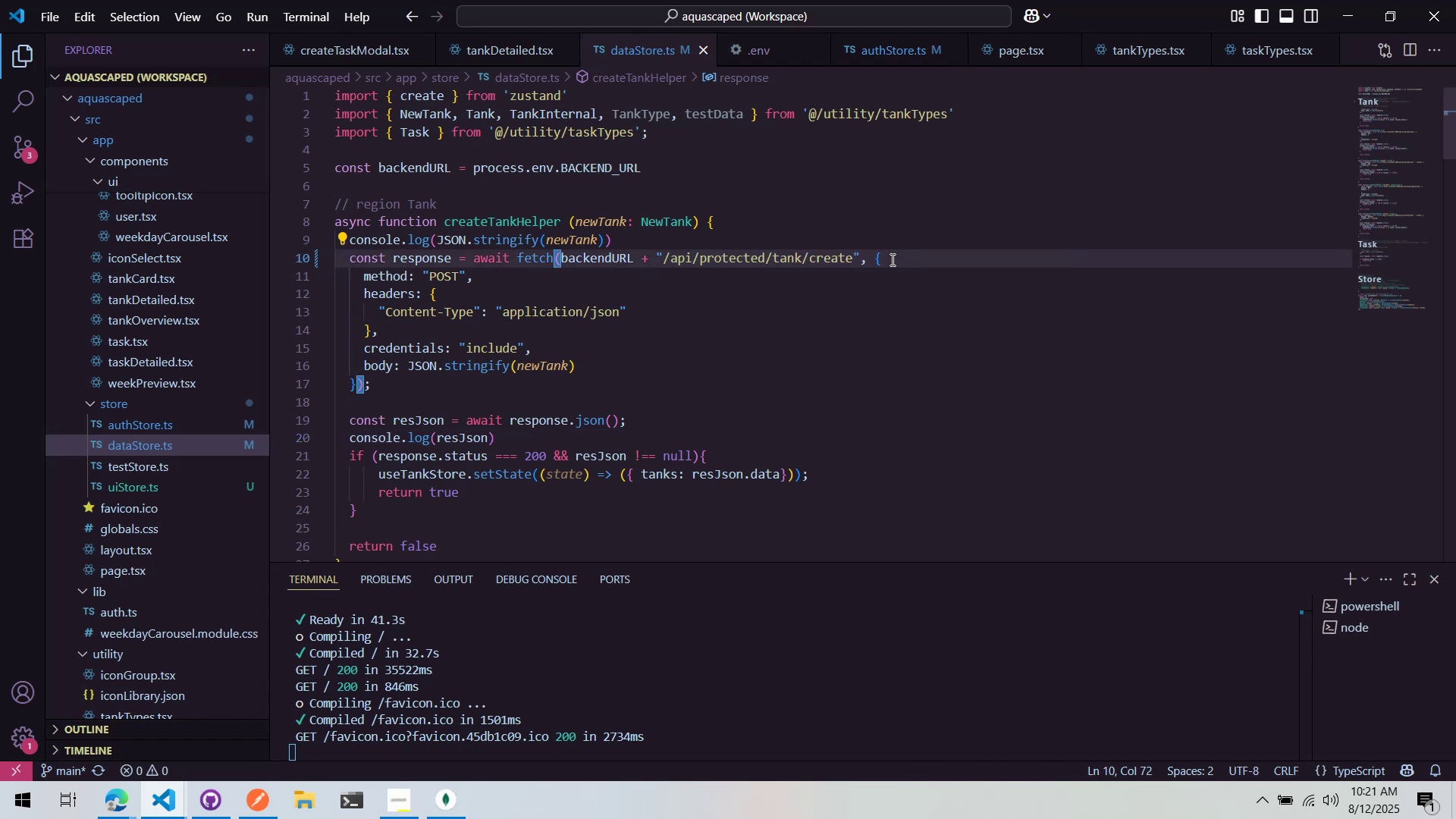 
key(Alt+Tab)
 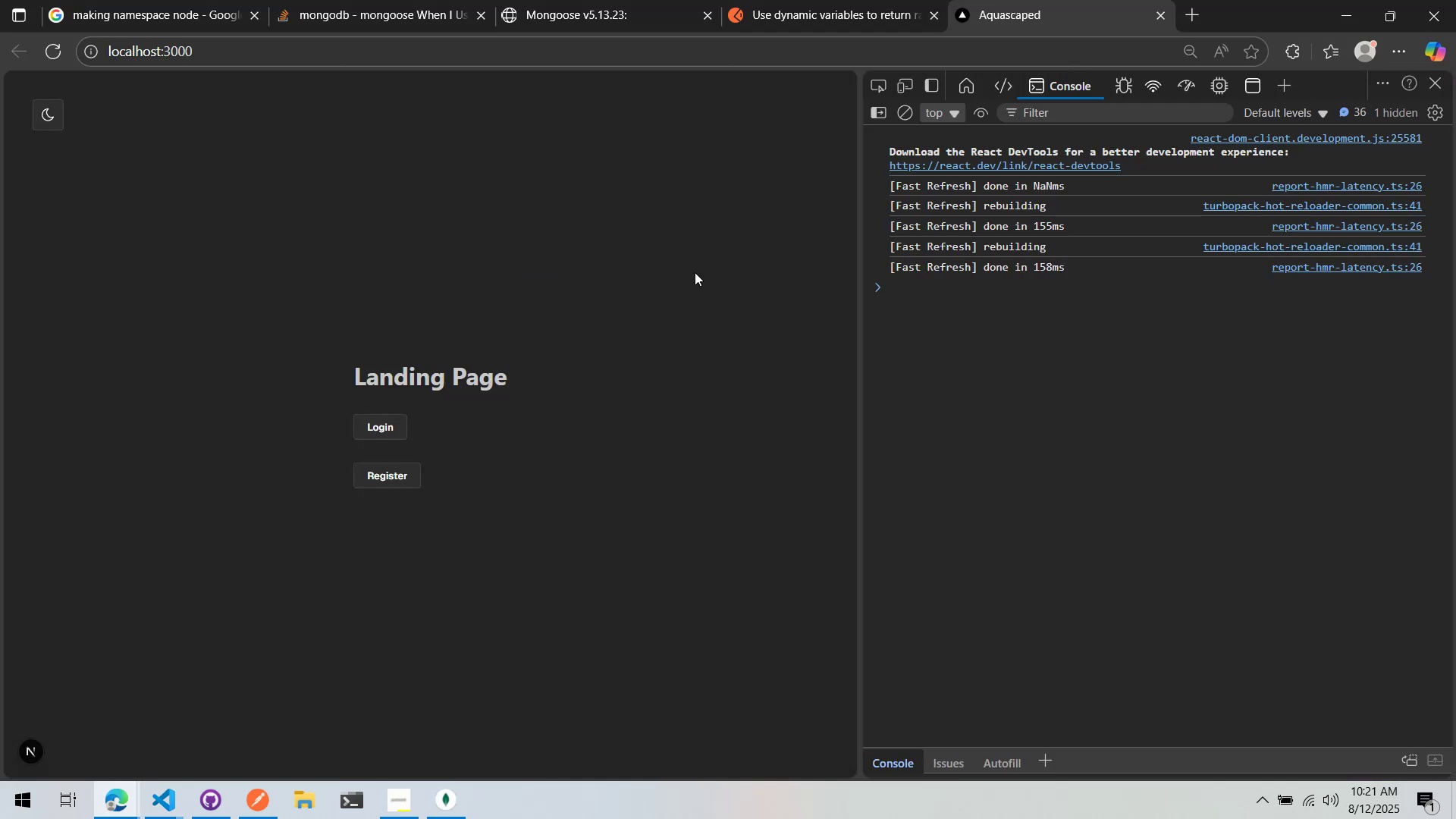 
key(Alt+AltLeft)
 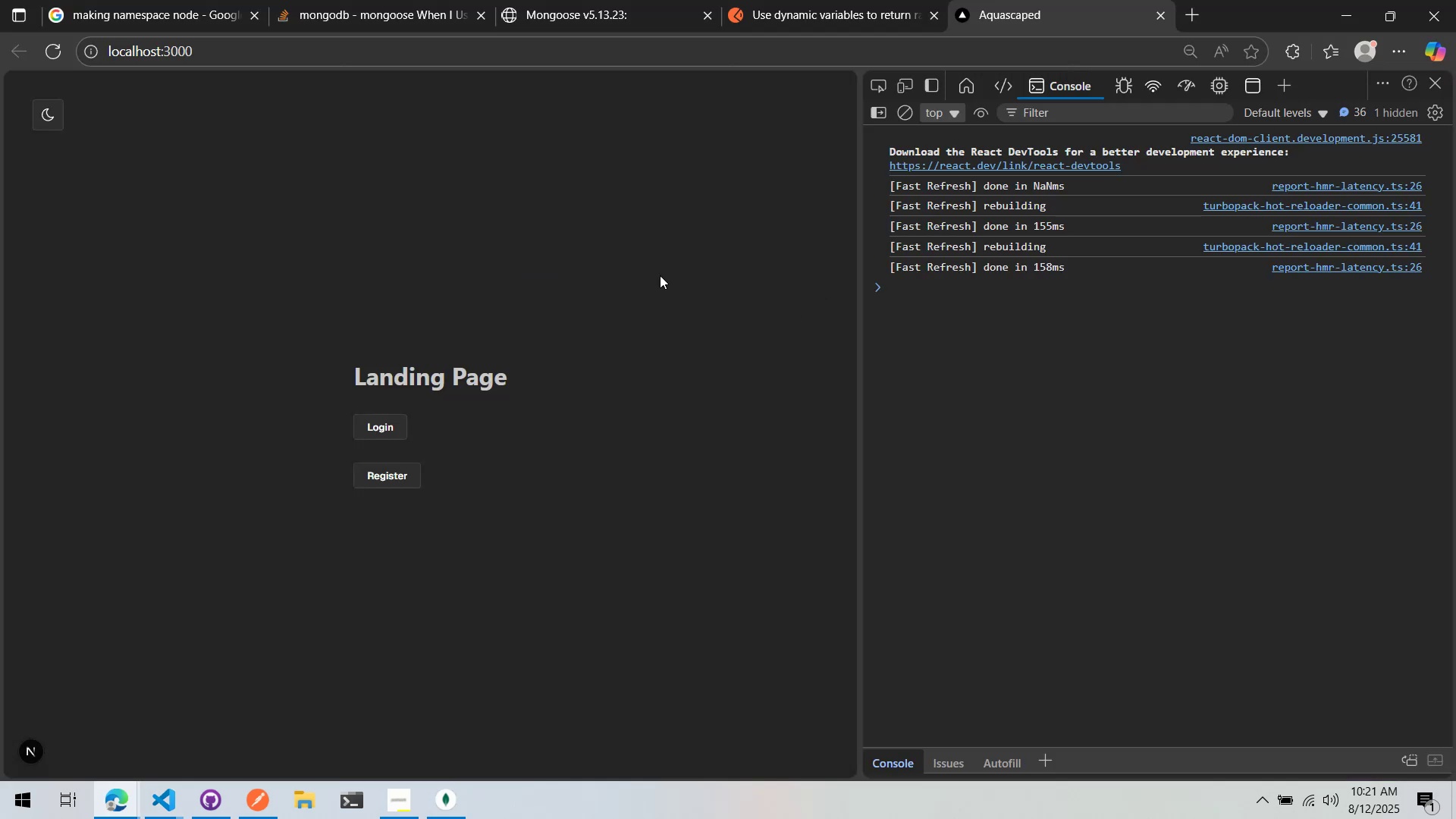 
key(Alt+Tab)
 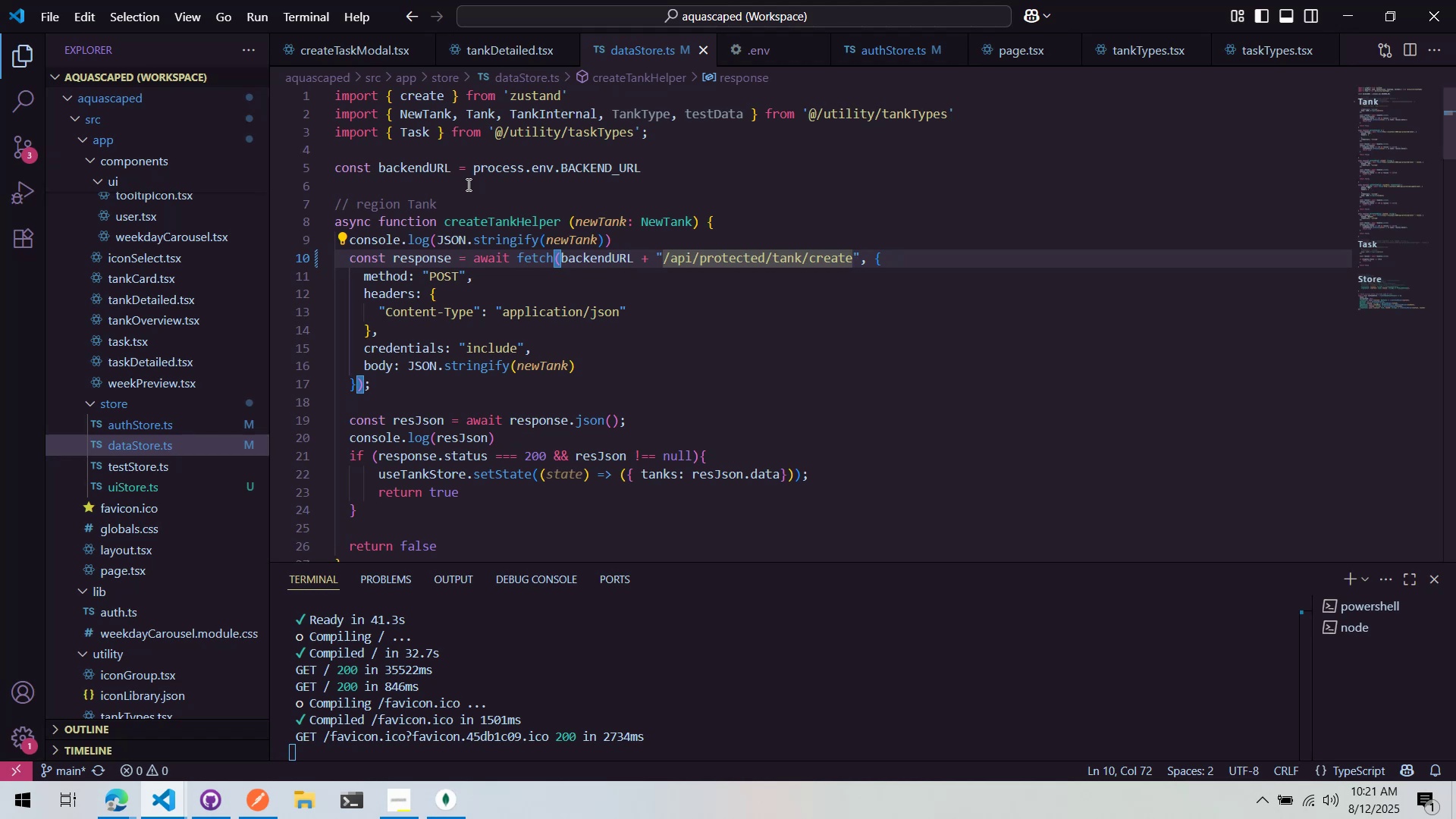 
key(Alt+AltLeft)
 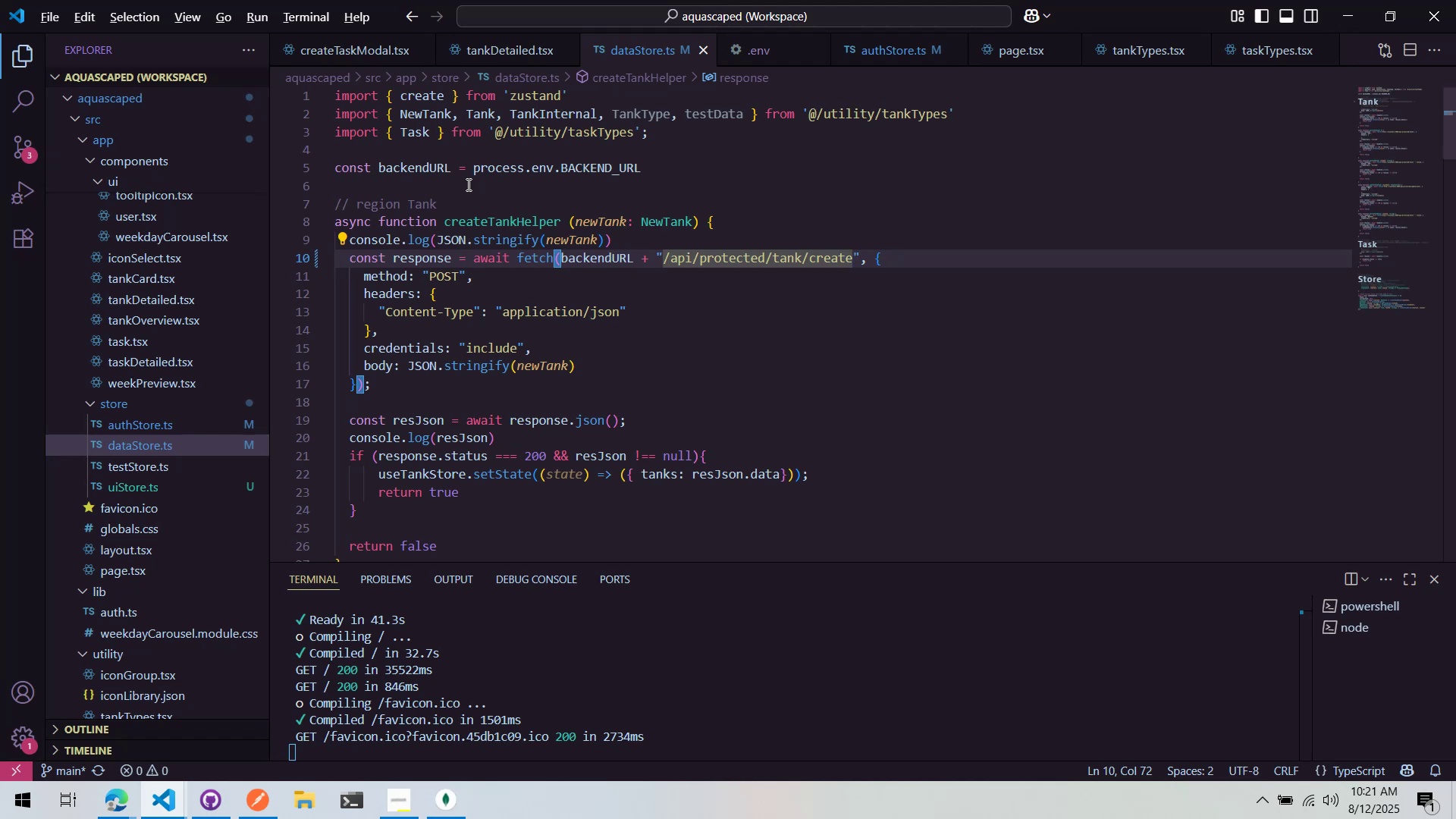 
key(Alt+Tab)
 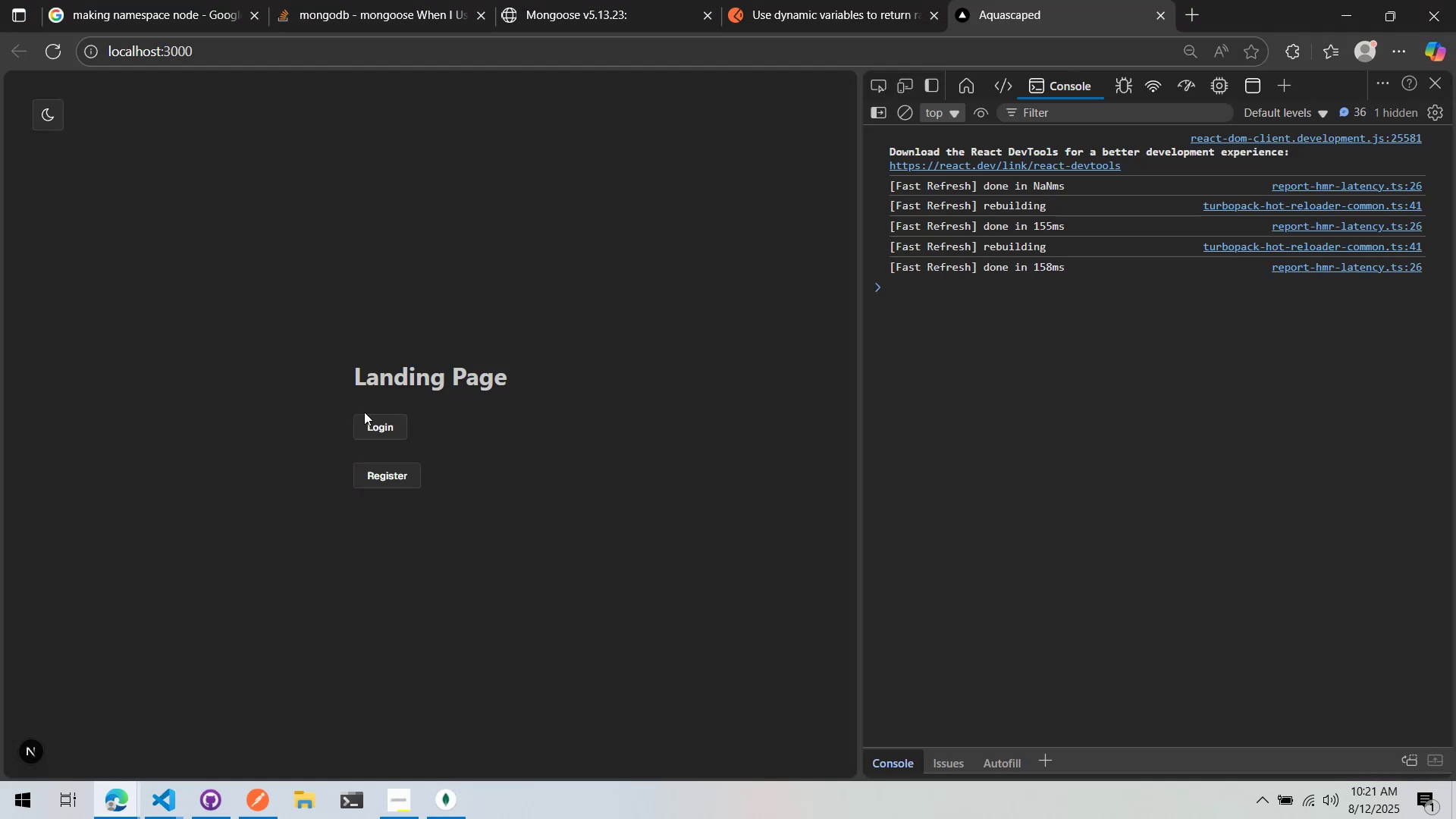 
hold_key(key=AltLeft, duration=0.98)
left_click([378, 426])
 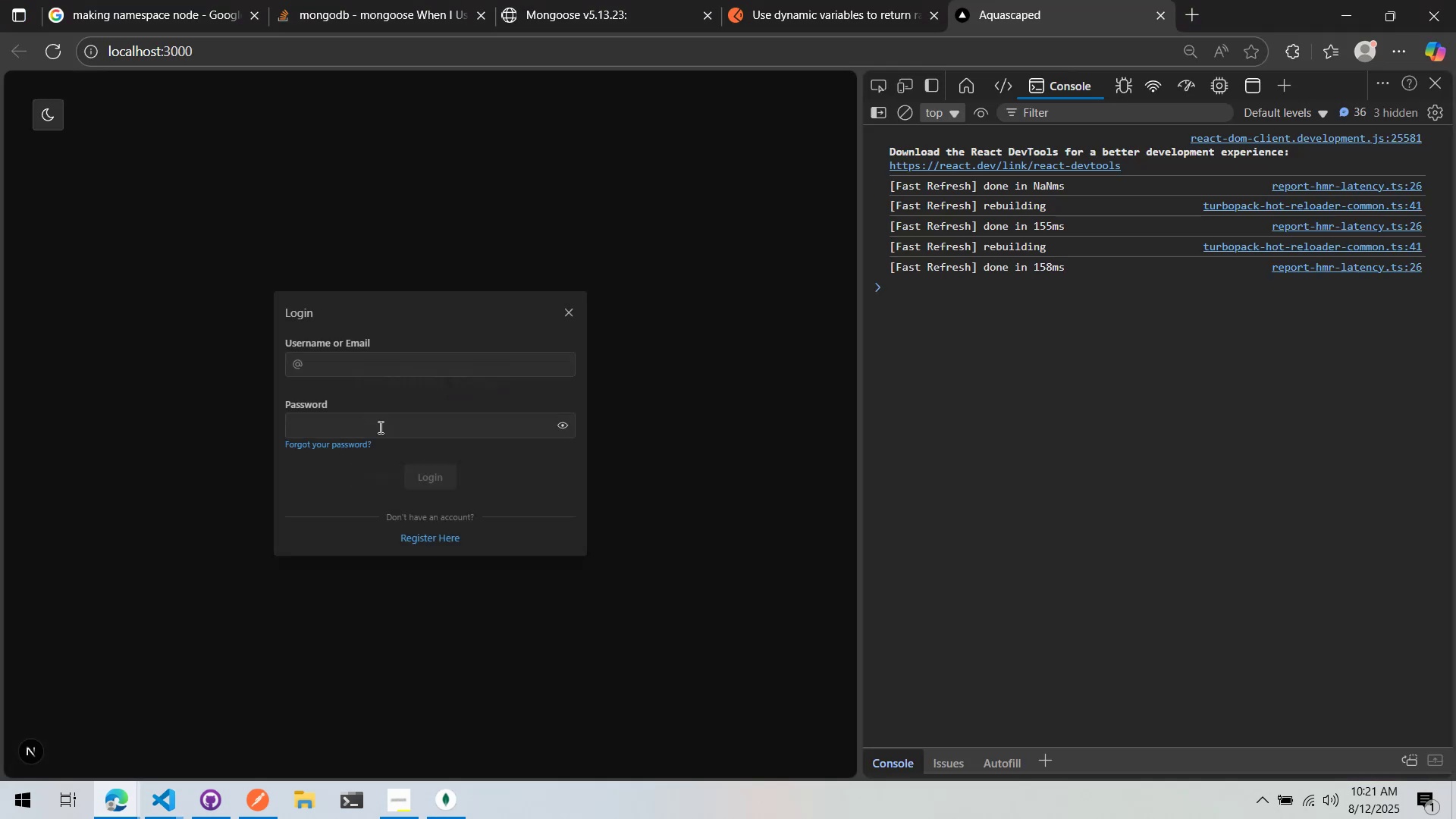 
key(Alt+AltLeft)
 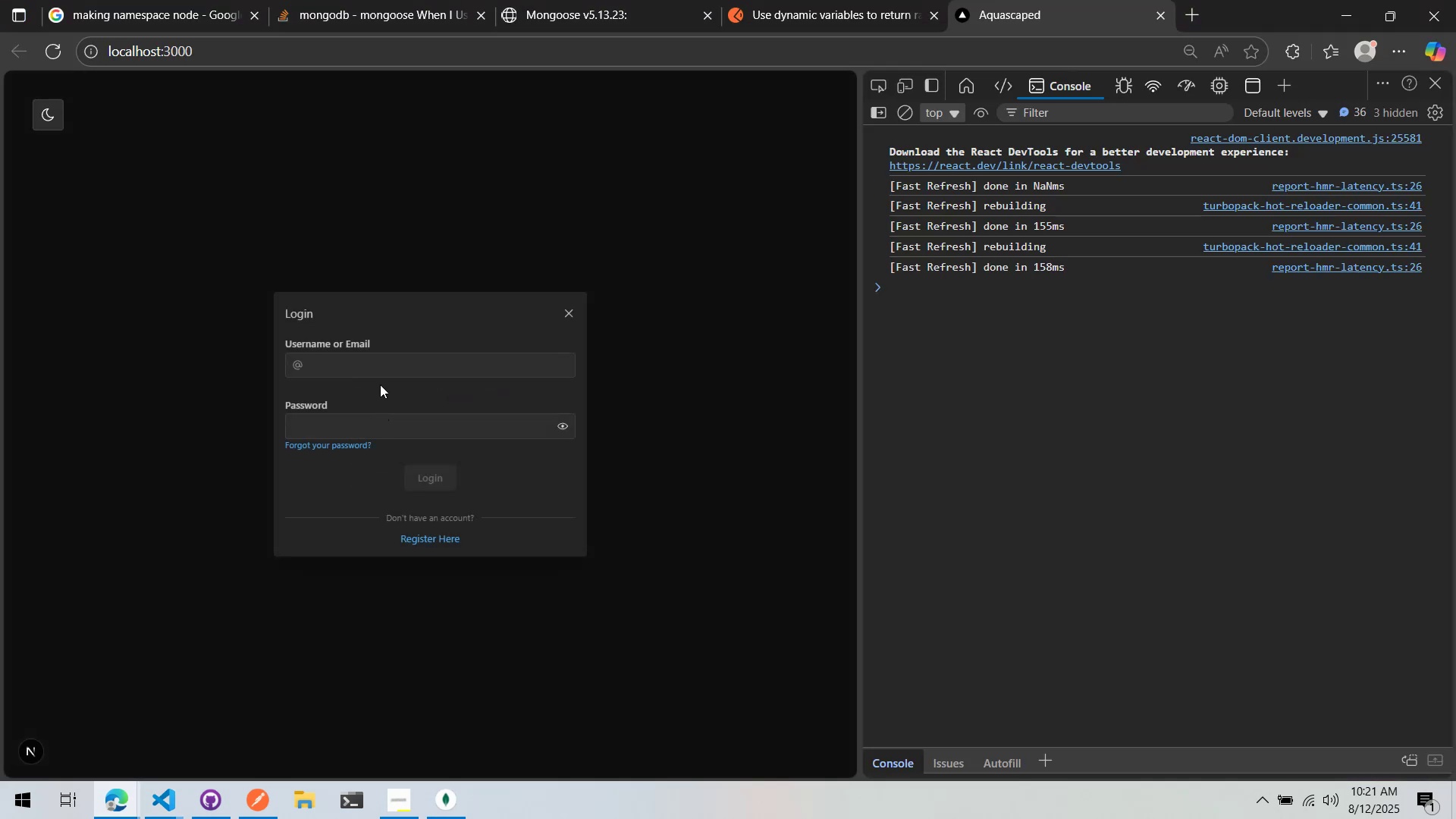 
double_click([381, 368])
 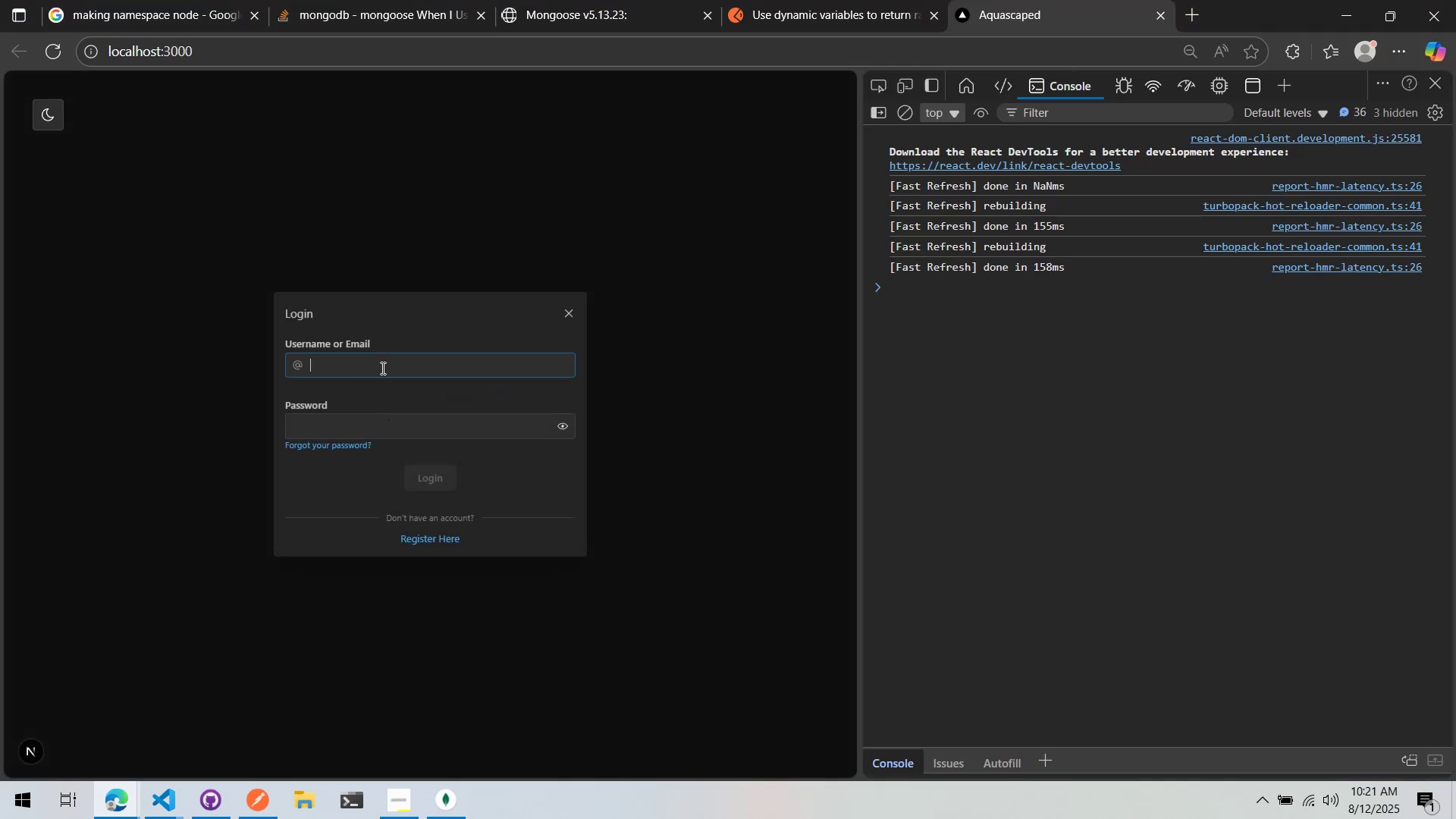 
triple_click([381, 368])
 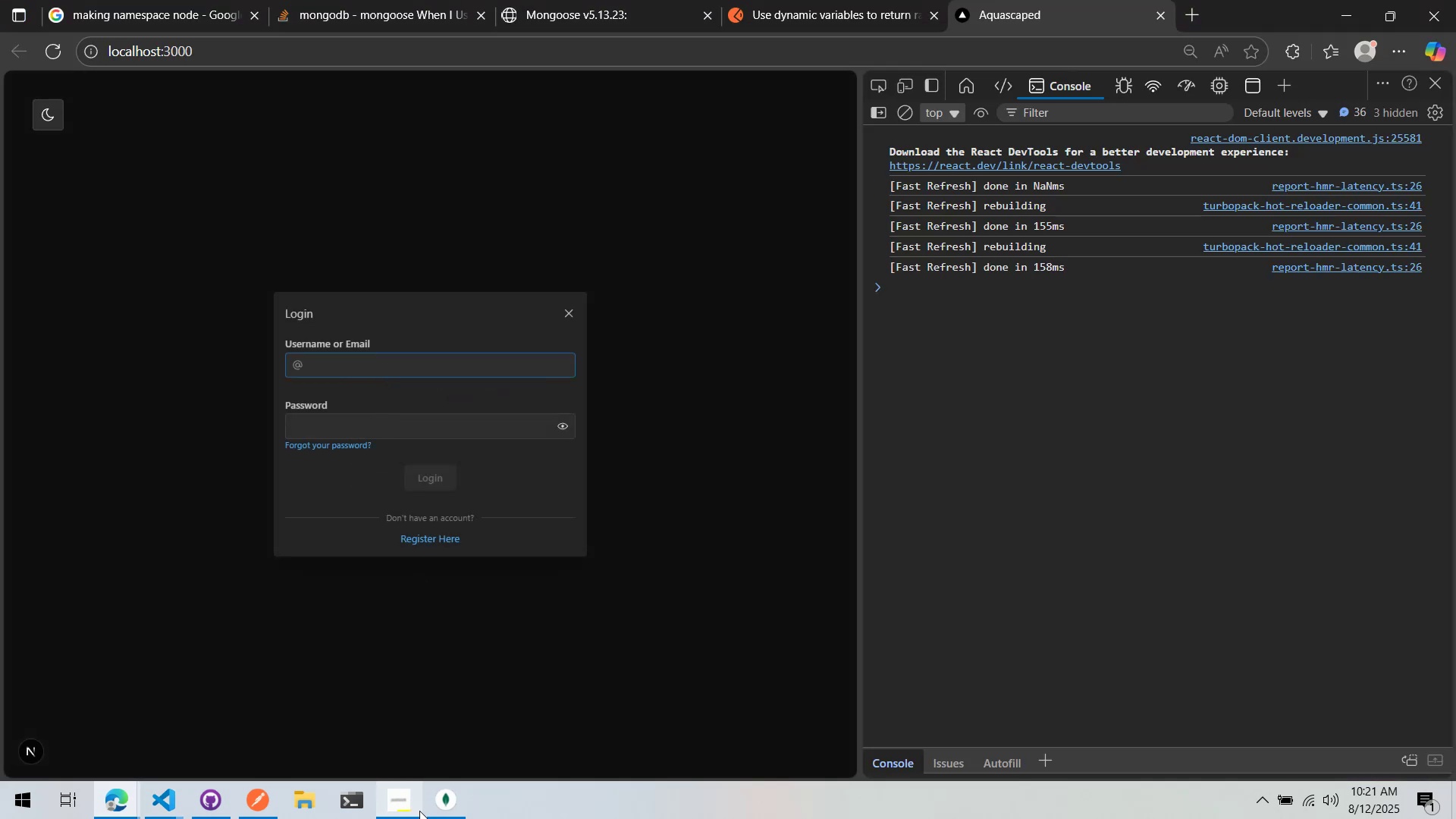 
left_click([441, 818])
 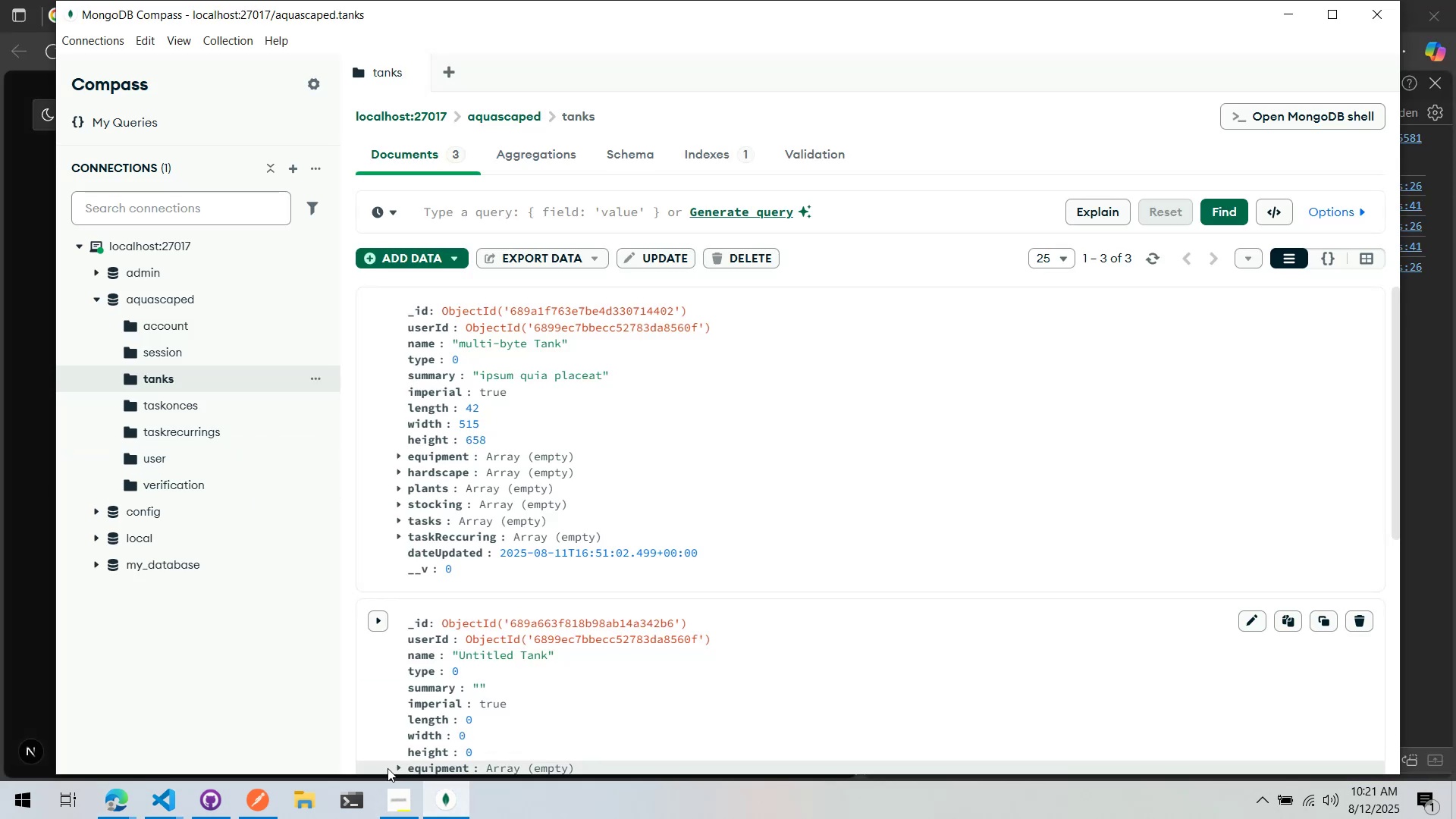 
left_click([265, 805])
 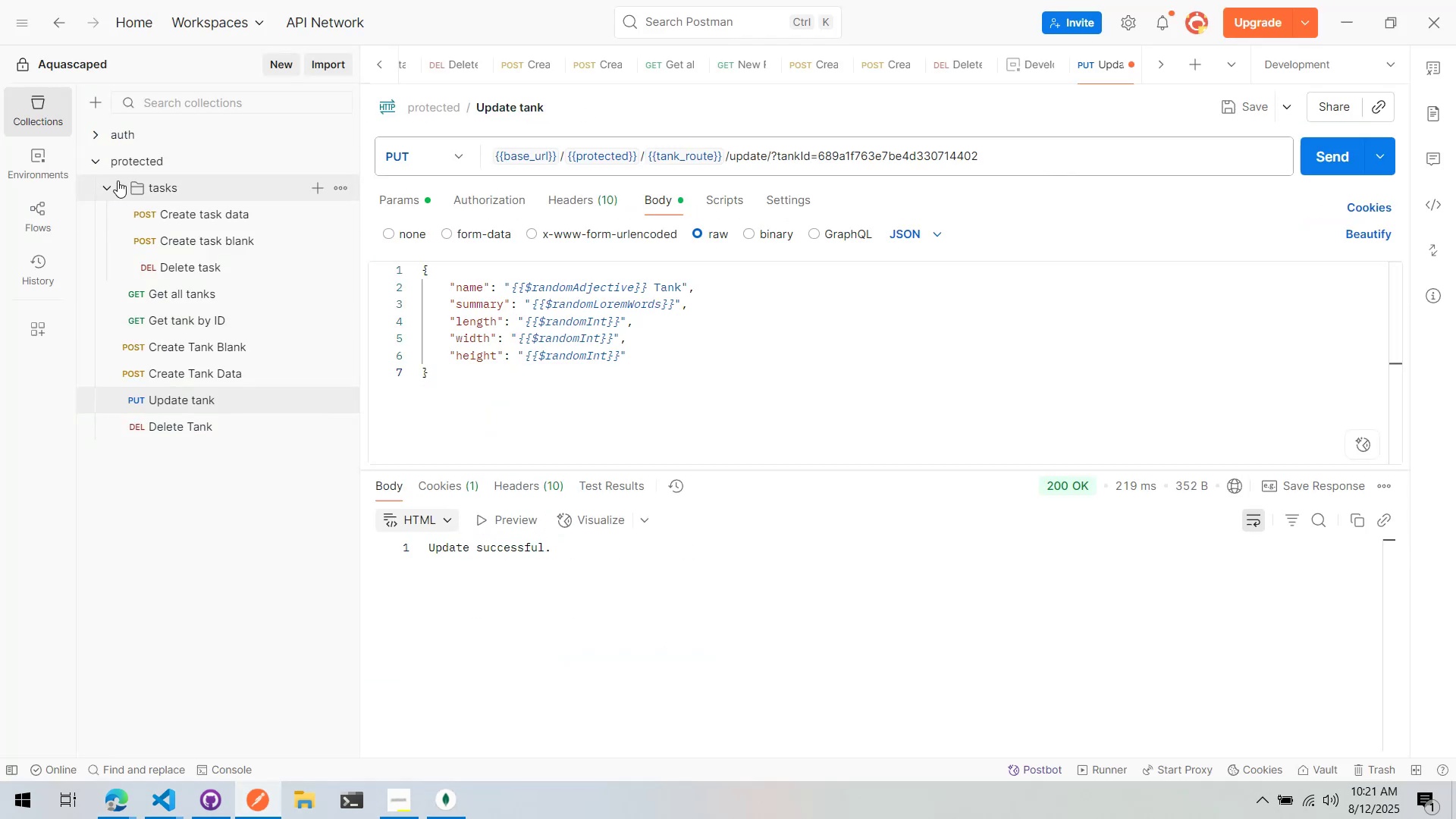 
left_click([89, 130])
 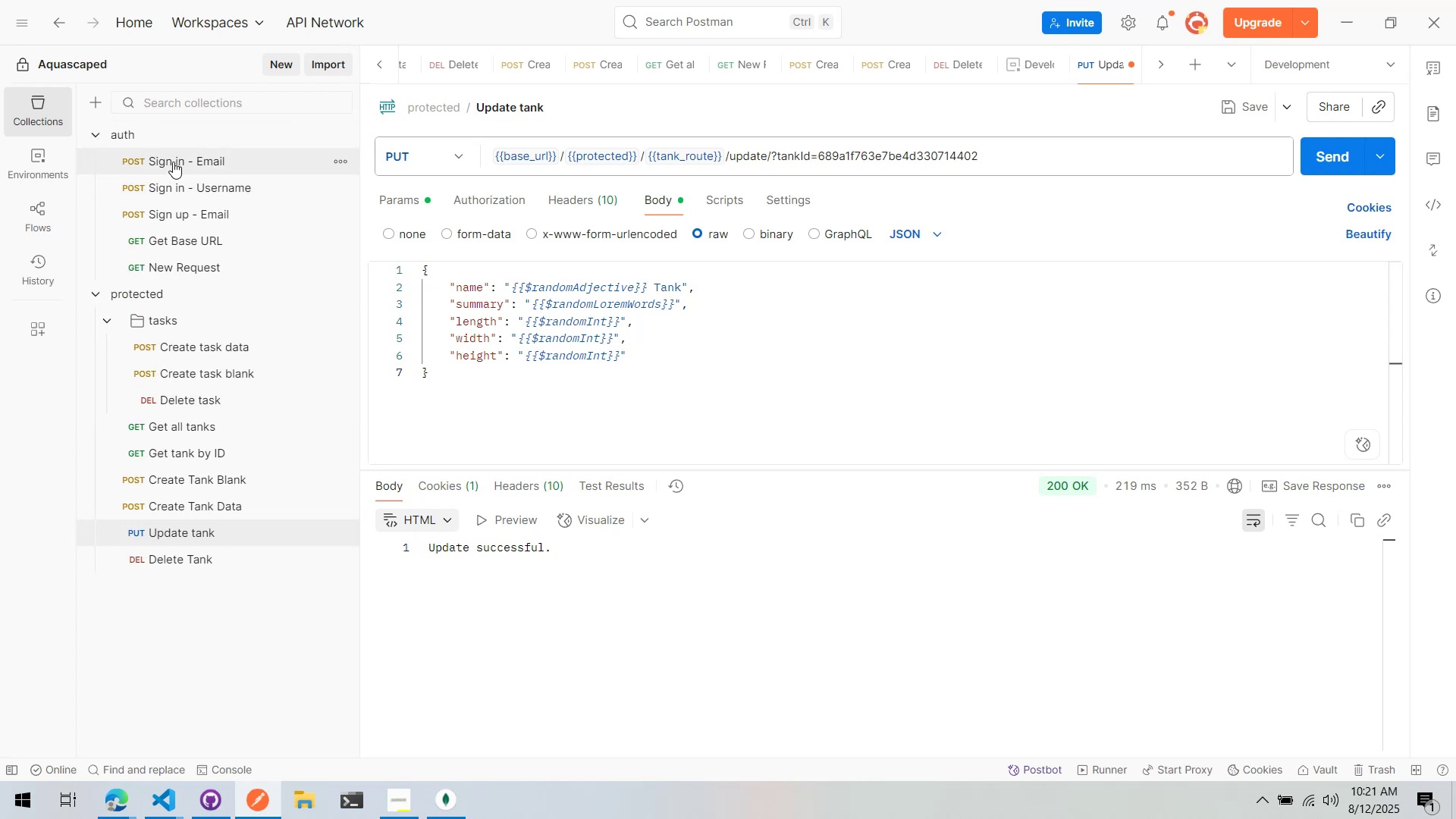 
left_click([173, 162])
 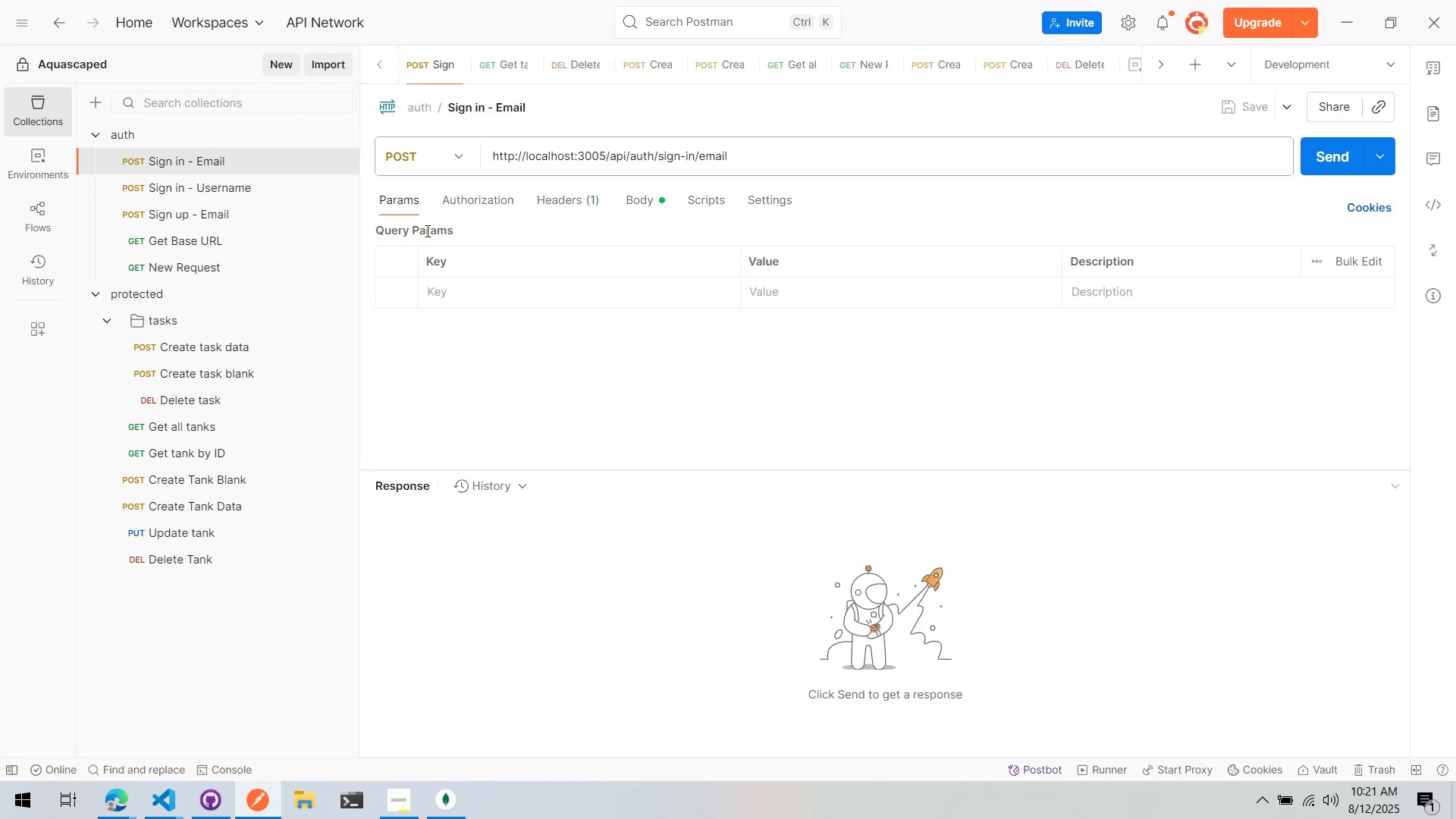 
left_click([588, 199])
 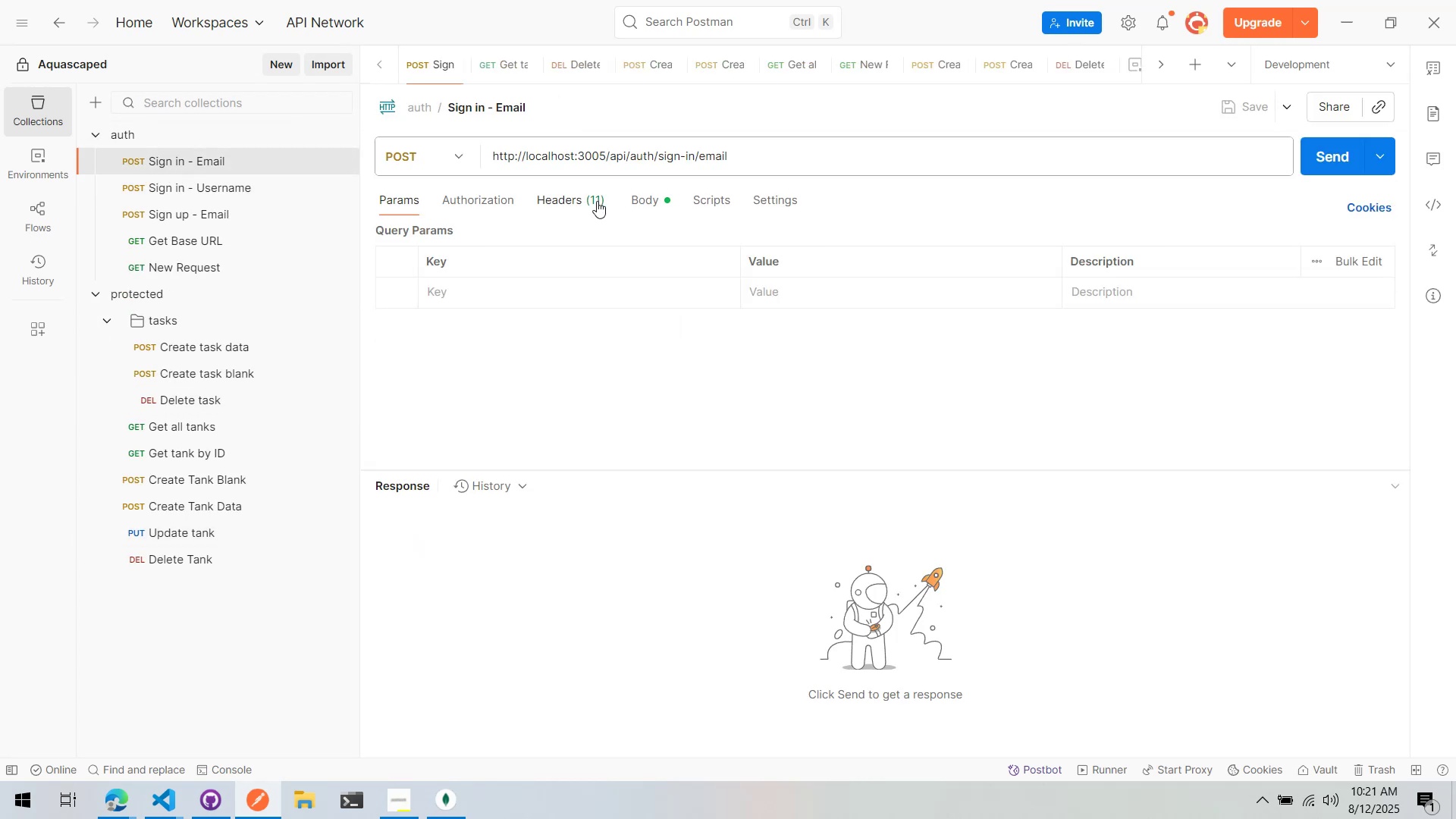 
left_click([639, 197])
 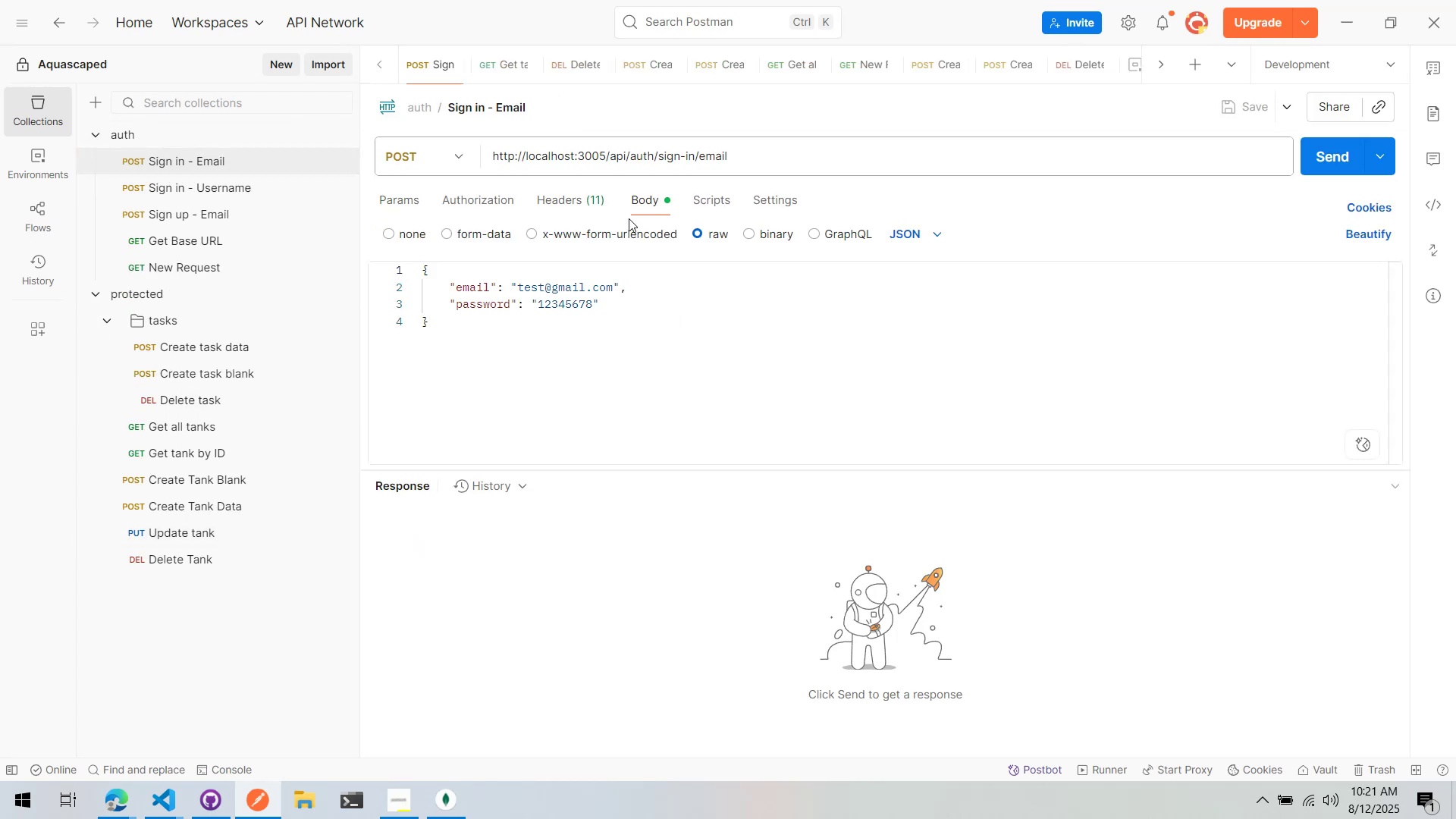 
key(Alt+AltLeft)
 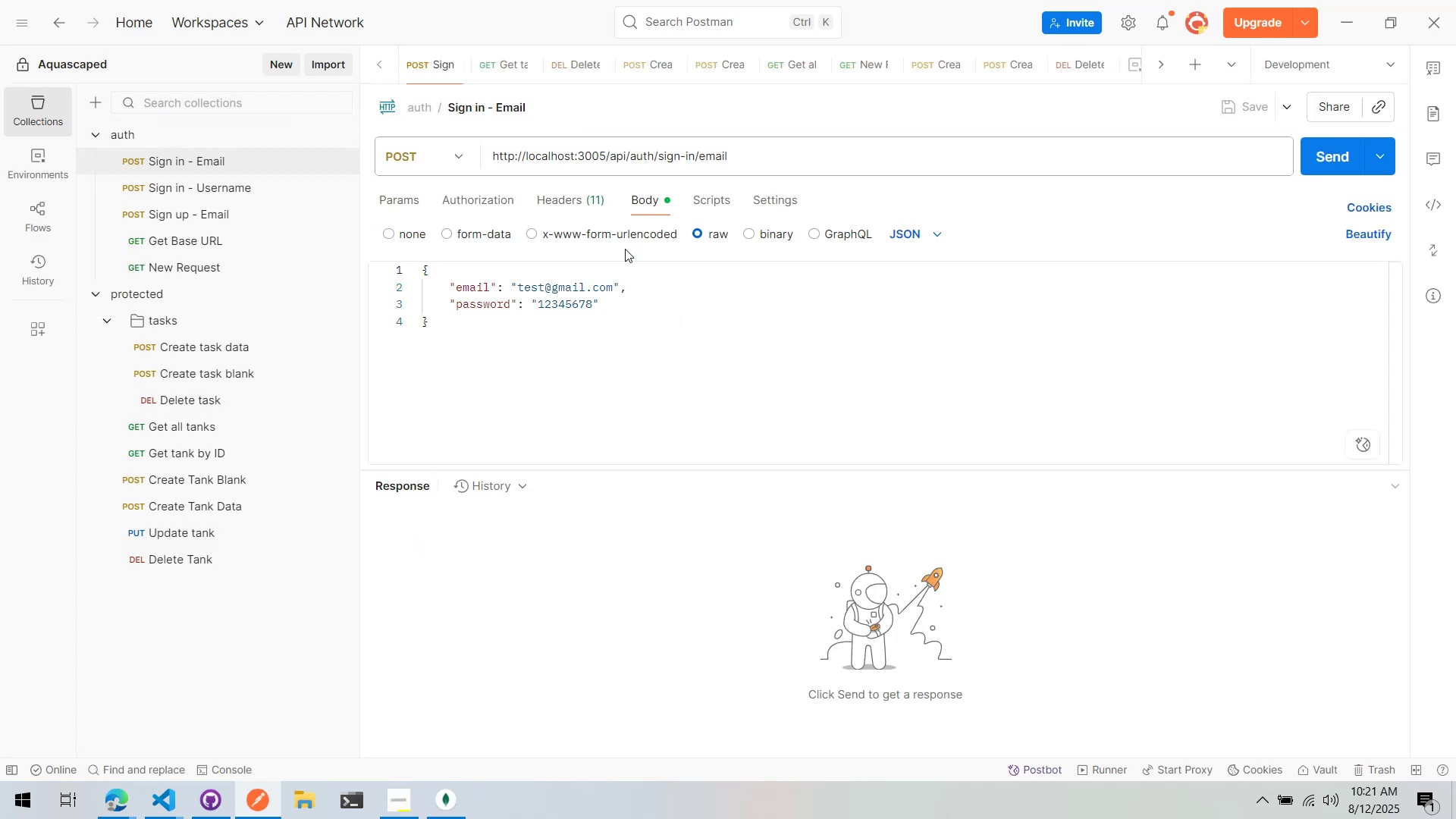 
key(Tab)
key(Tab)
key(Tab)
type(test@gmail.com)
key(Tab)
key(Tab)
type(12345678)
 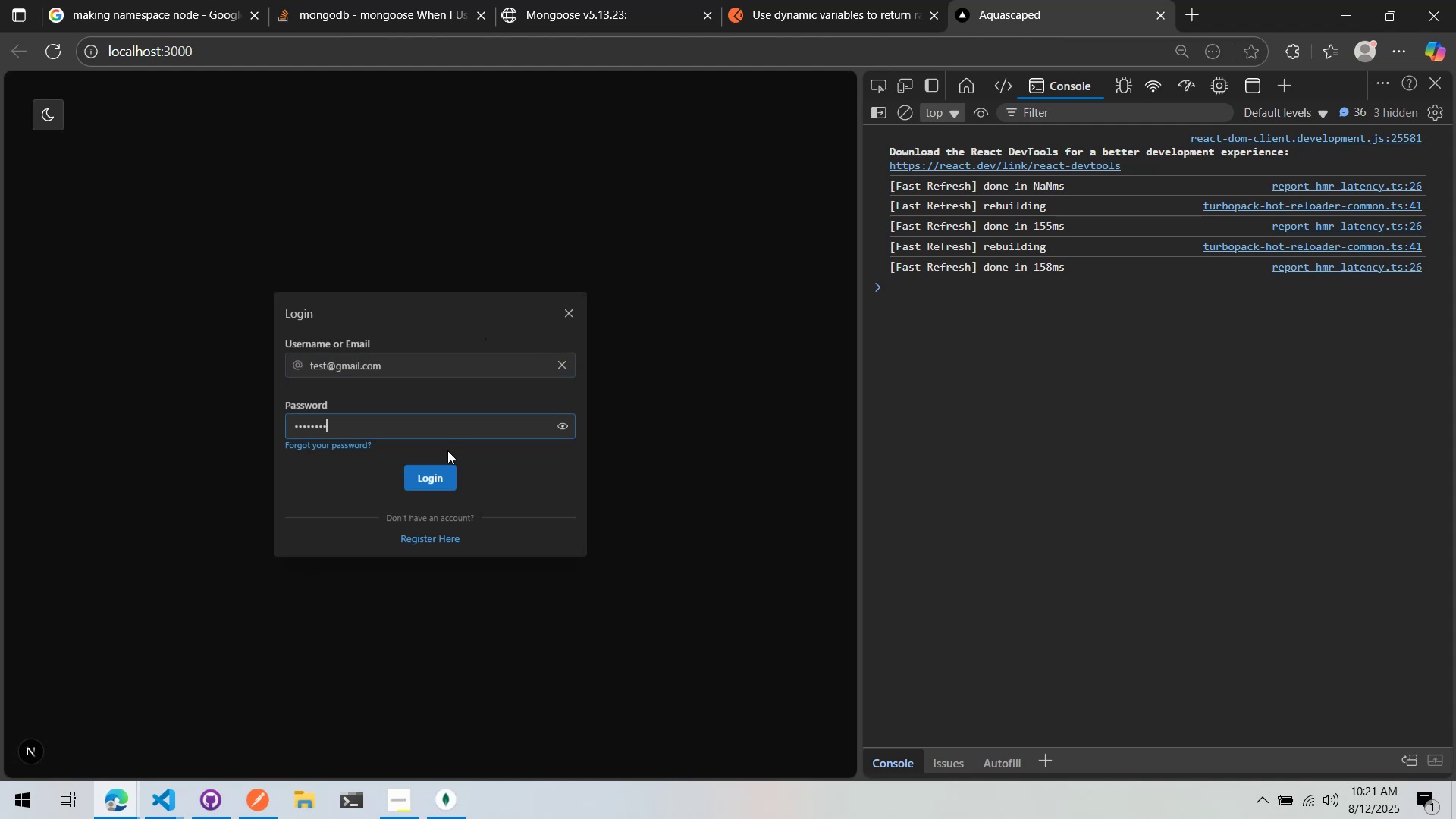 
hold_key(key=AltLeft, duration=0.61)
 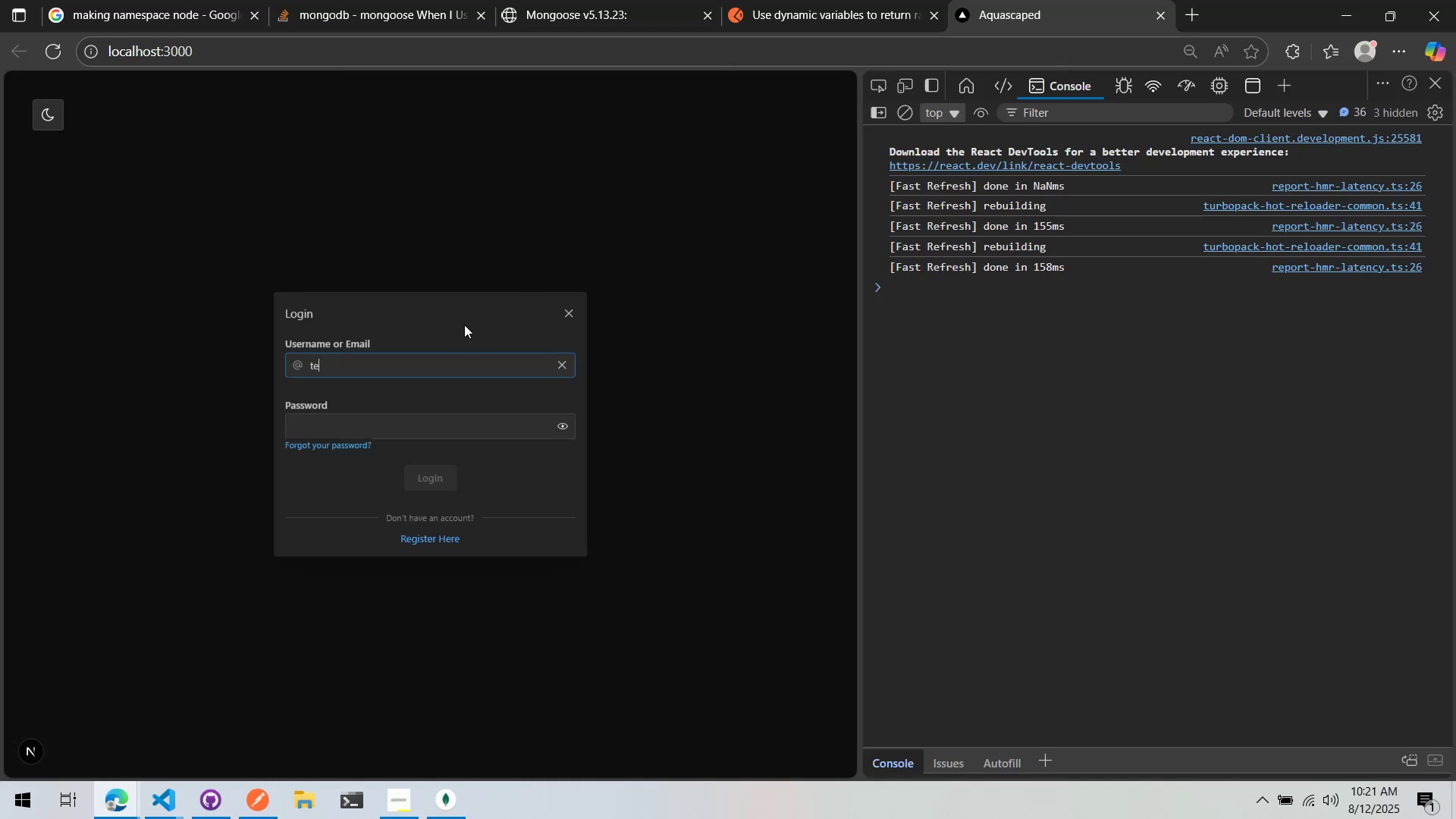 
left_click([428, 475])
 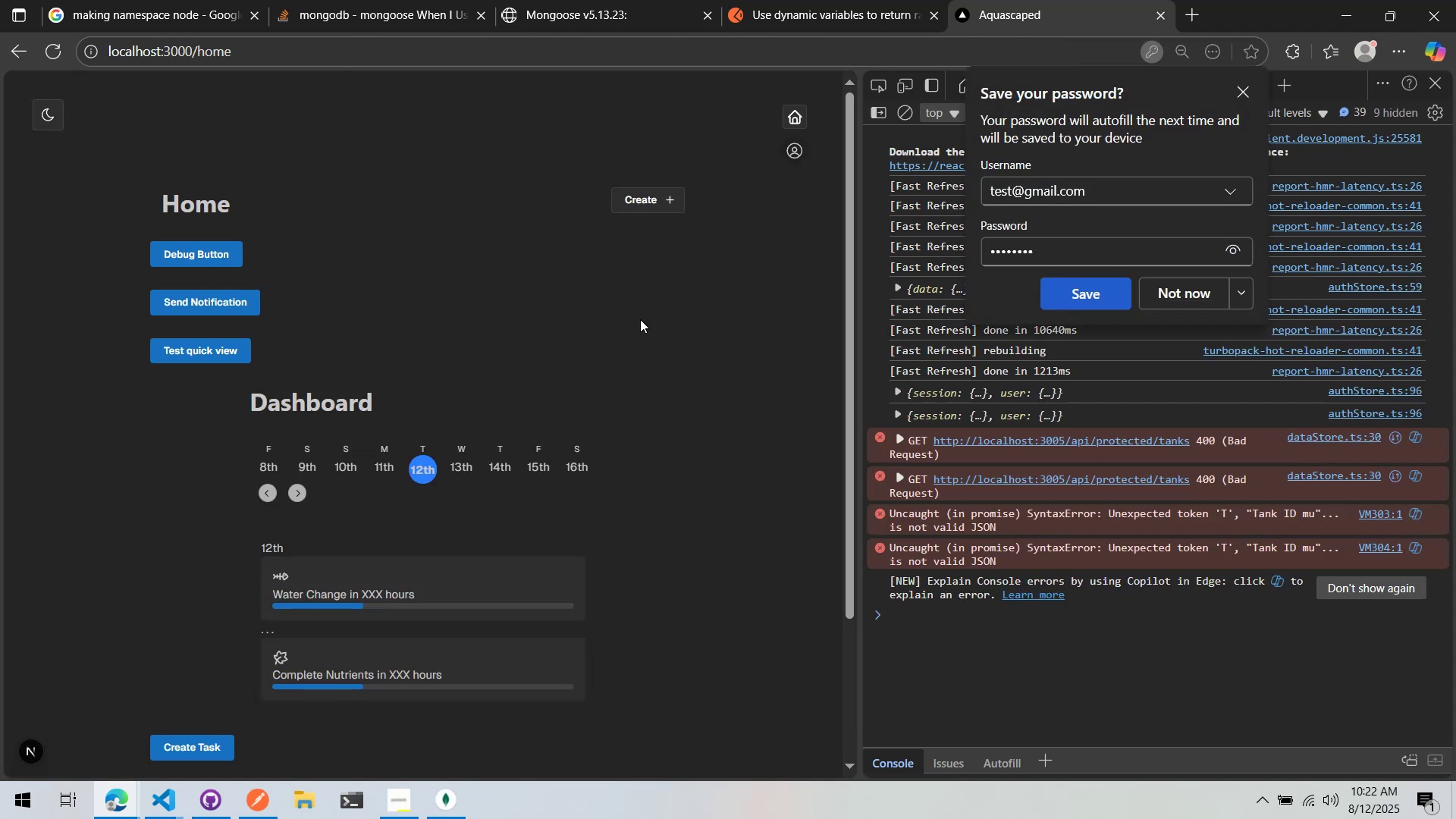 
wait(24.31)
 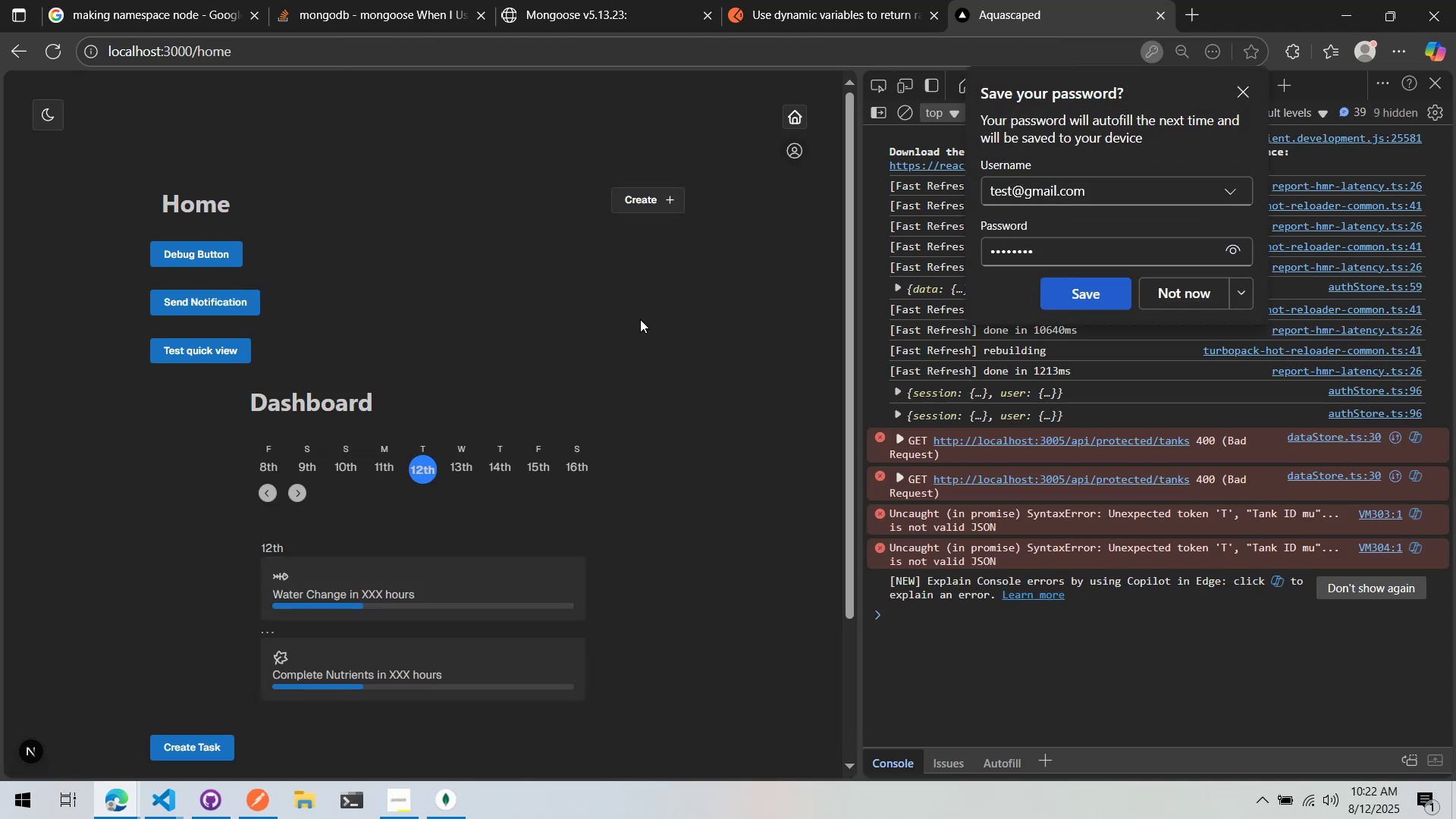 
scroll: coordinate [622, 421], scroll_direction: down, amount: 1.0
 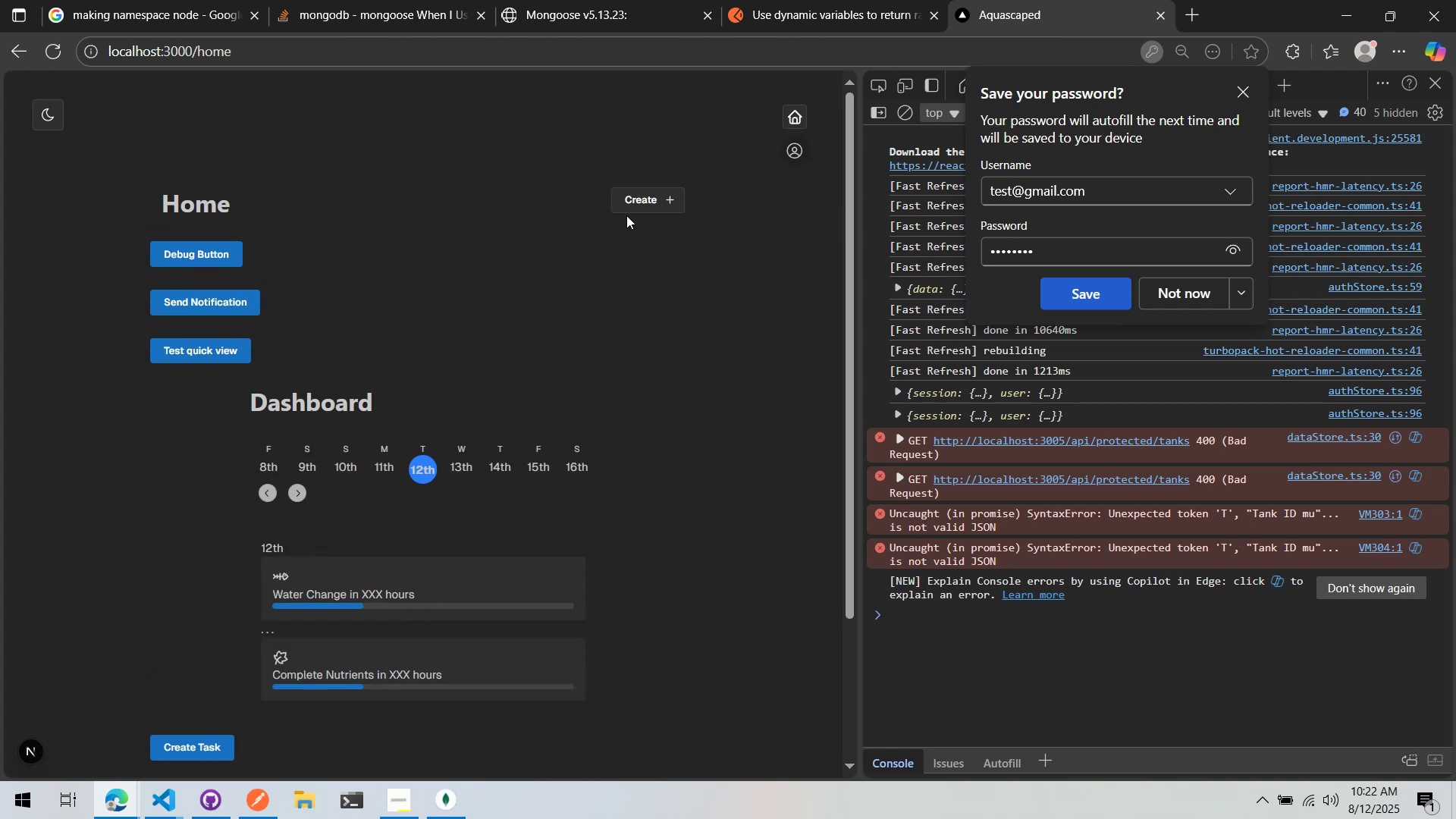 
left_click([628, 212])
 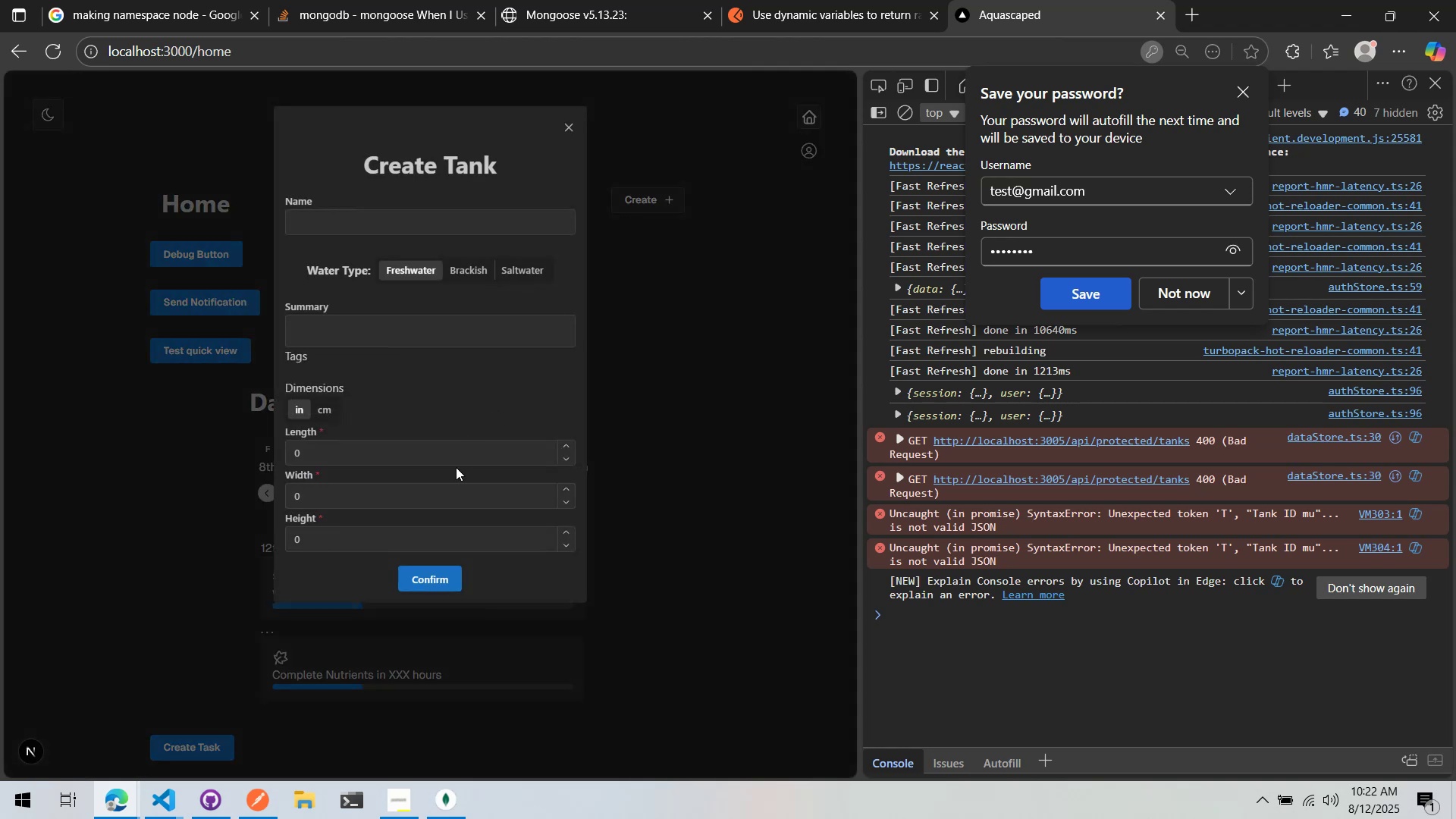 
left_click([410, 225])
 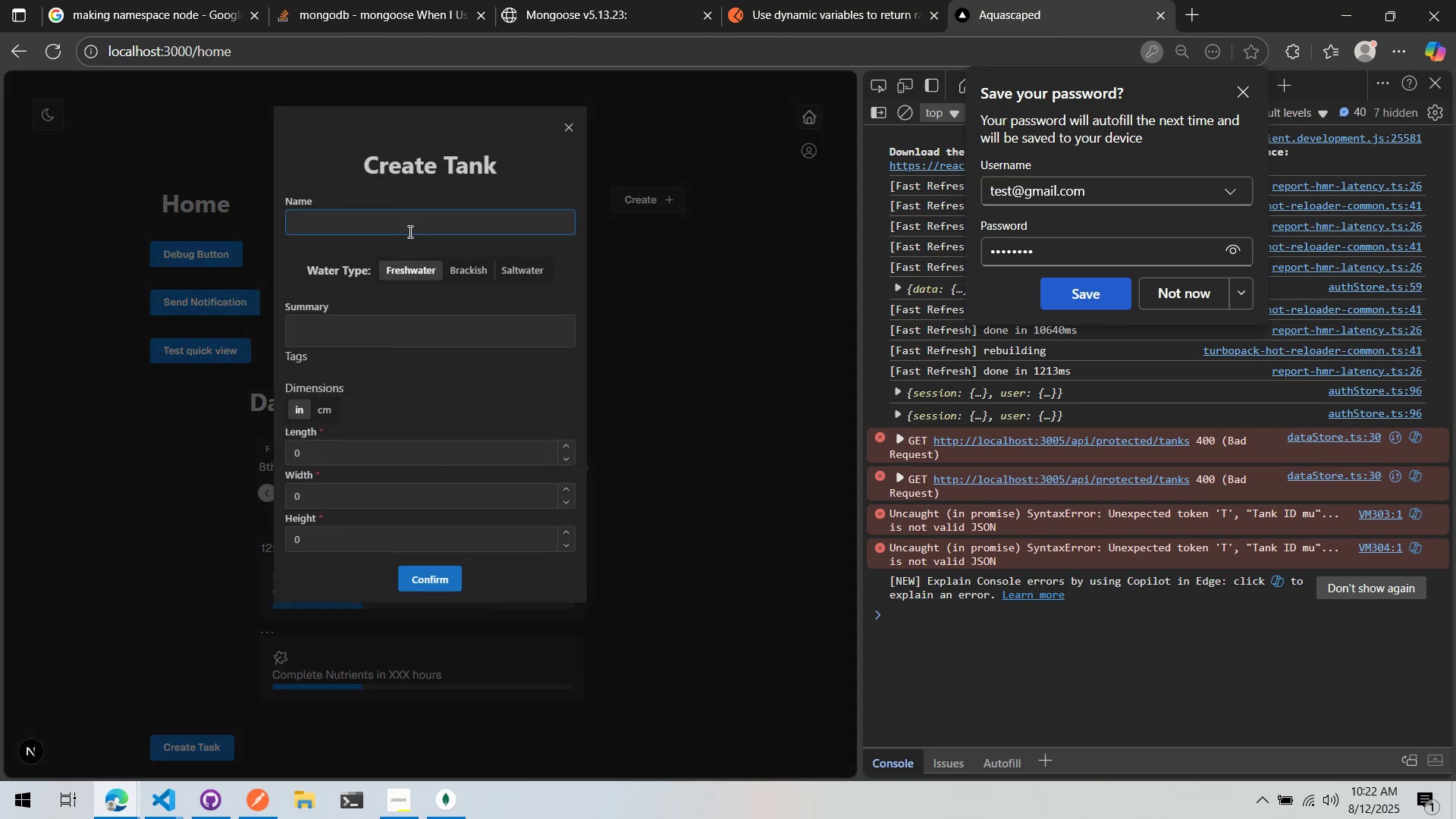 
type(Test Tank Name)
 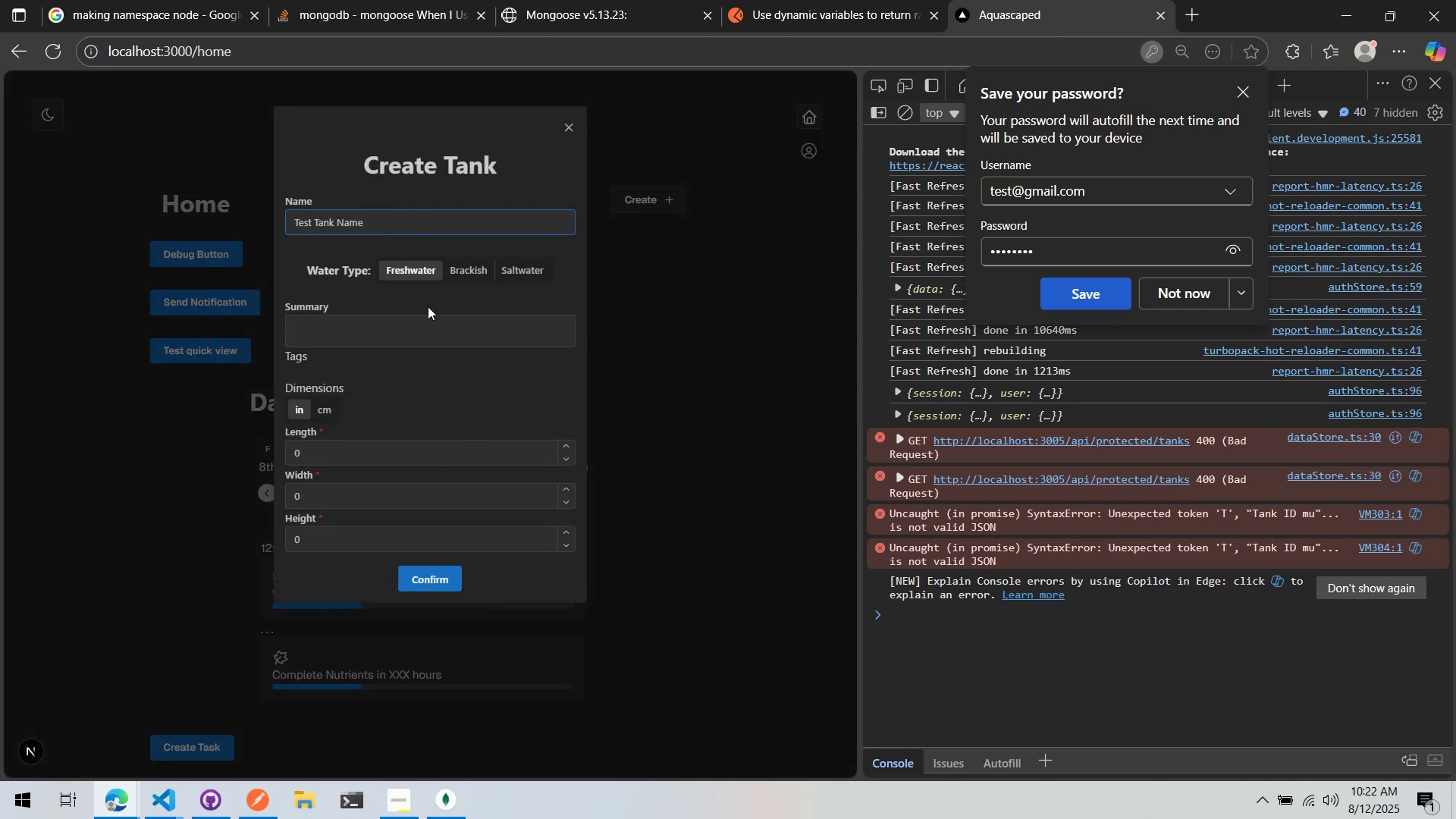 
left_click([429, 320])
 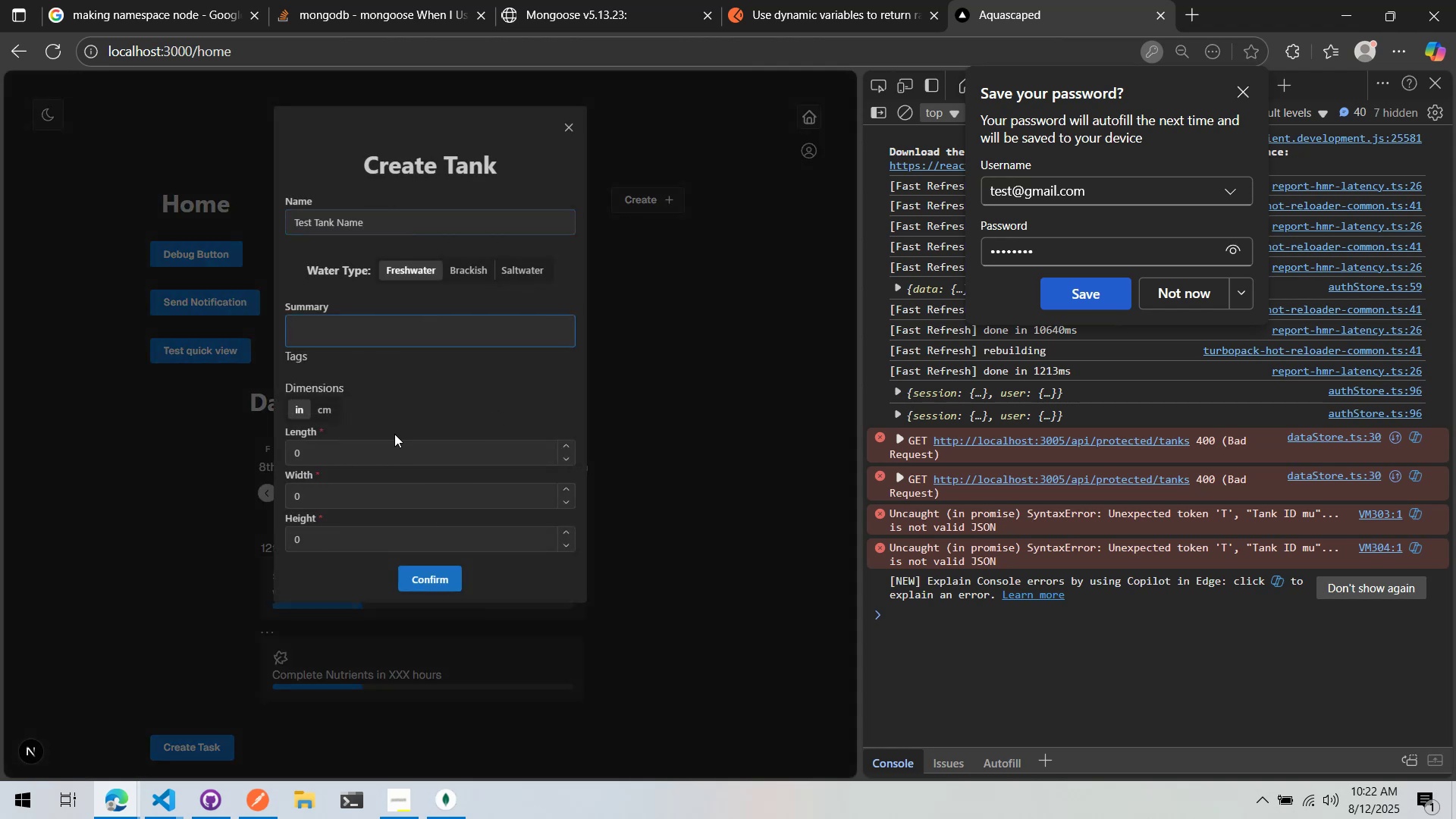 
double_click([383, 454])
 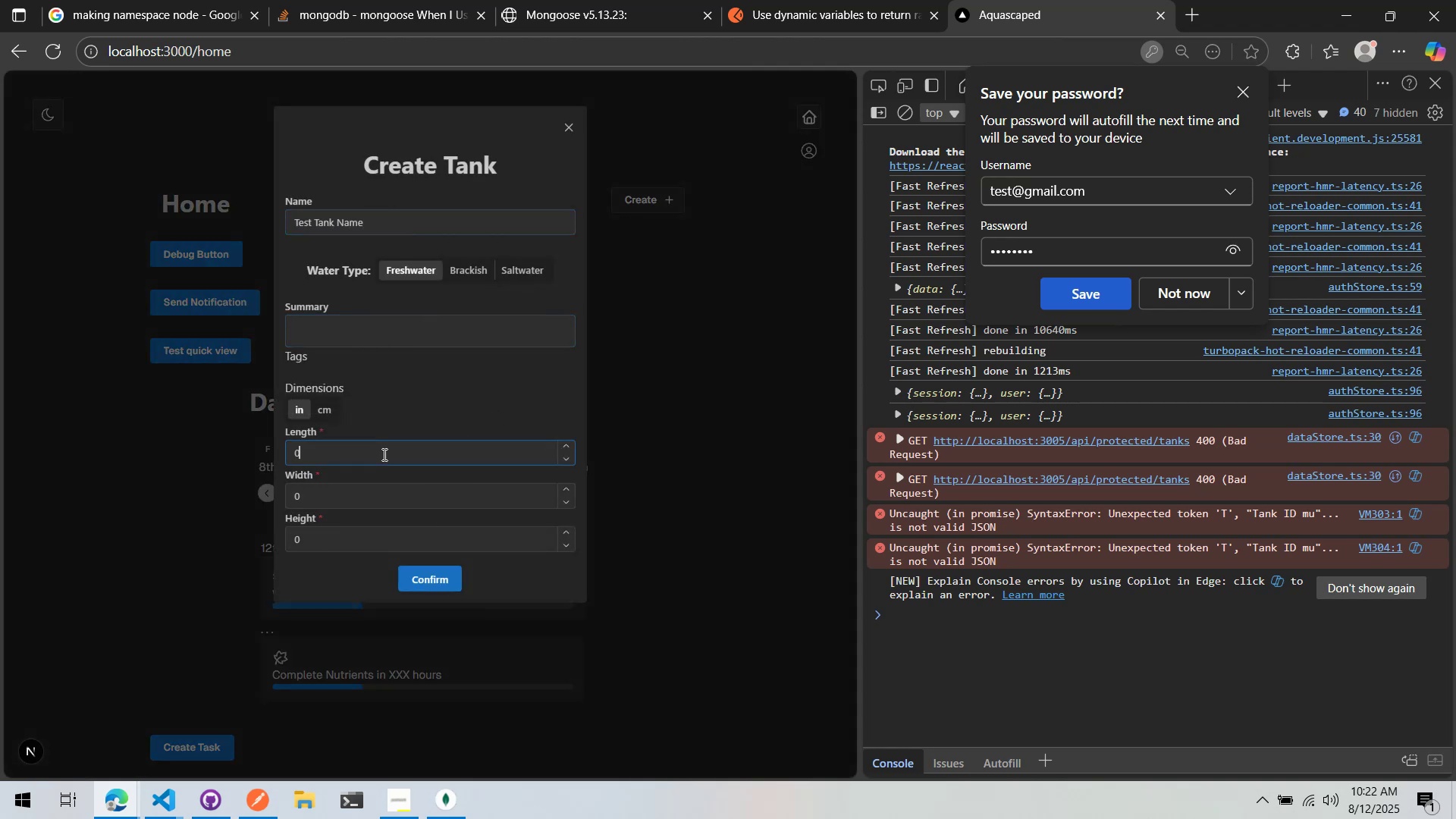 
type(12)
 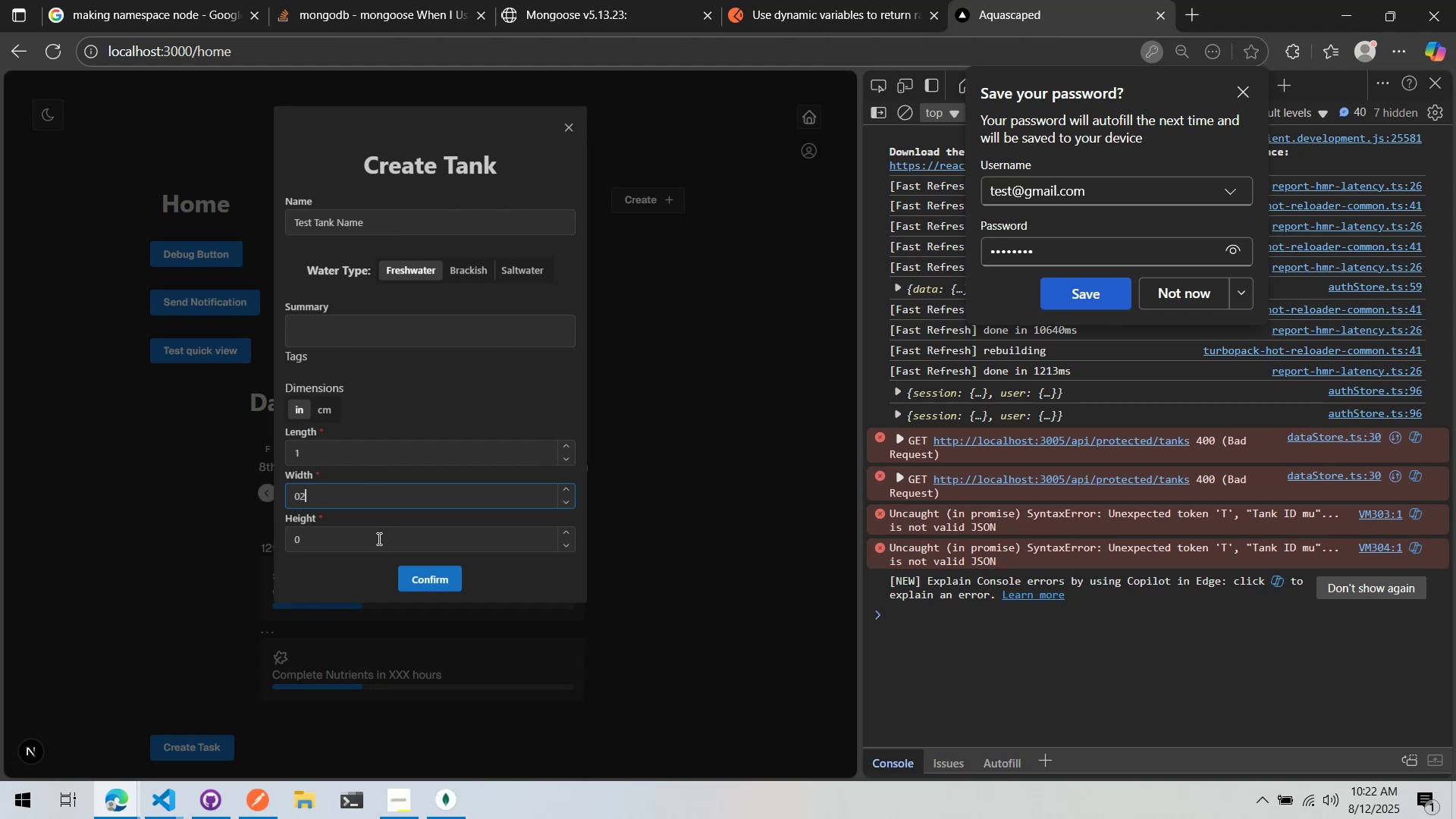 
left_click([378, 539])
 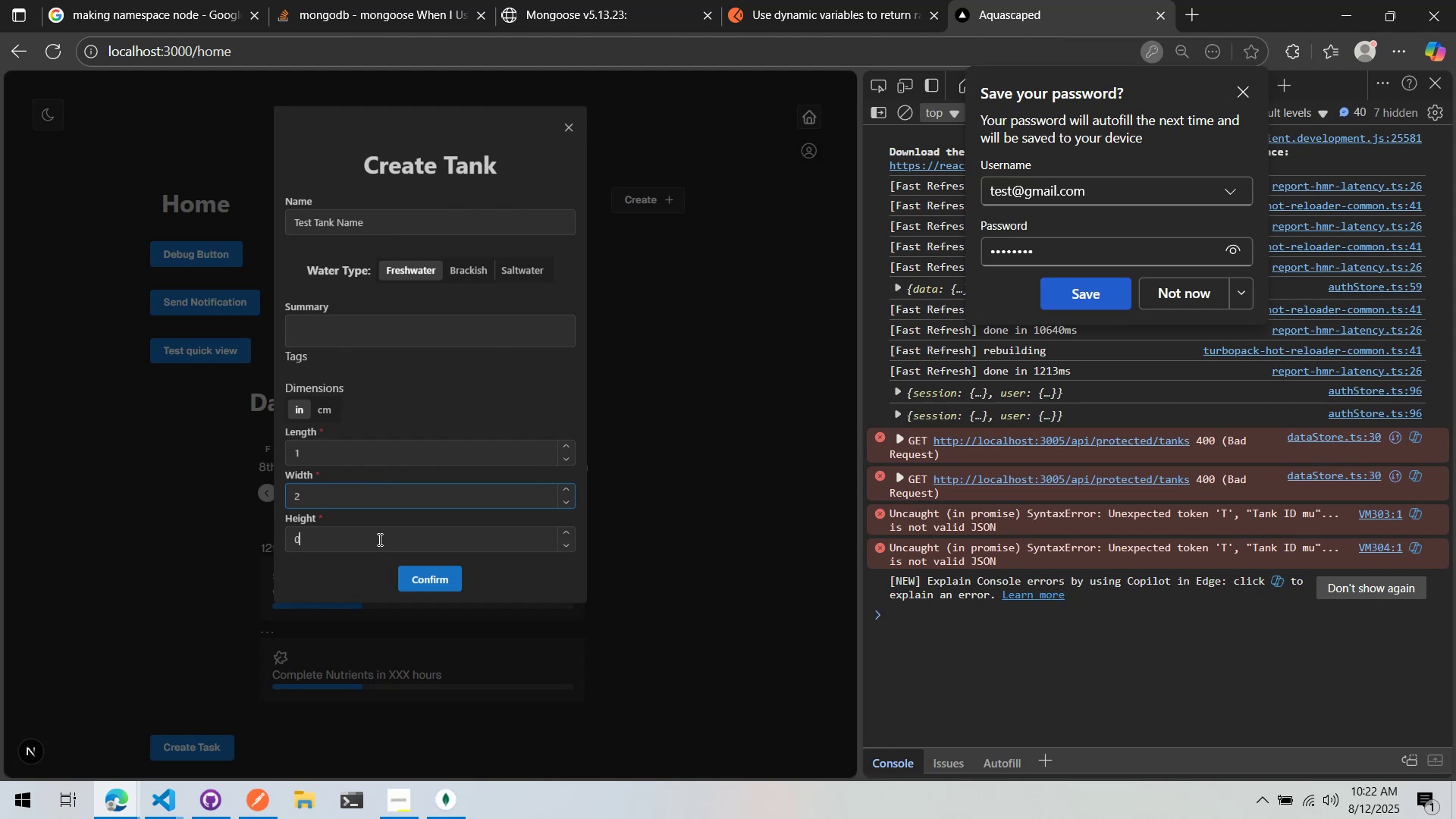 
key(2)
 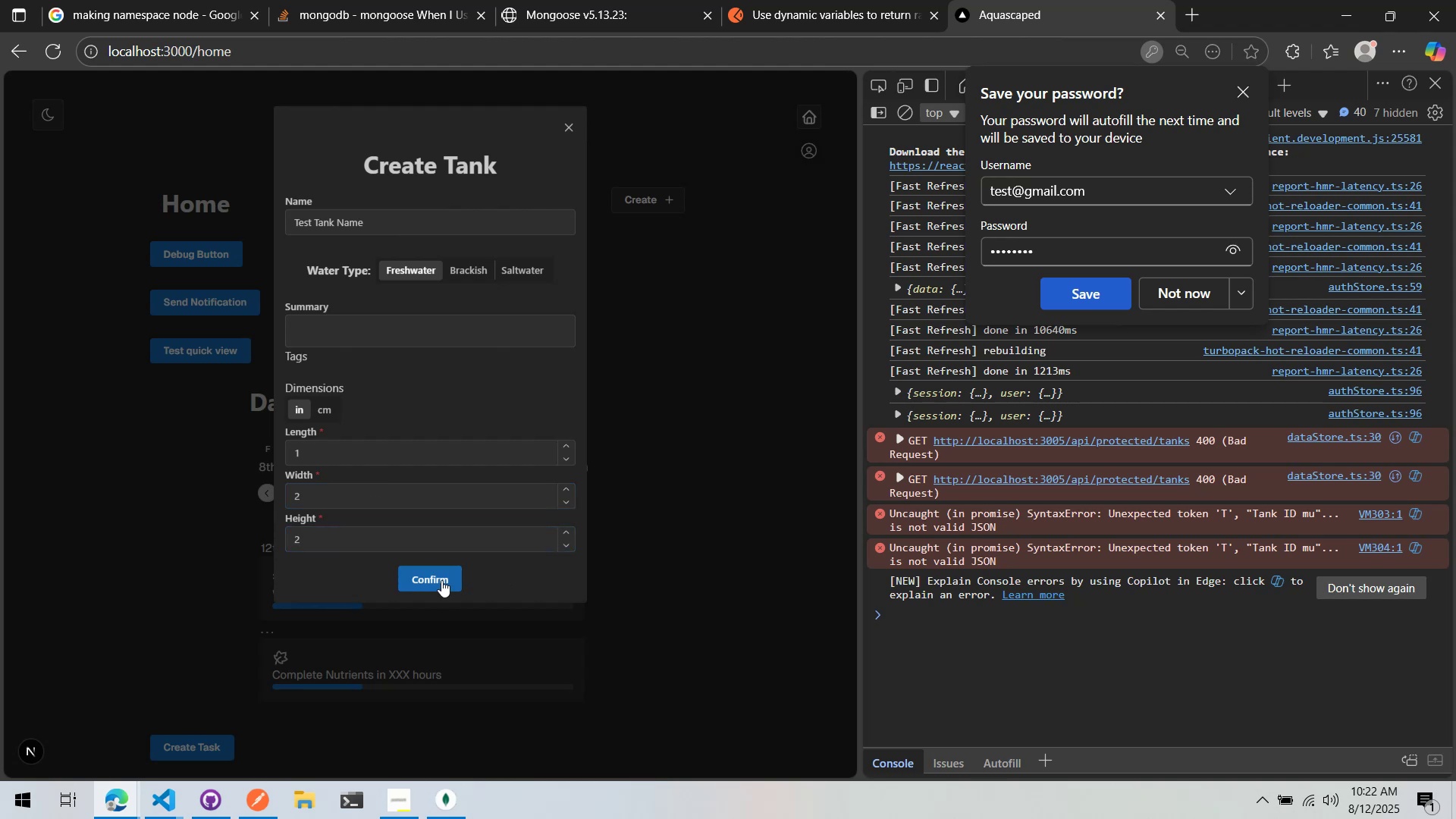 
left_click([441, 580])
 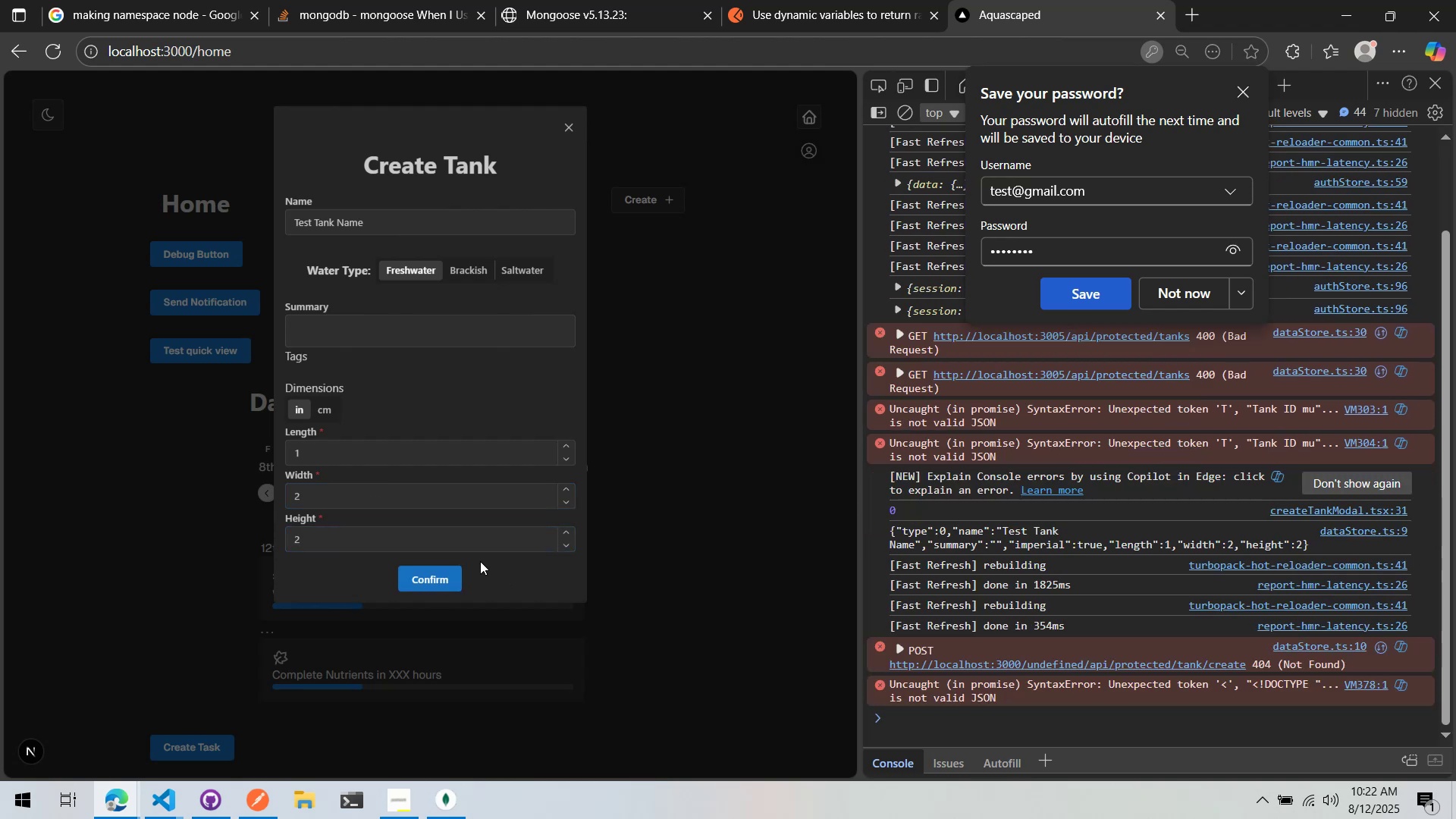 
wait(9.42)
 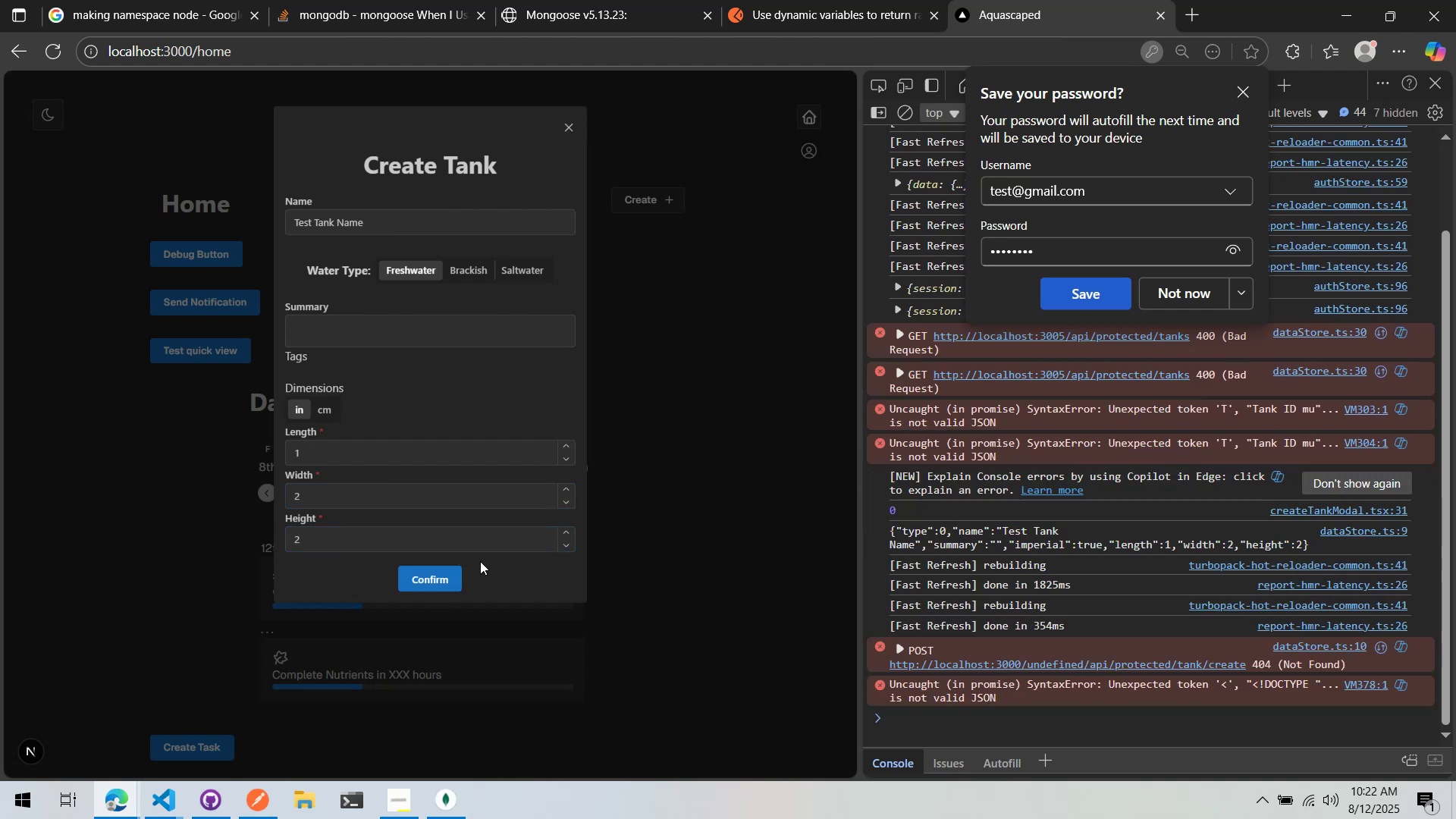 
left_click([1351, 15])
 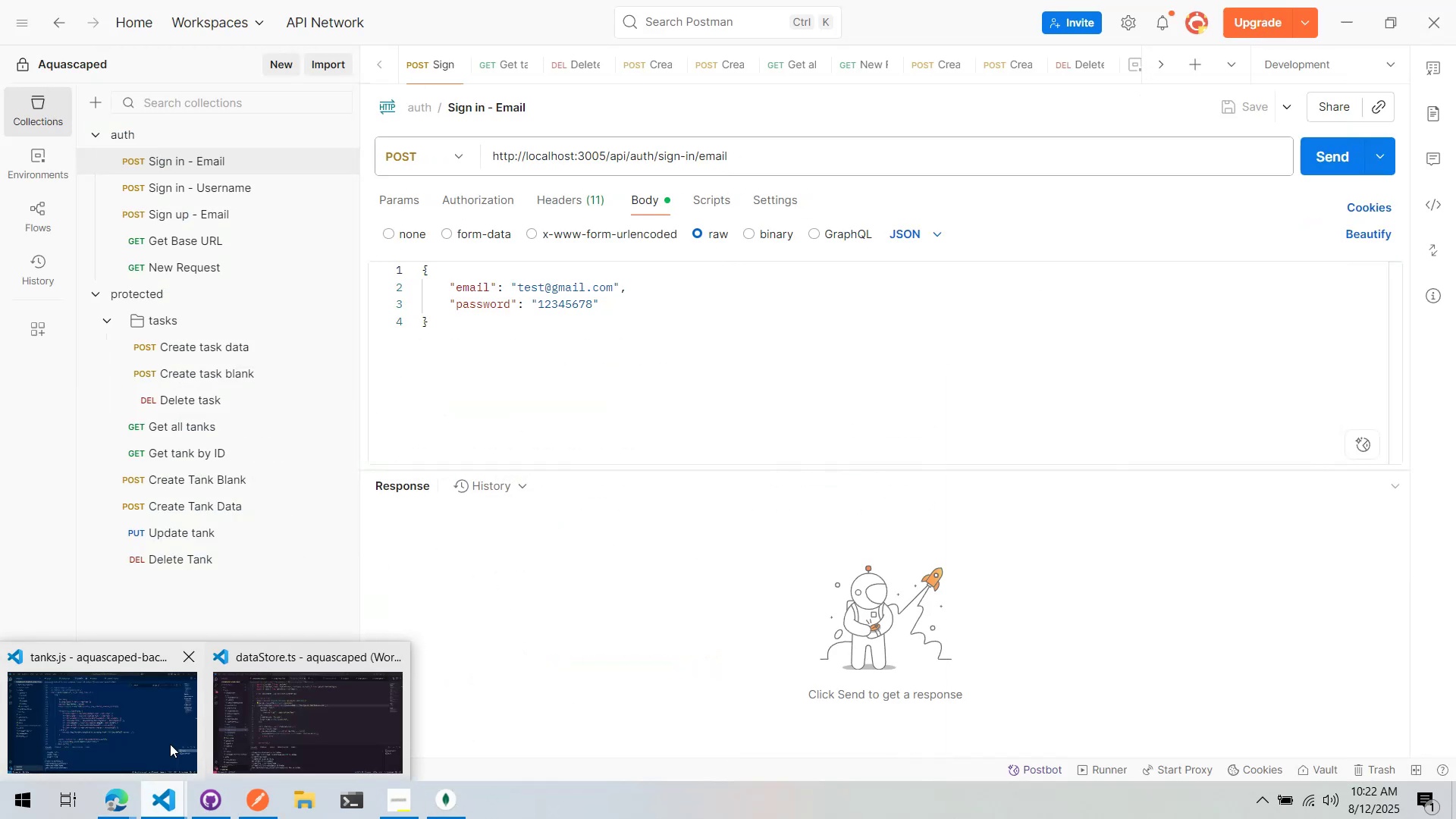 
wait(5.28)
 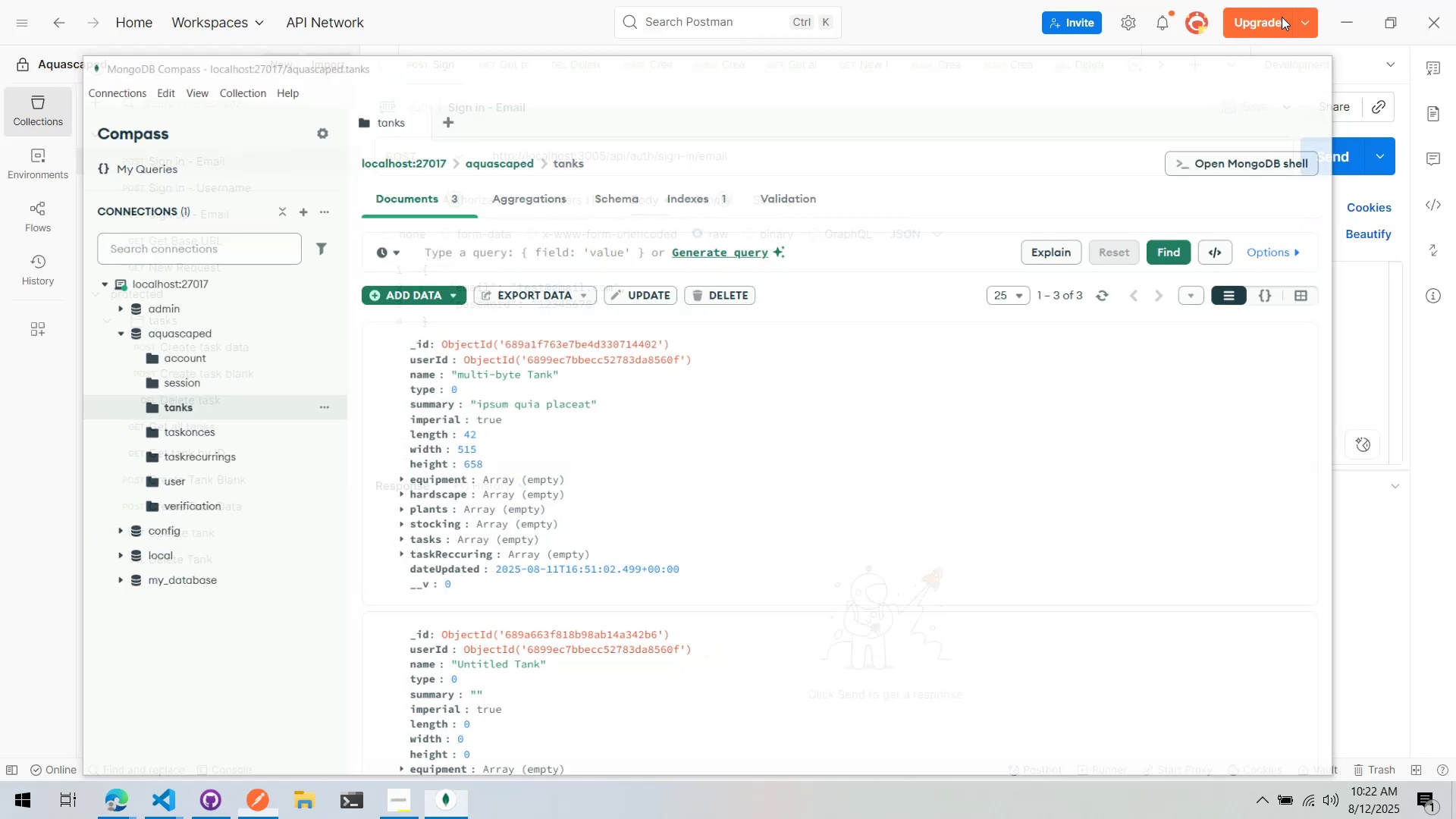 
left_click([259, 720])
 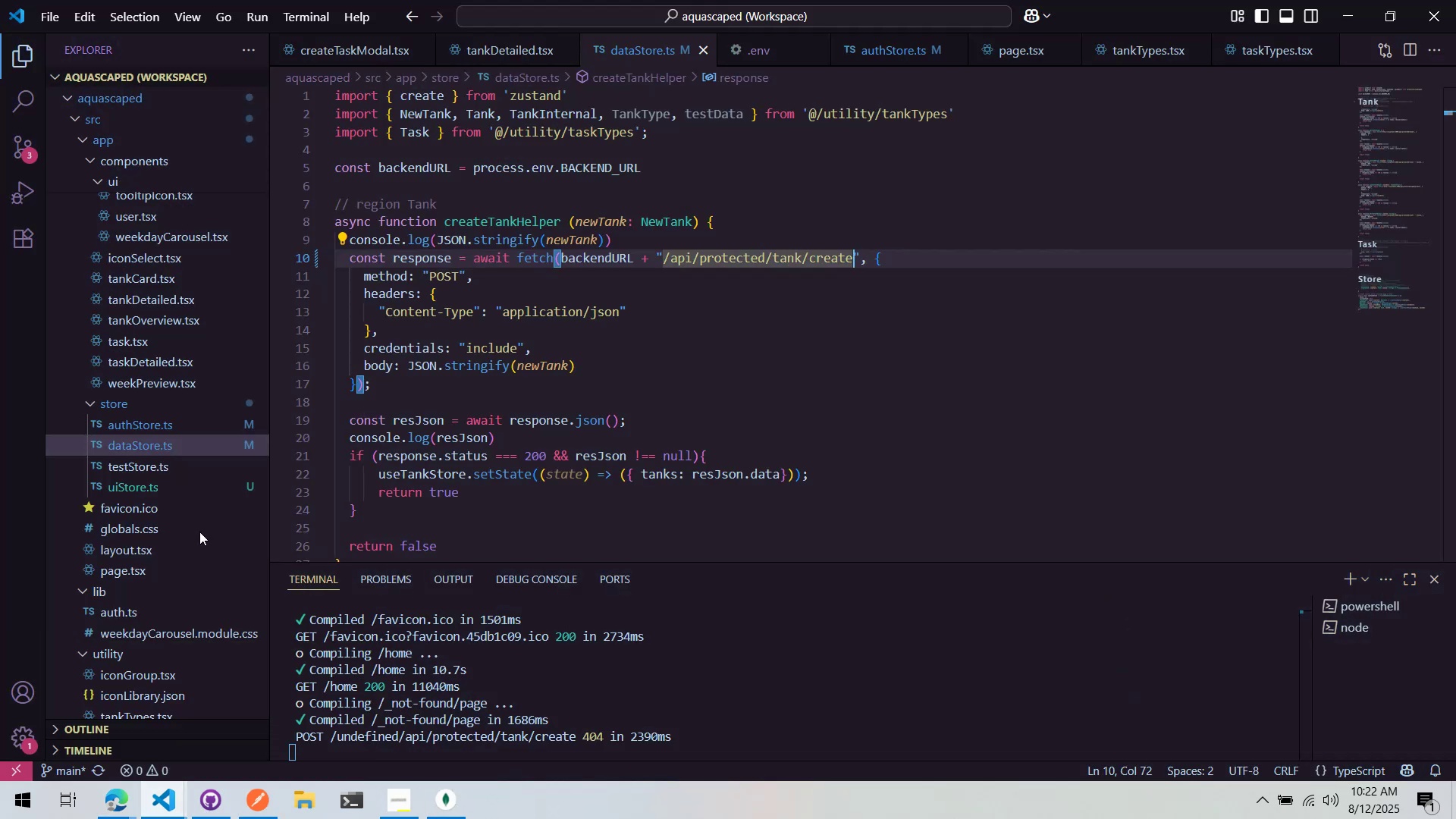 
scroll: coordinate [207, 540], scroll_direction: down, amount: 9.0
 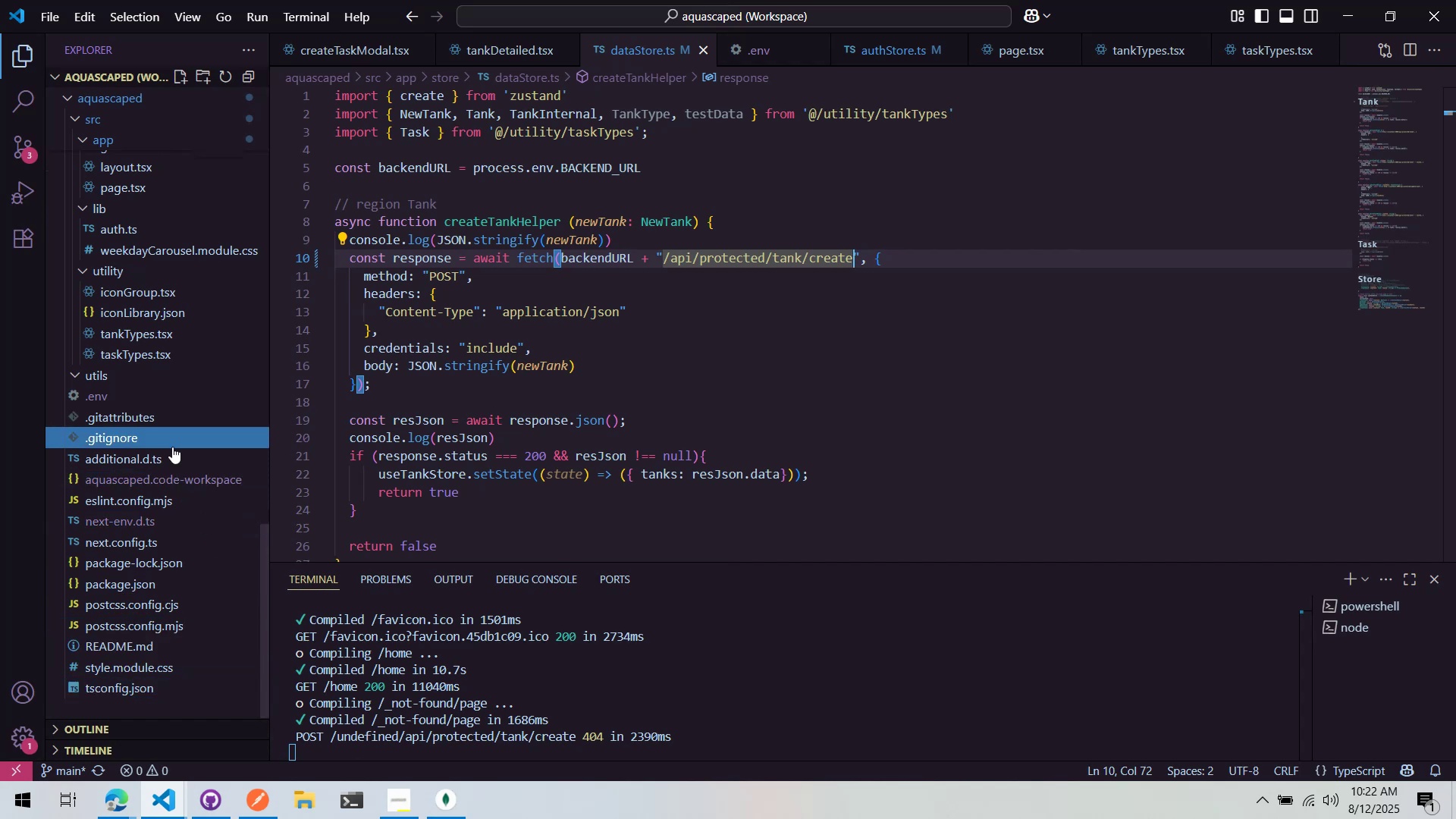 
left_click([162, 398])
 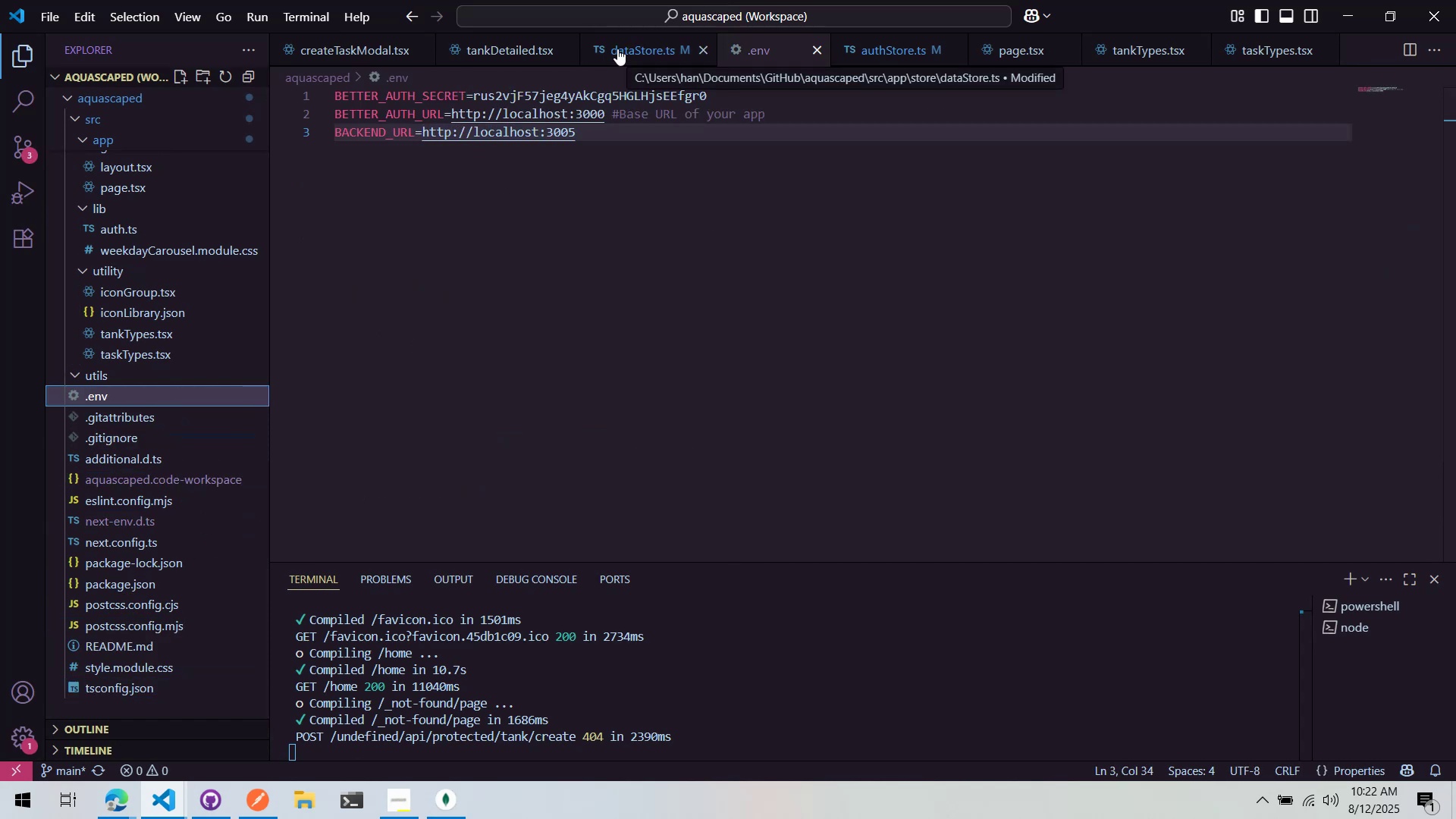 
left_click([632, 58])
 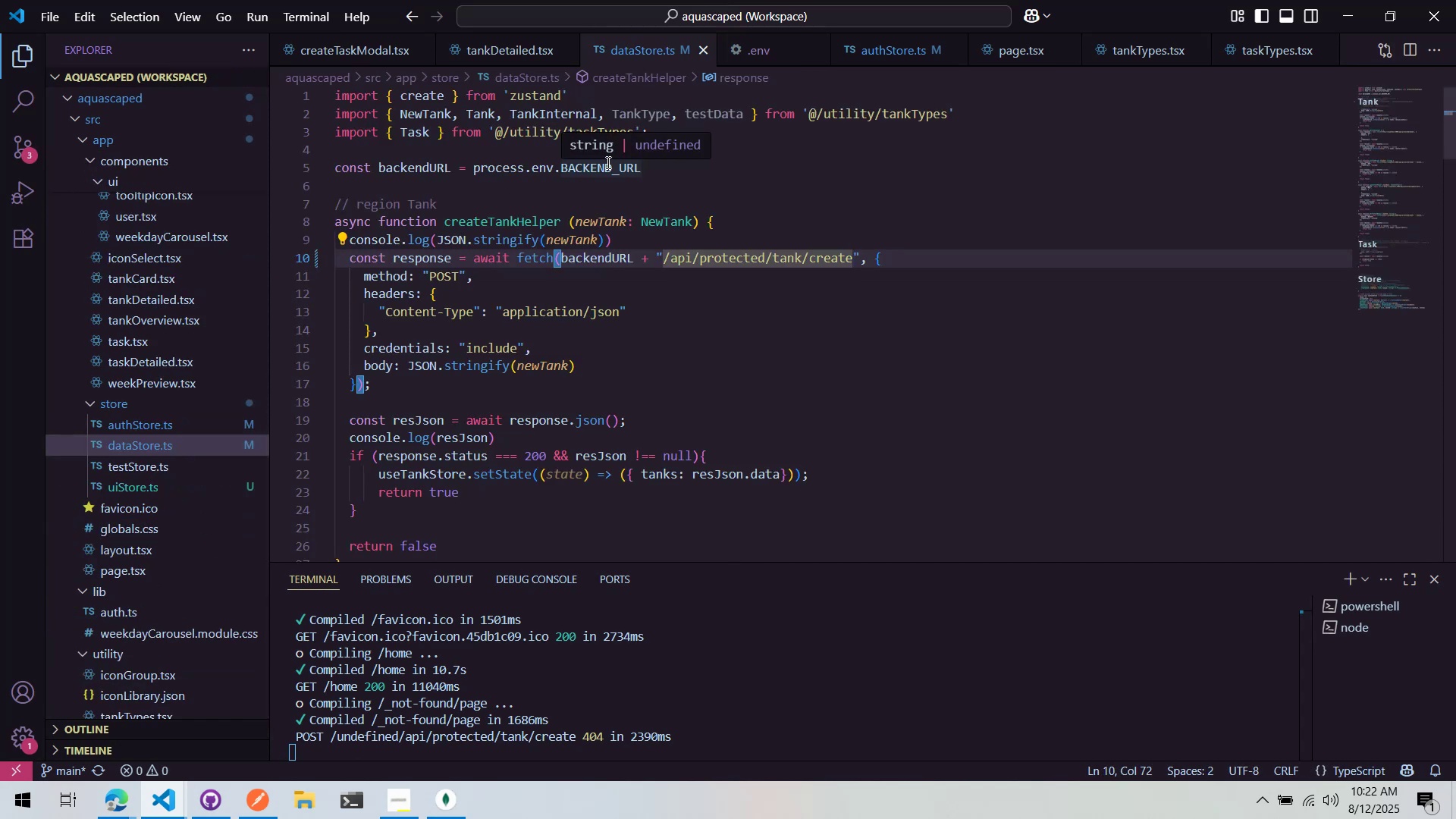 
key(Alt+AltLeft)
 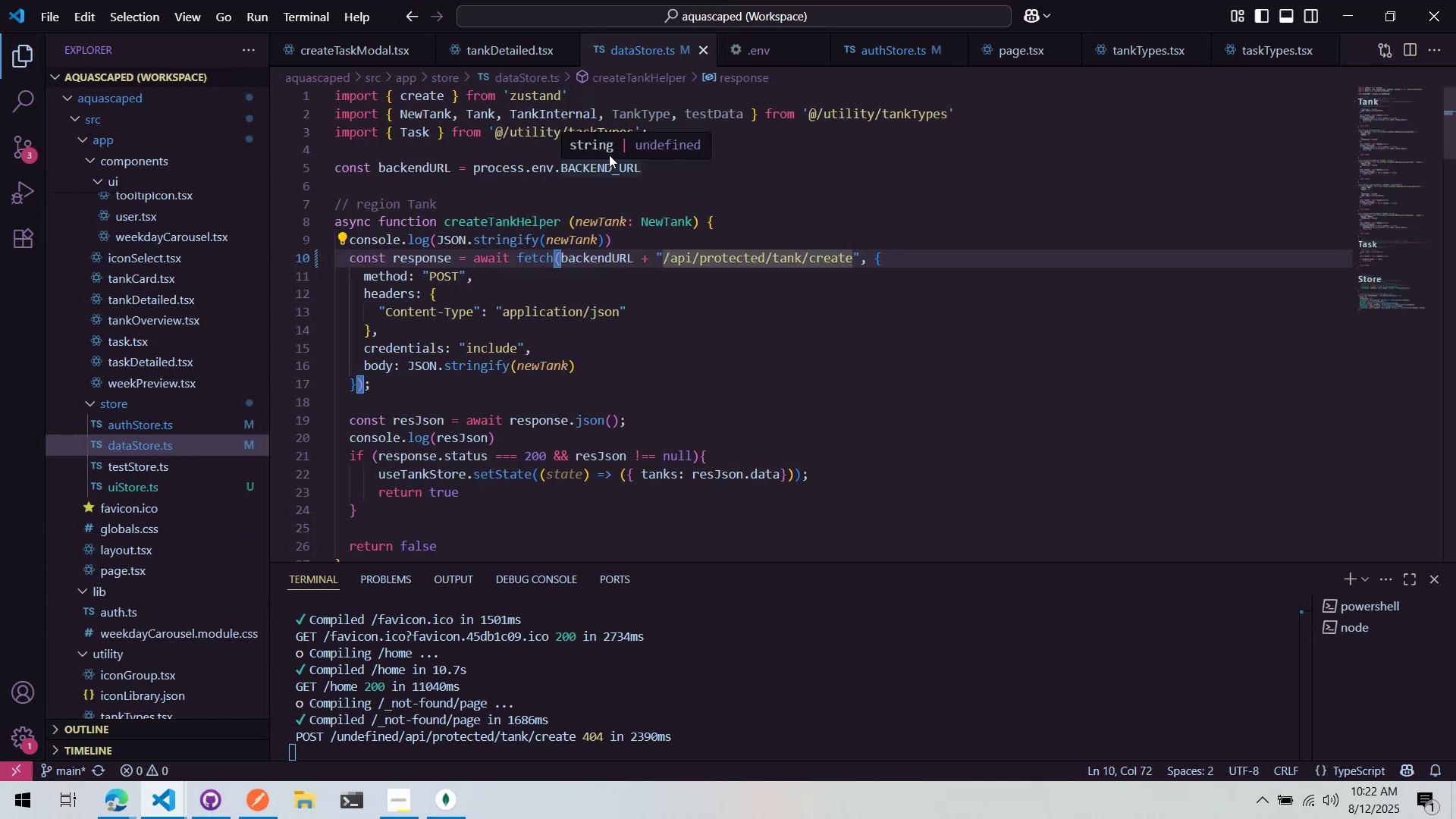 
key(Alt+Tab)
 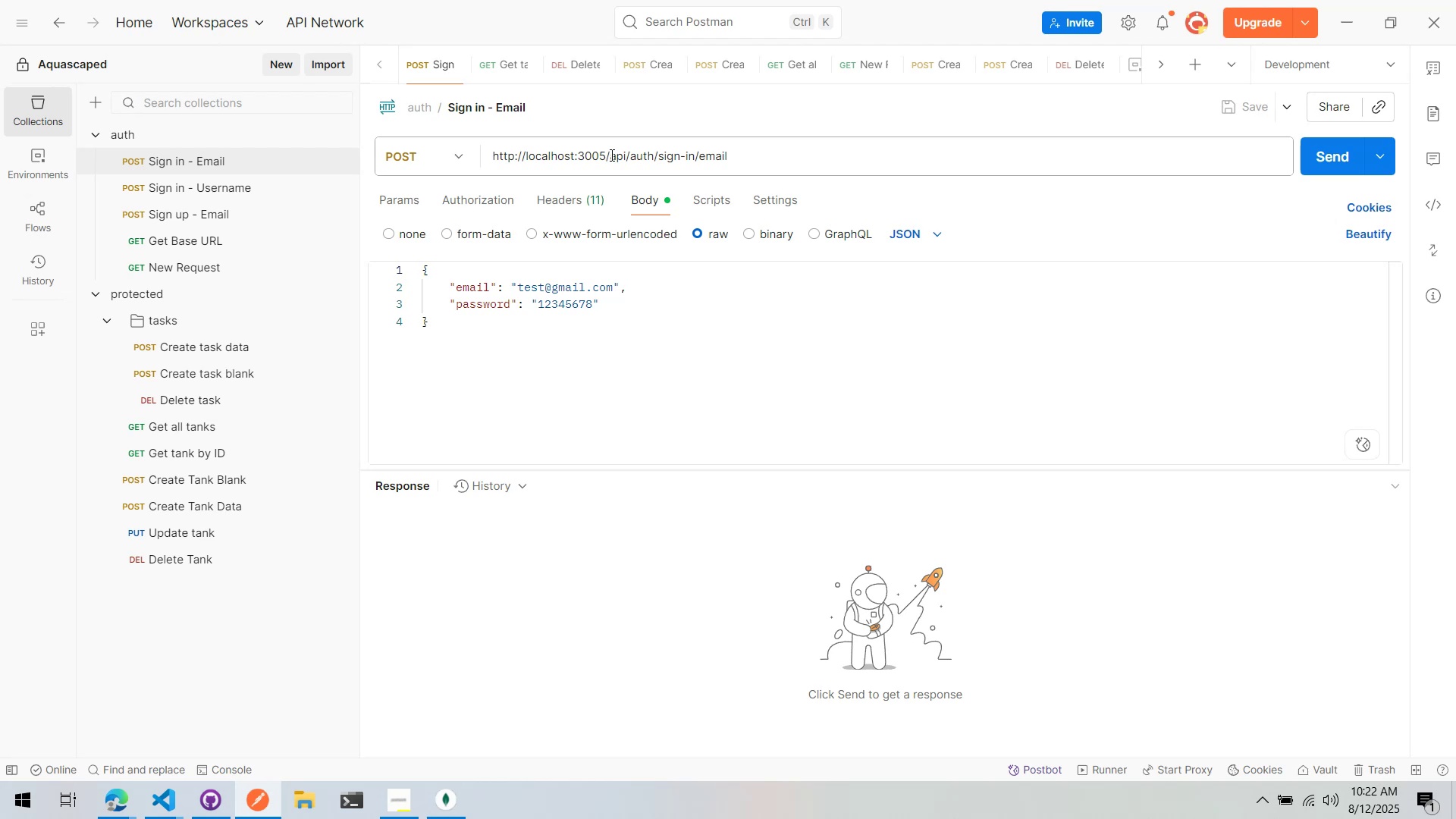 
key(Alt+AltLeft)
 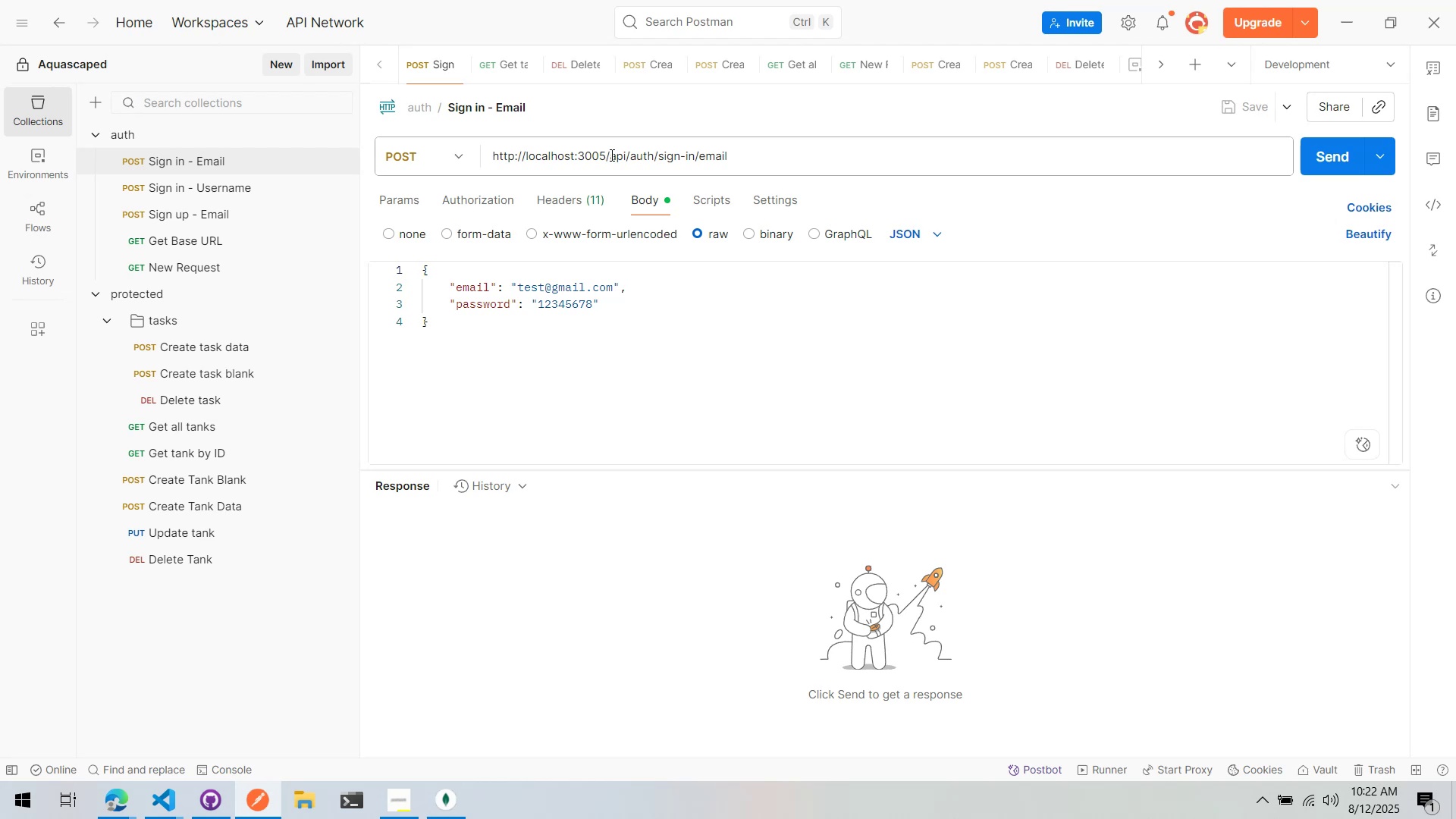 
key(Alt+Tab)
 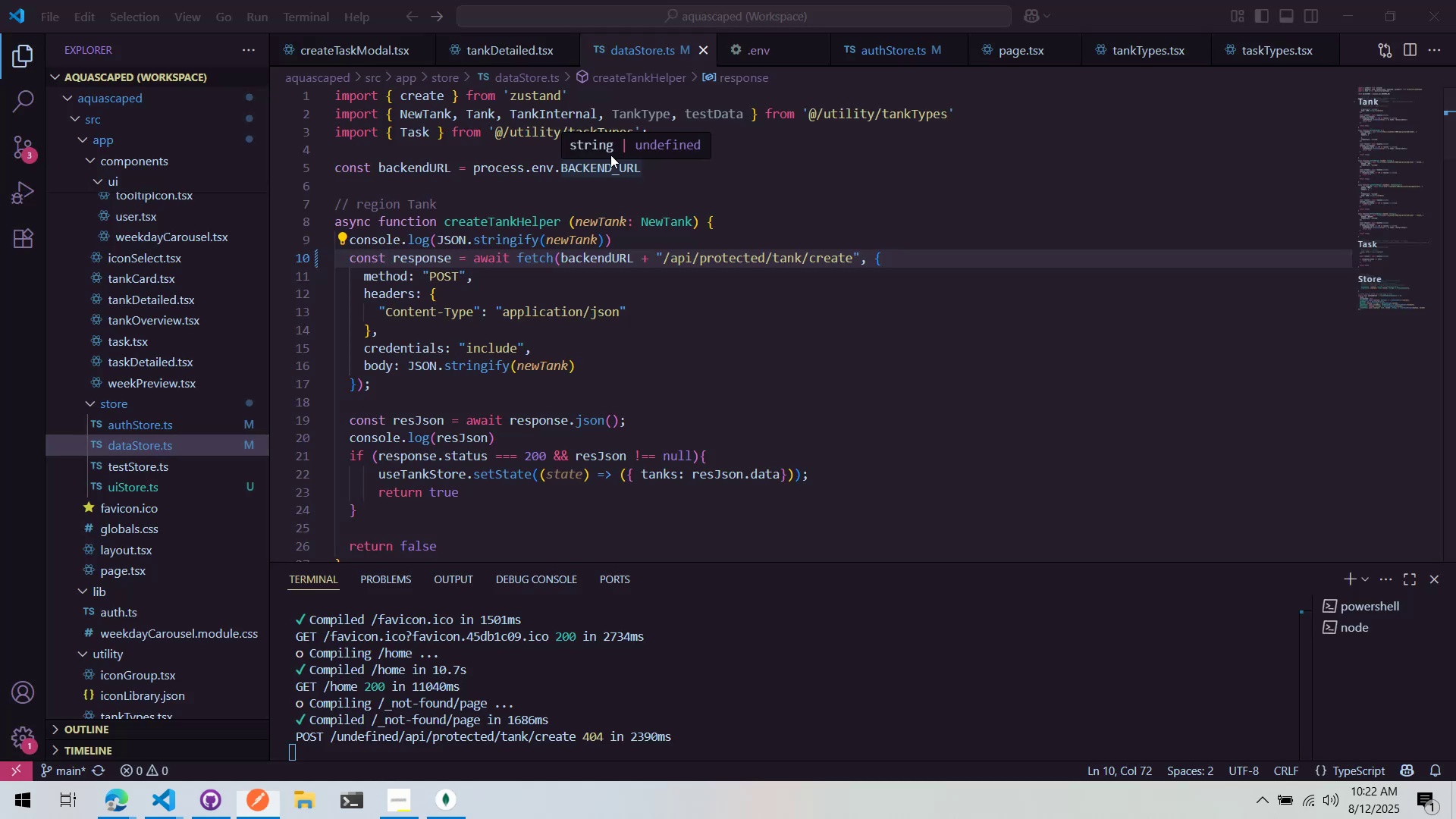 
key(Alt+Tab)
 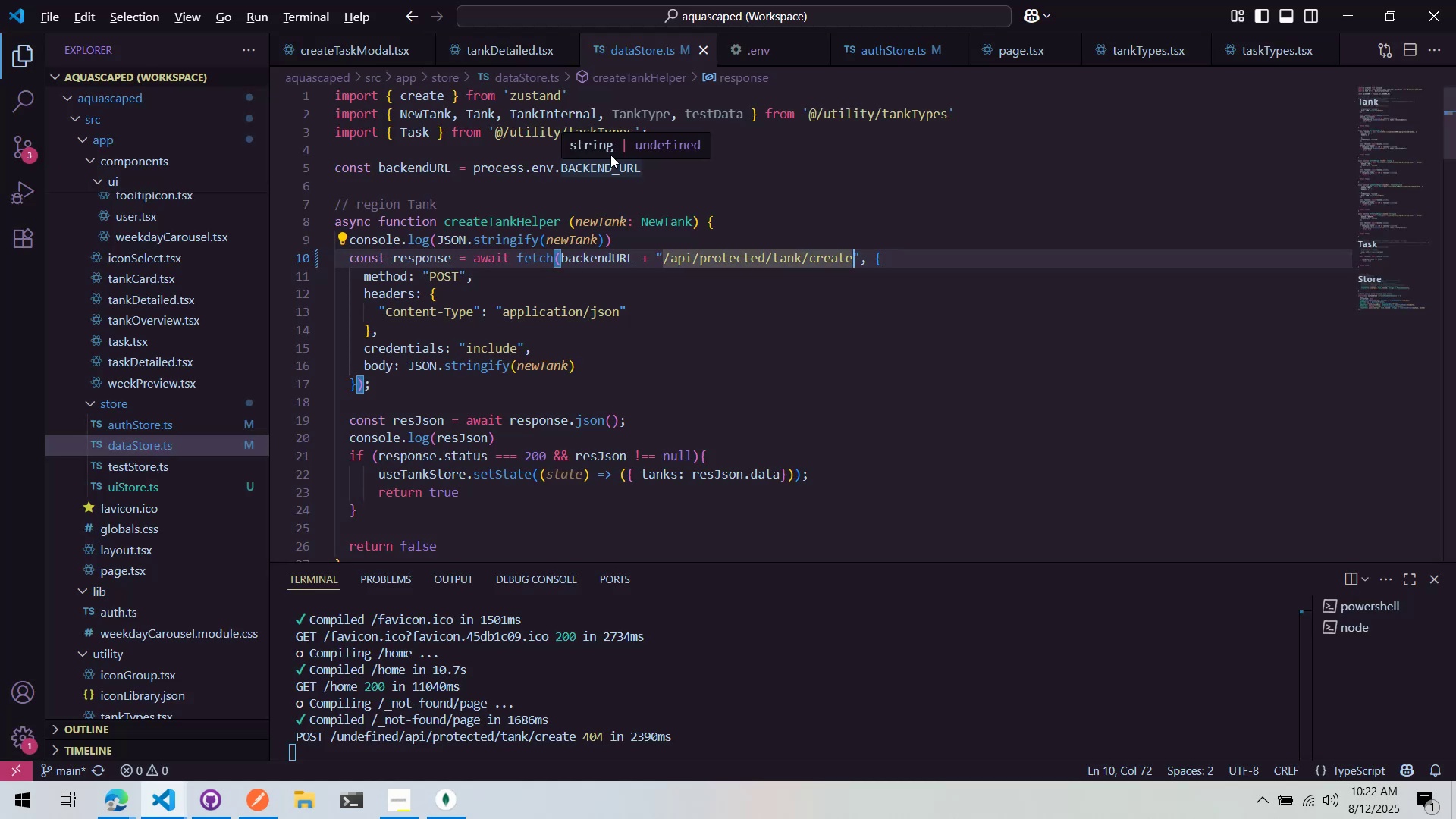 
key(Alt+Tab)
 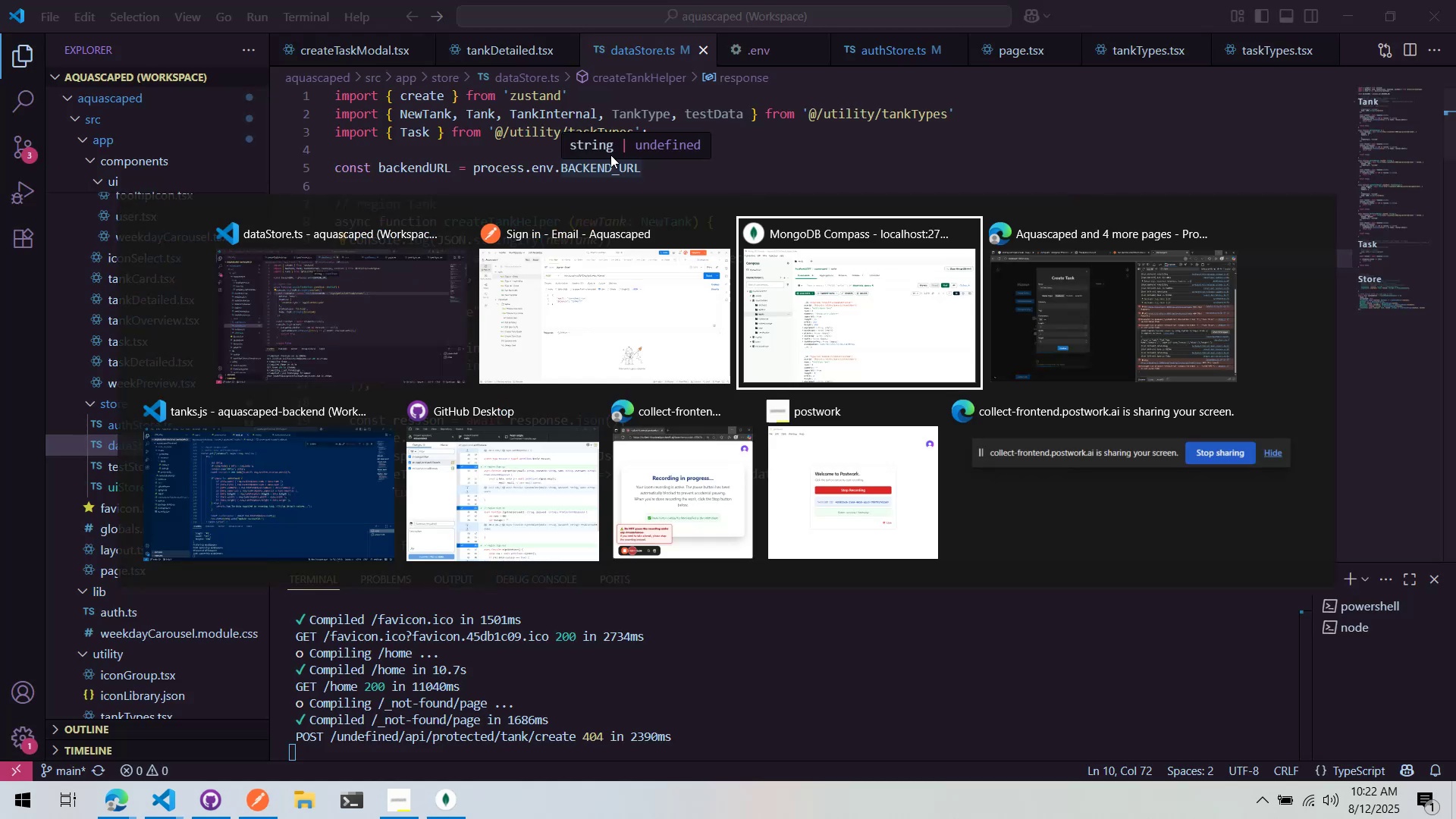 
key(Alt+Tab)
 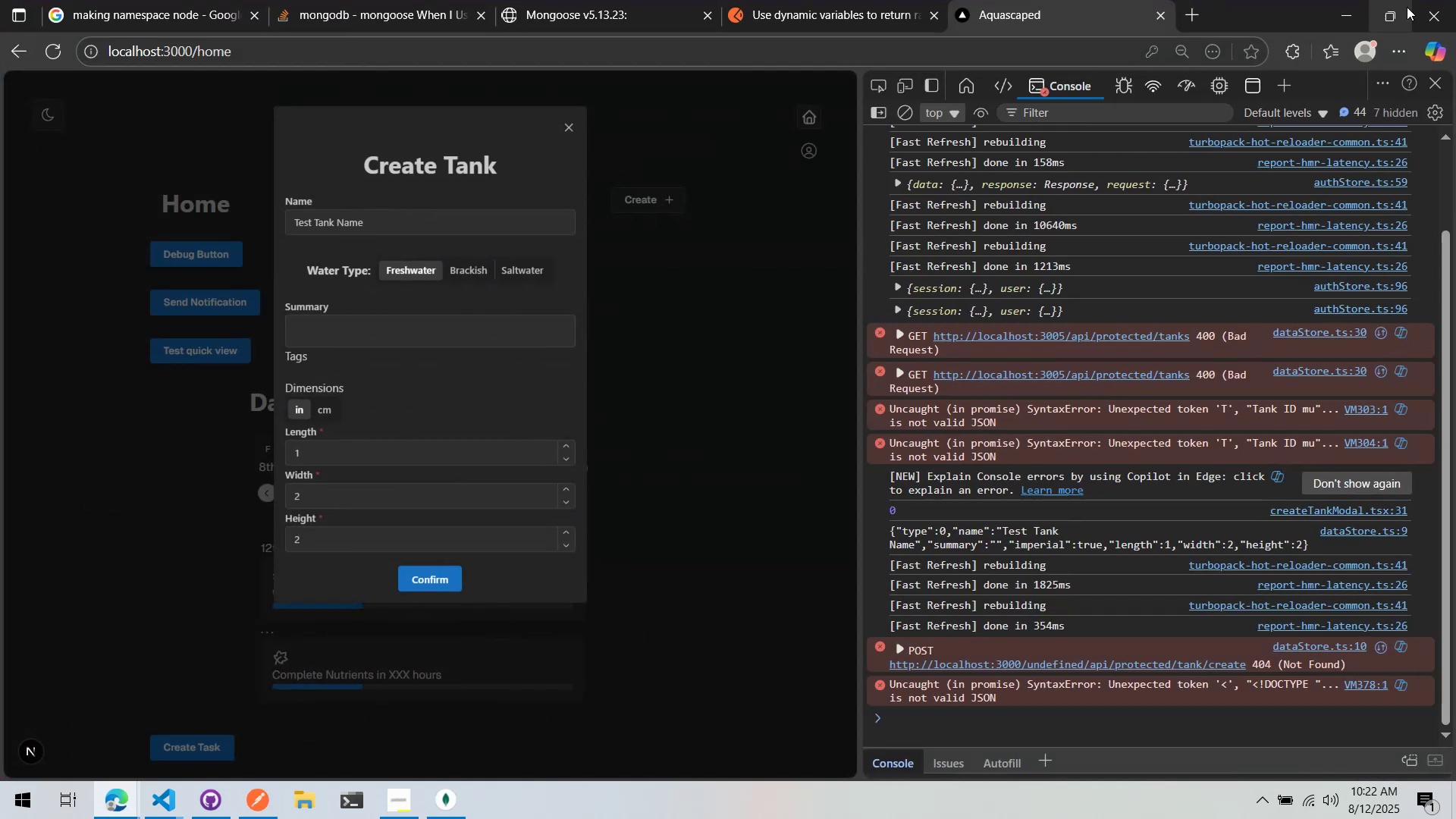 
left_click([1354, 11])
 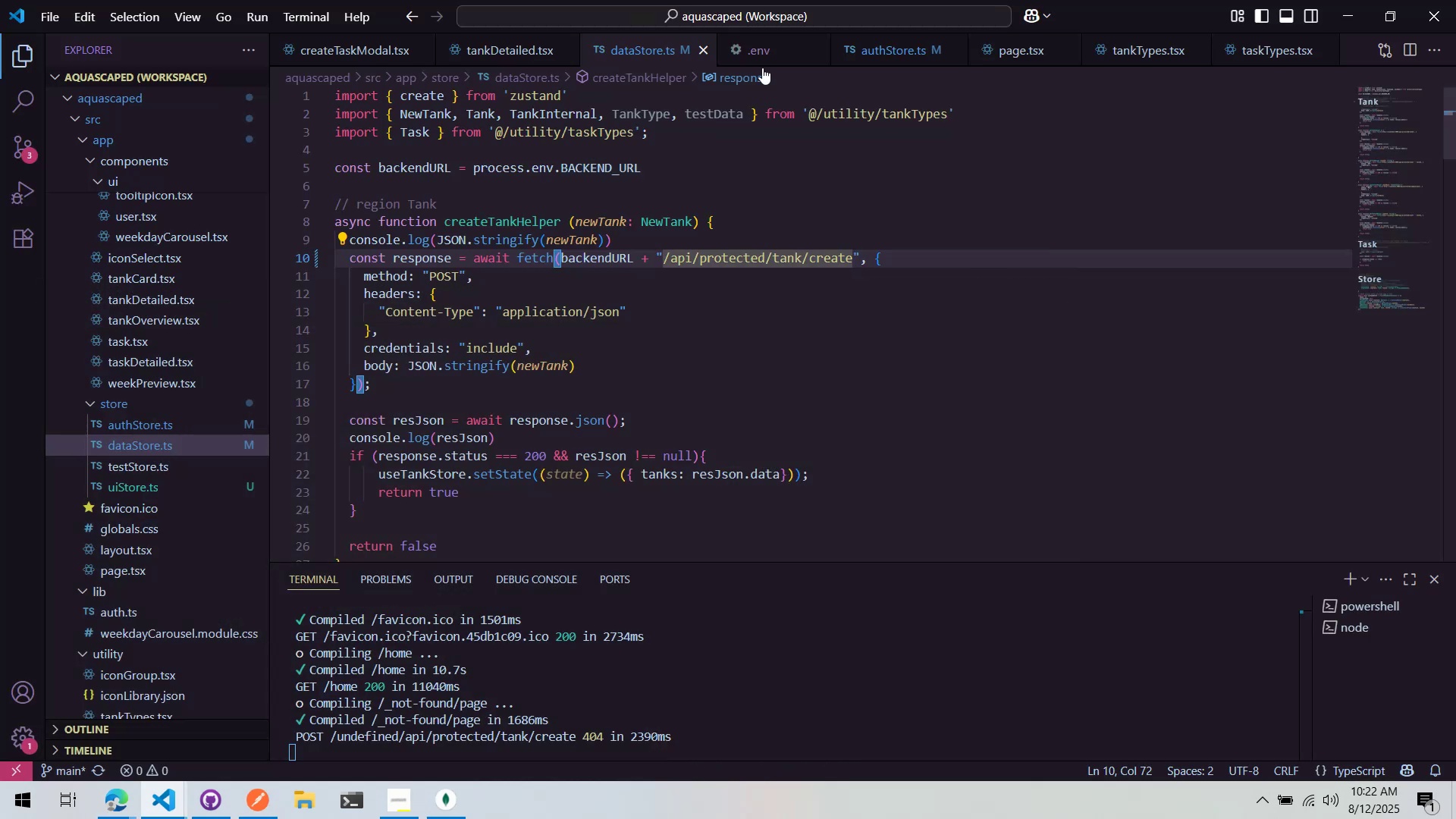 
left_click([763, 49])
 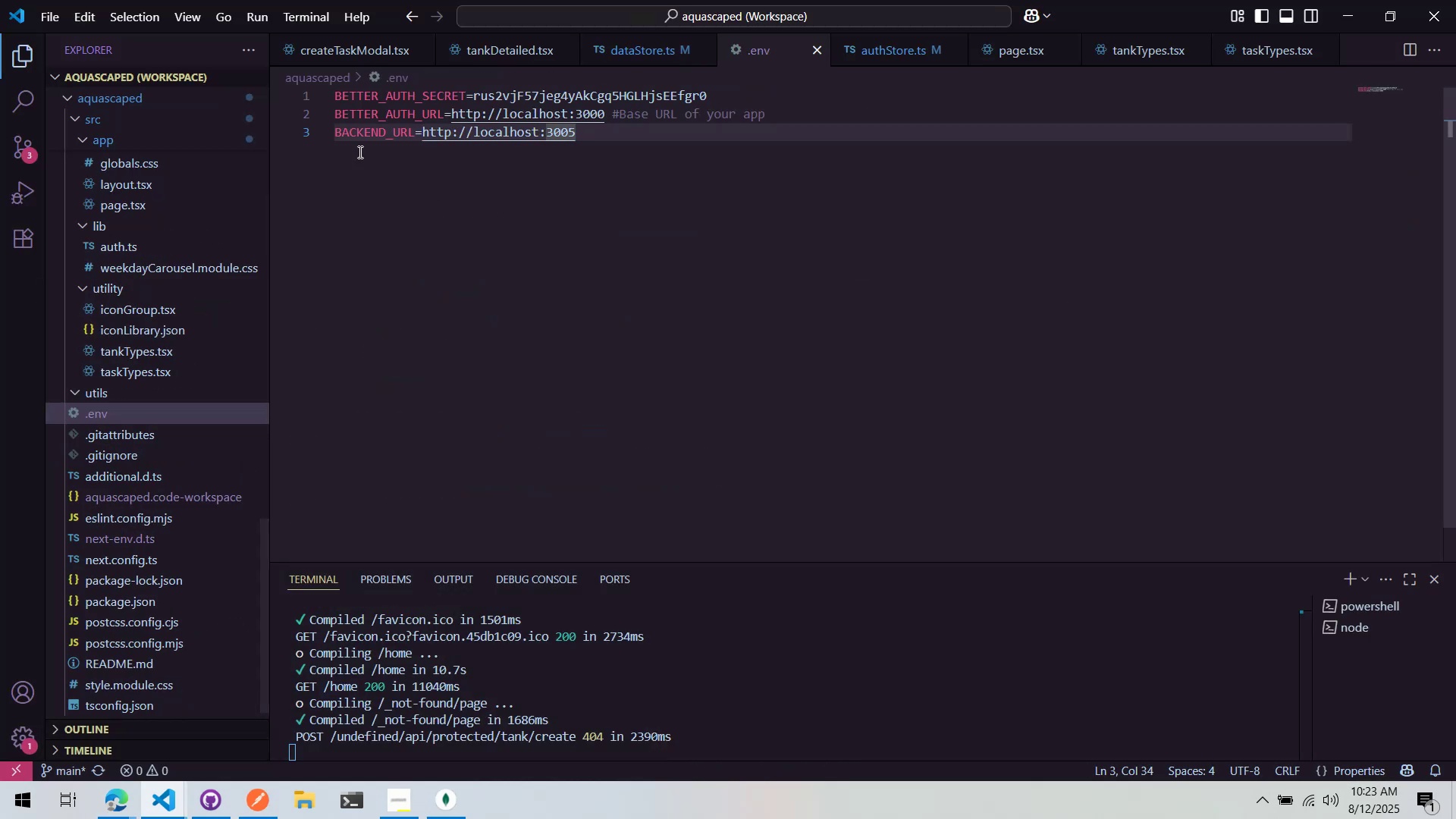 
double_click([350, 133])
 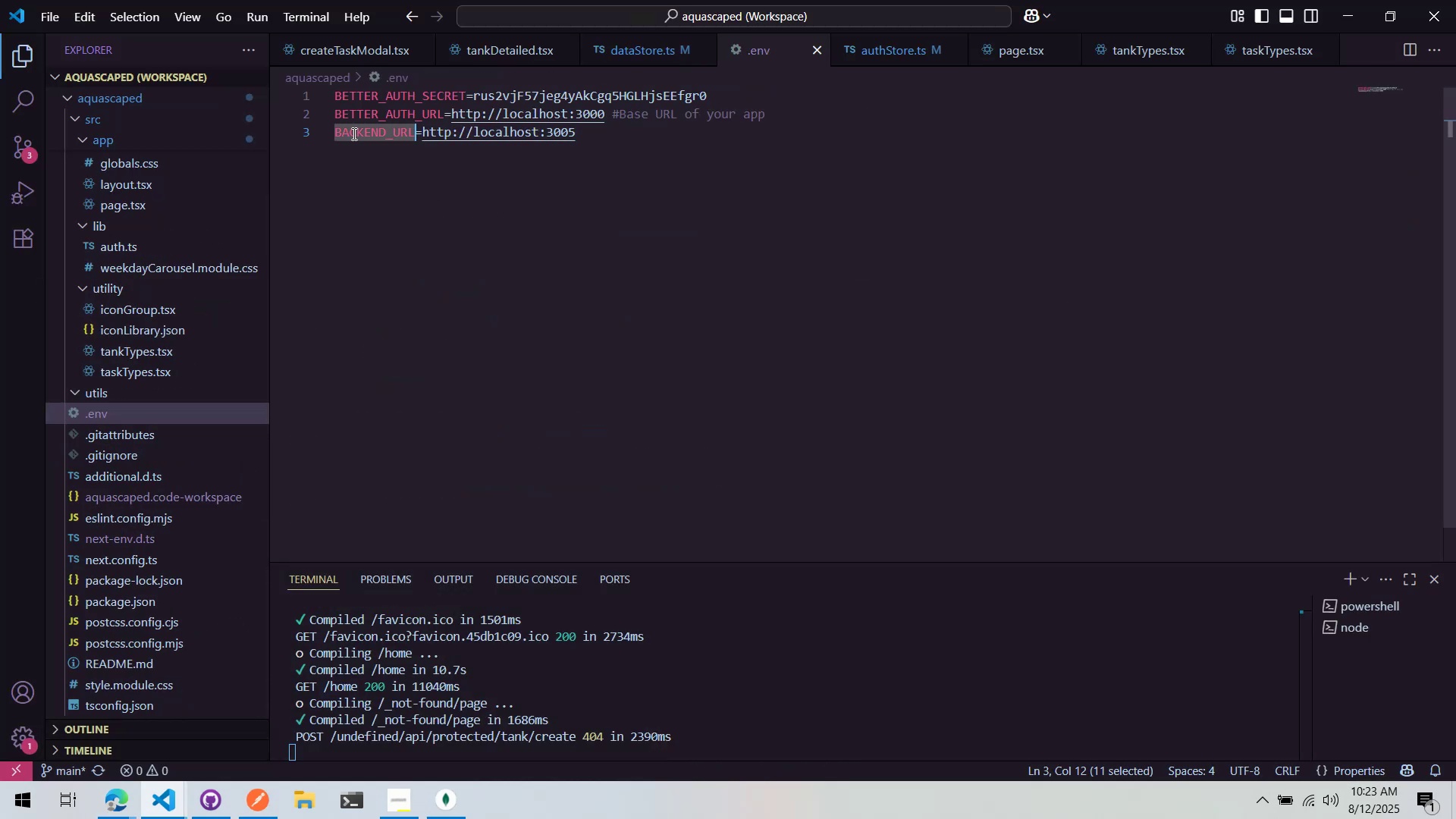 
type(AO)
key(Backspace)
type(PI_URL)
 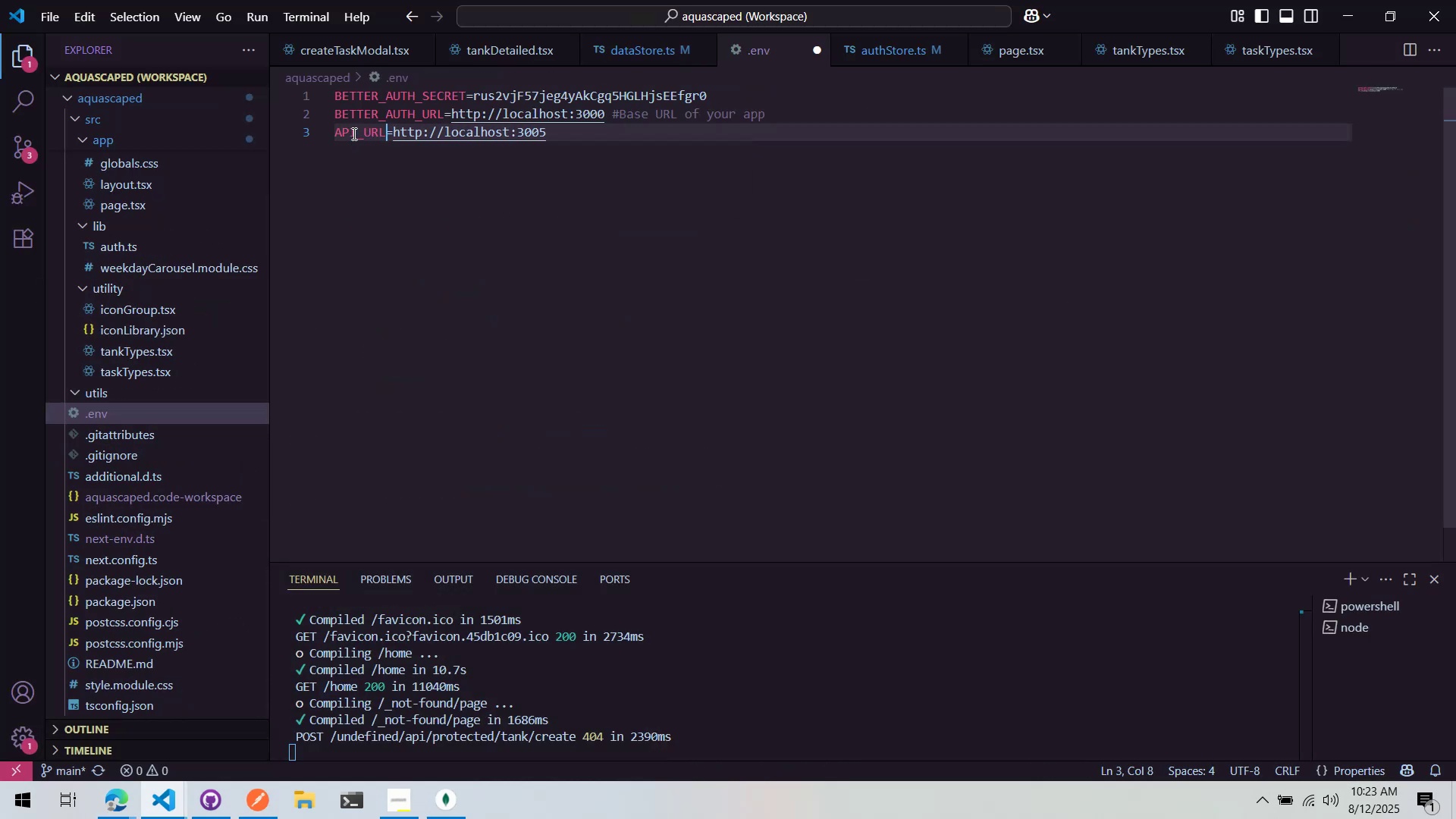 
key(Control+ControlLeft)
 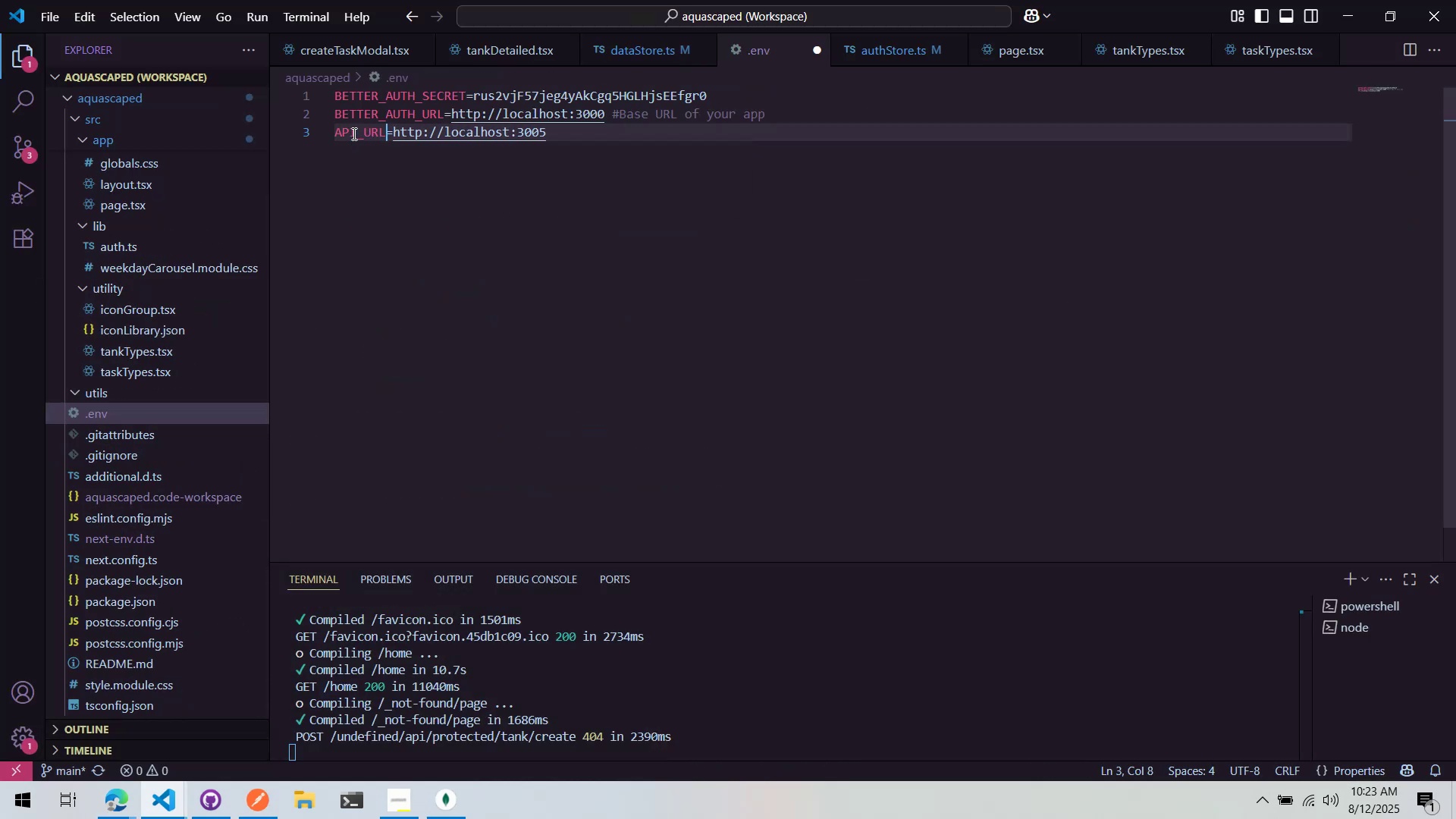 
key(Control+S)
 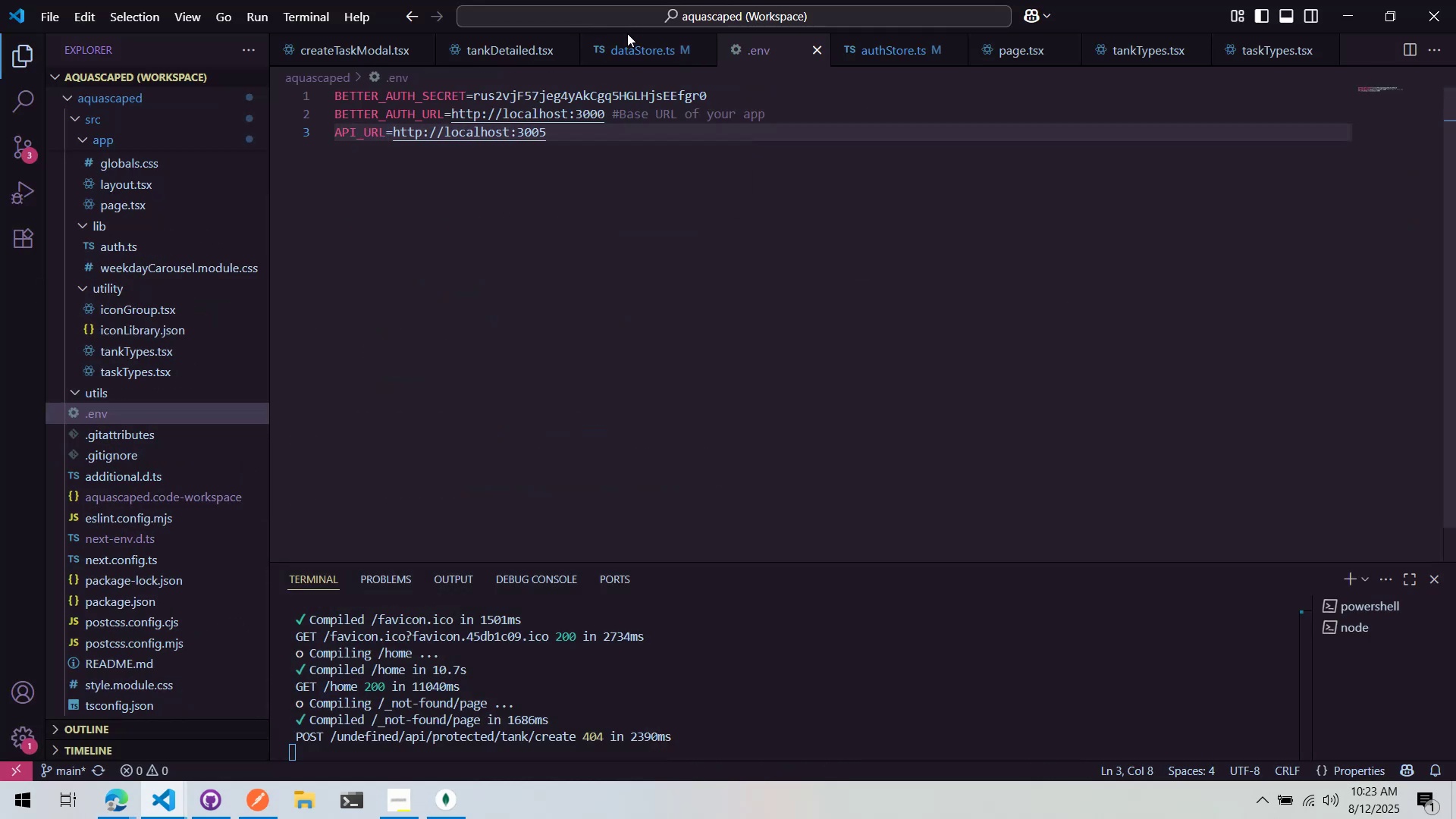 
left_click([629, 39])
 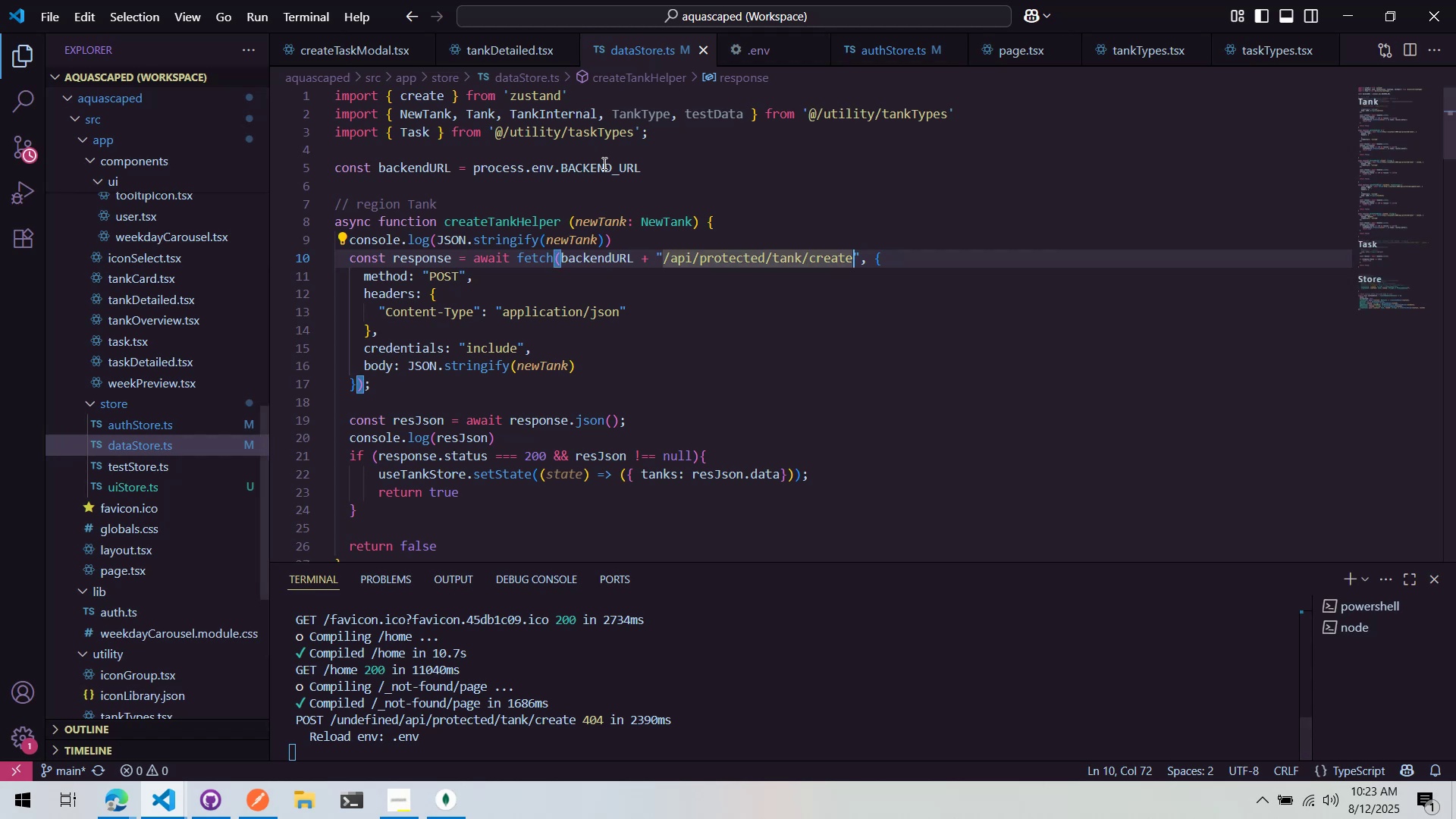 
double_click([604, 166])
 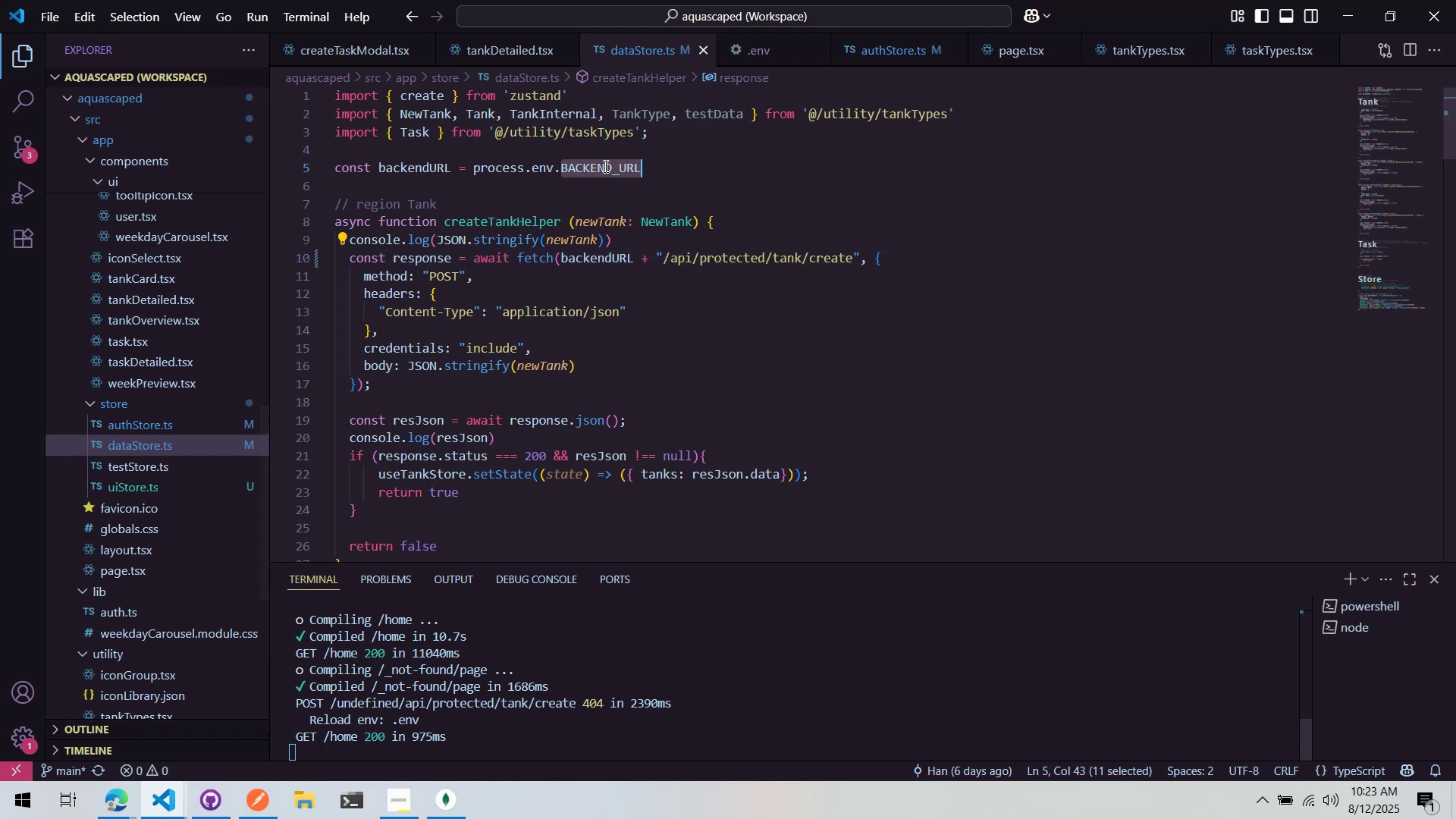 
type(API_URL)
 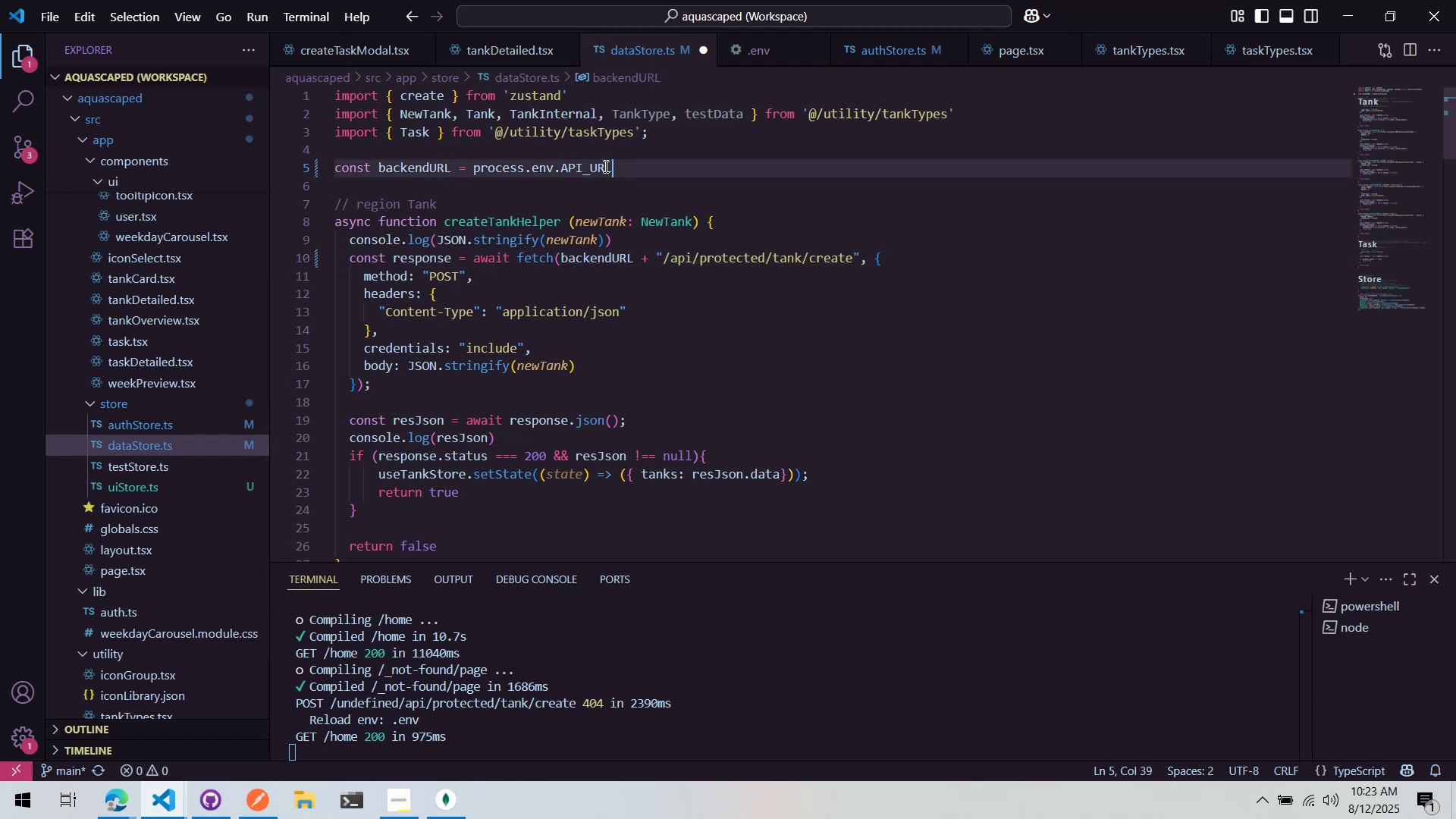 
key(Control+ControlLeft)
 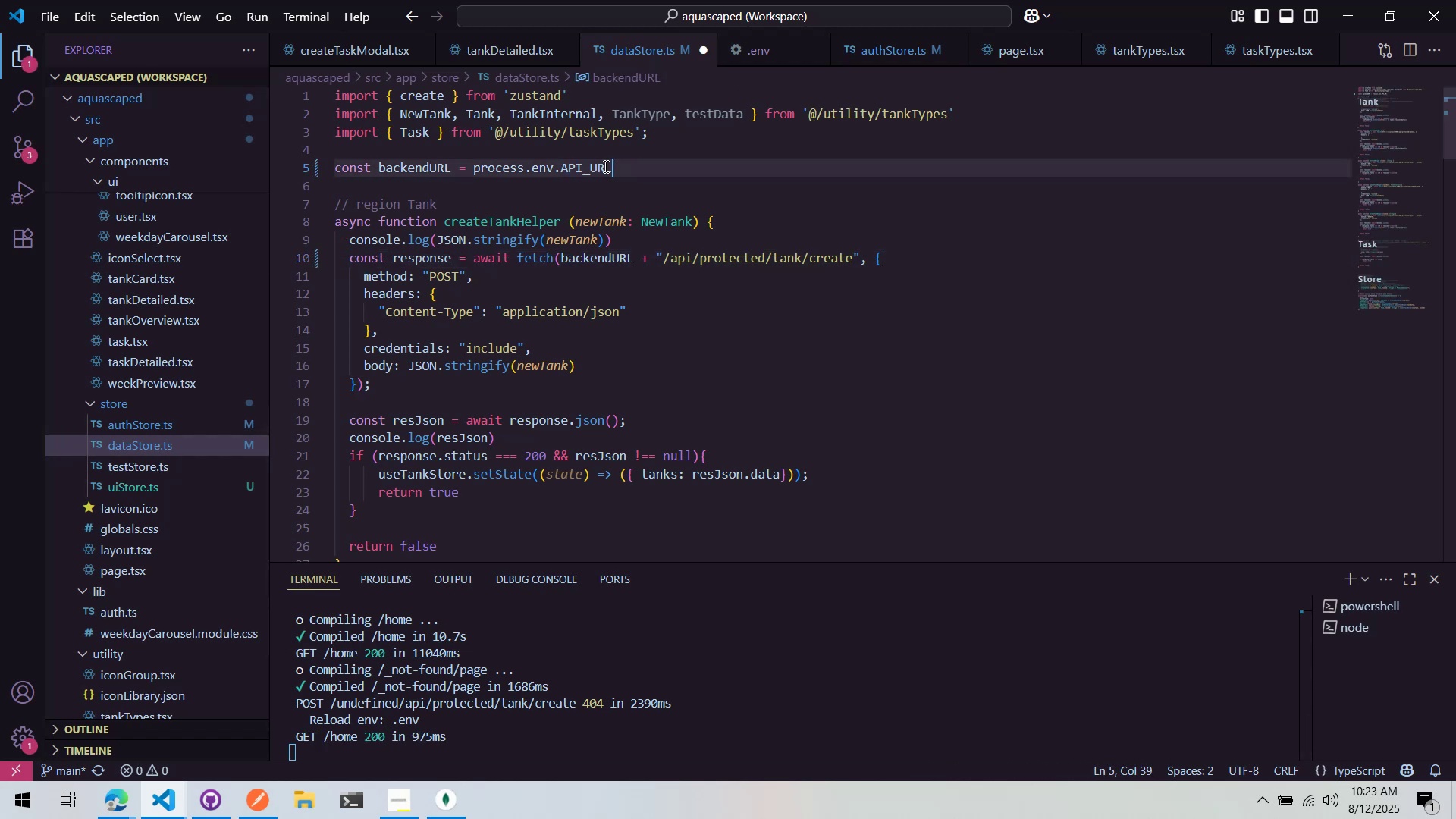 
key(Control+S)
 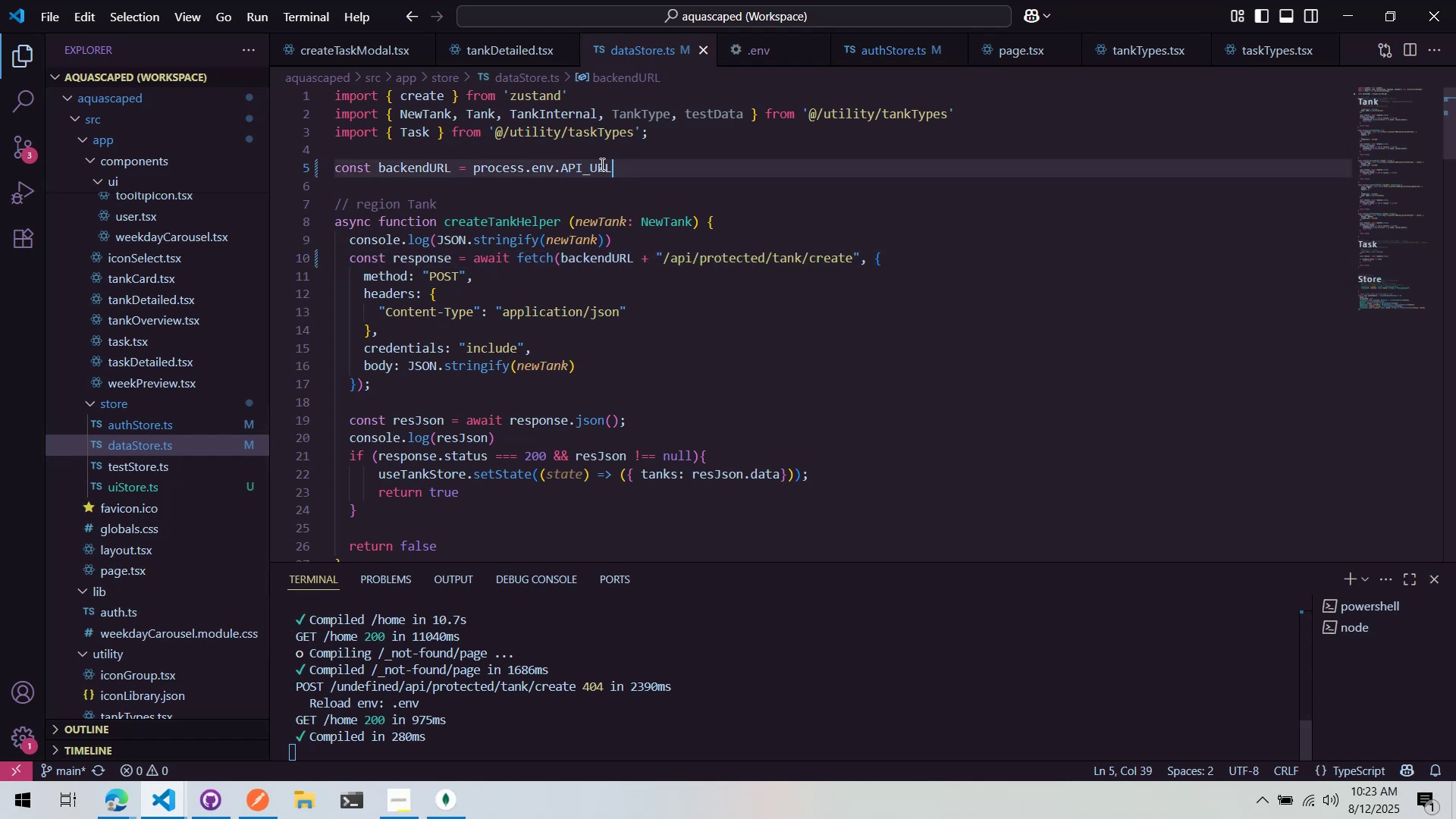 
key(Alt+AltLeft)
 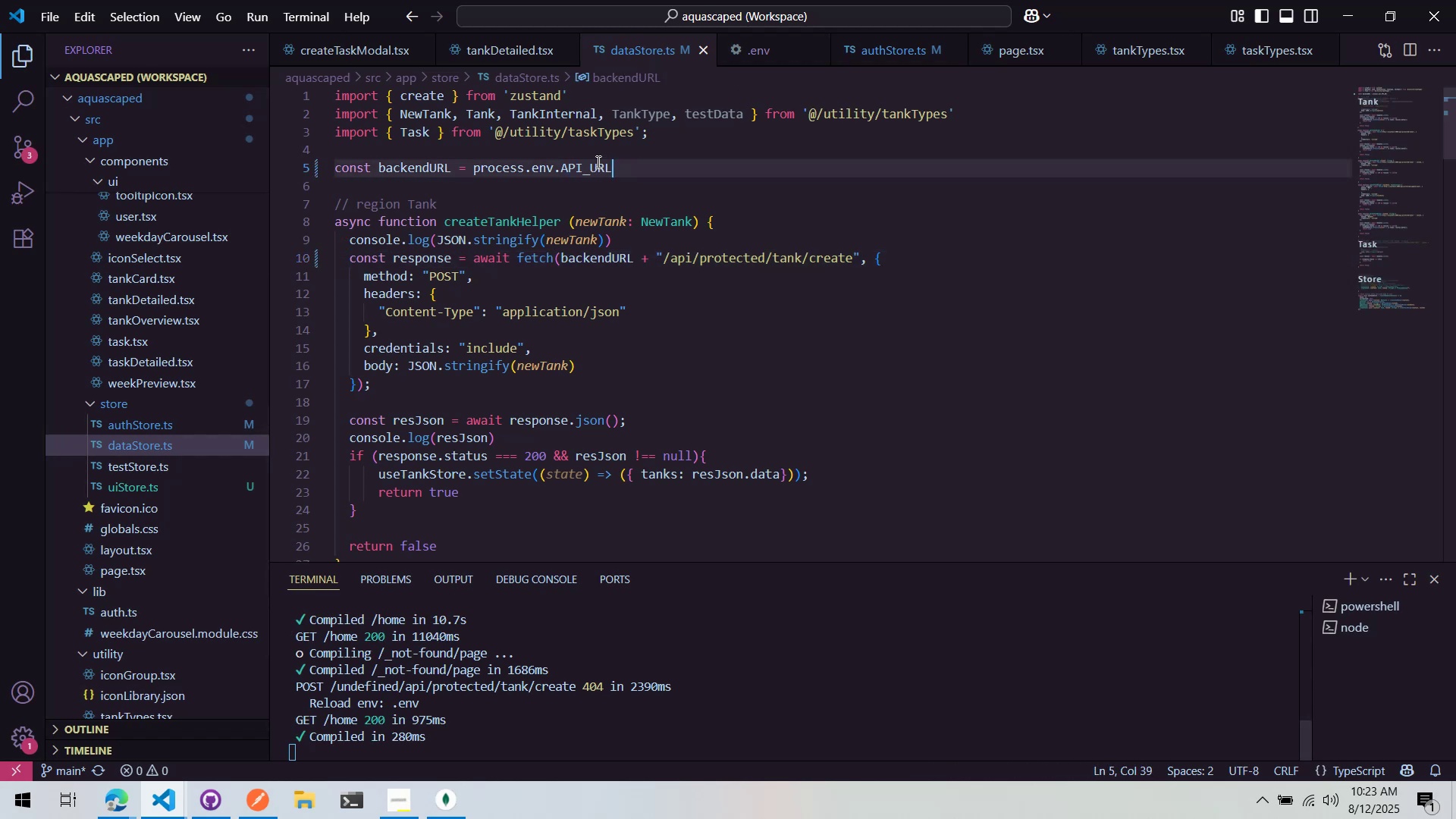 
key(Alt+Tab)
 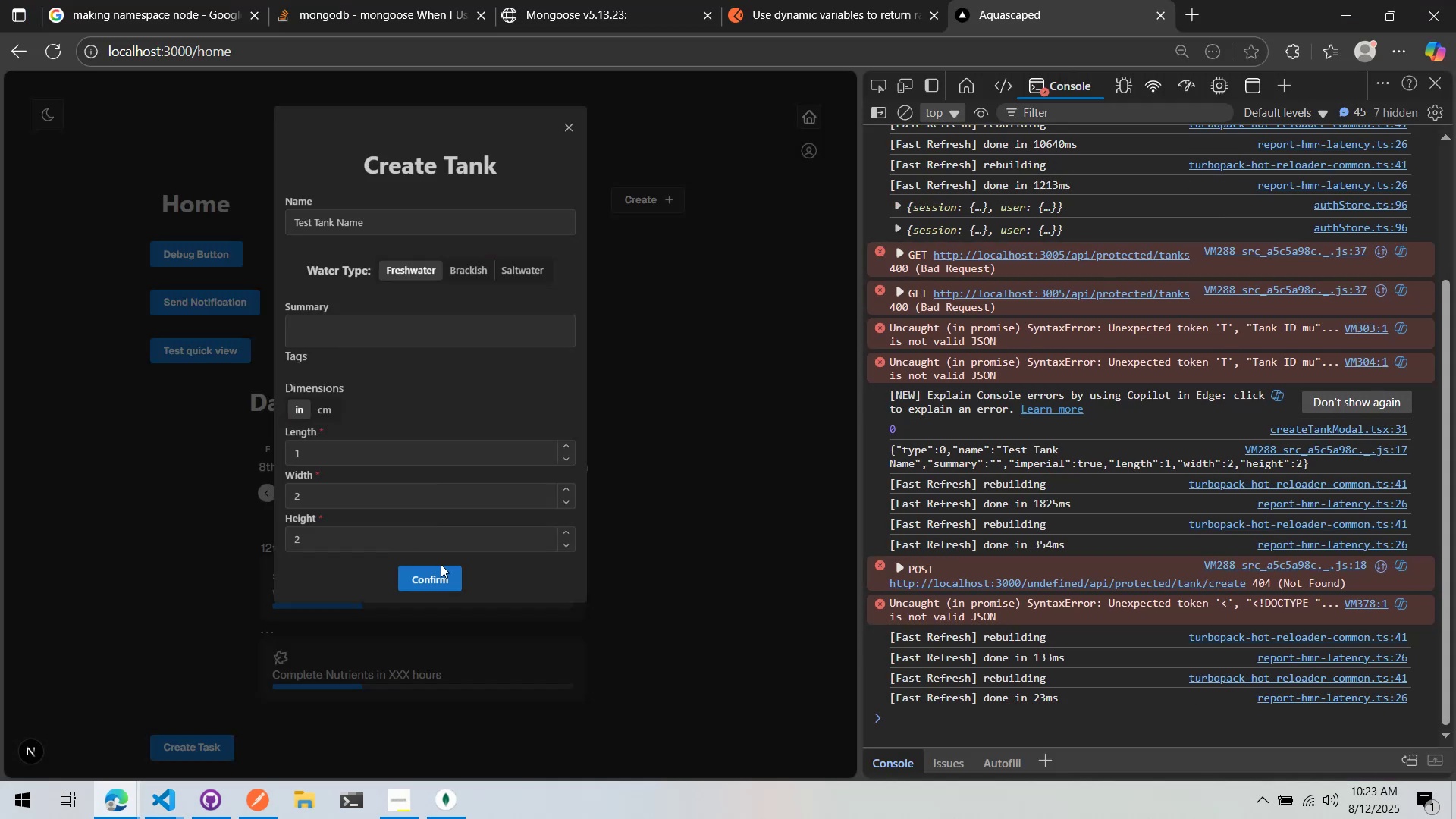 
left_click([441, 581])
 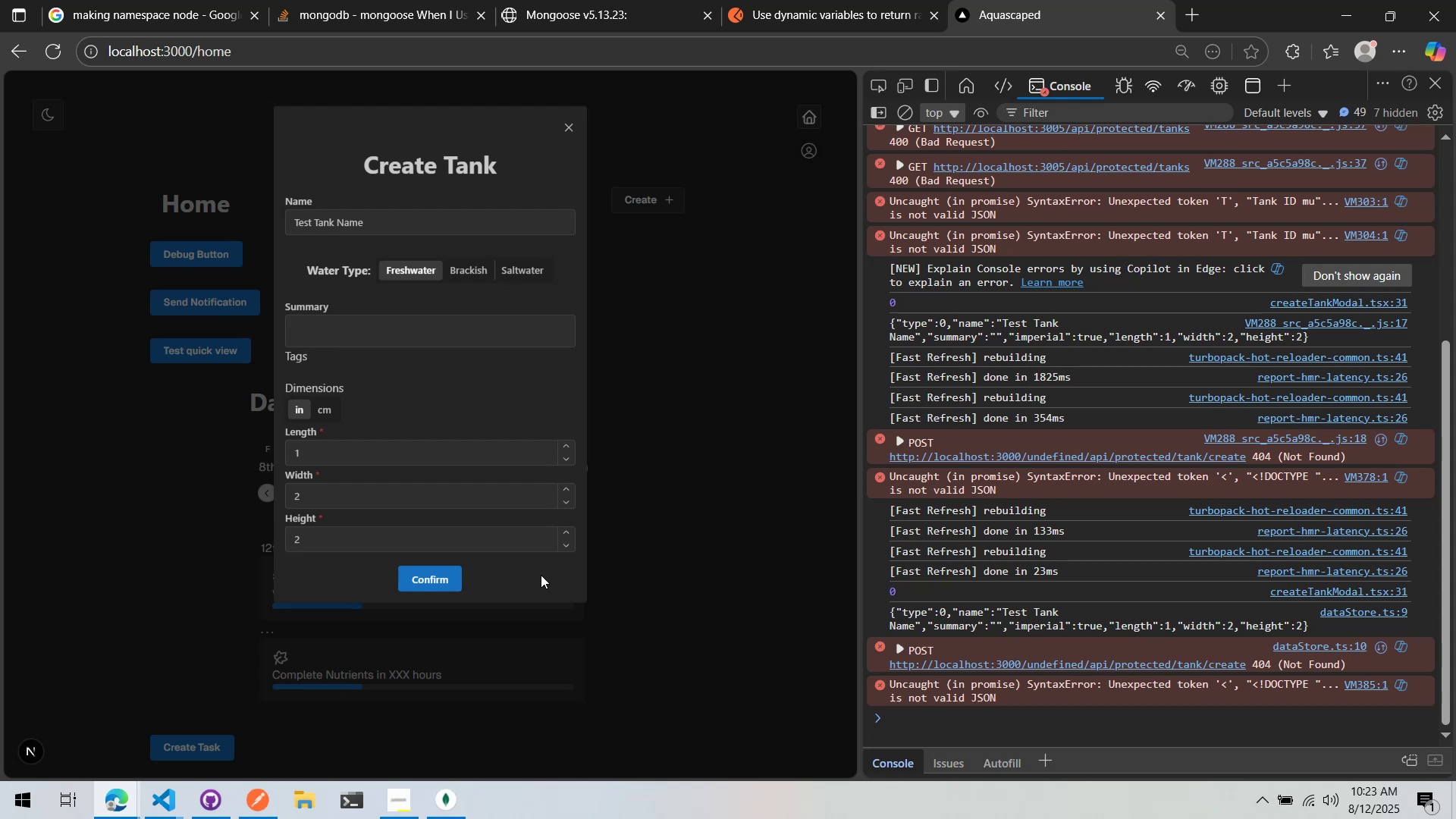 
wait(5.65)
 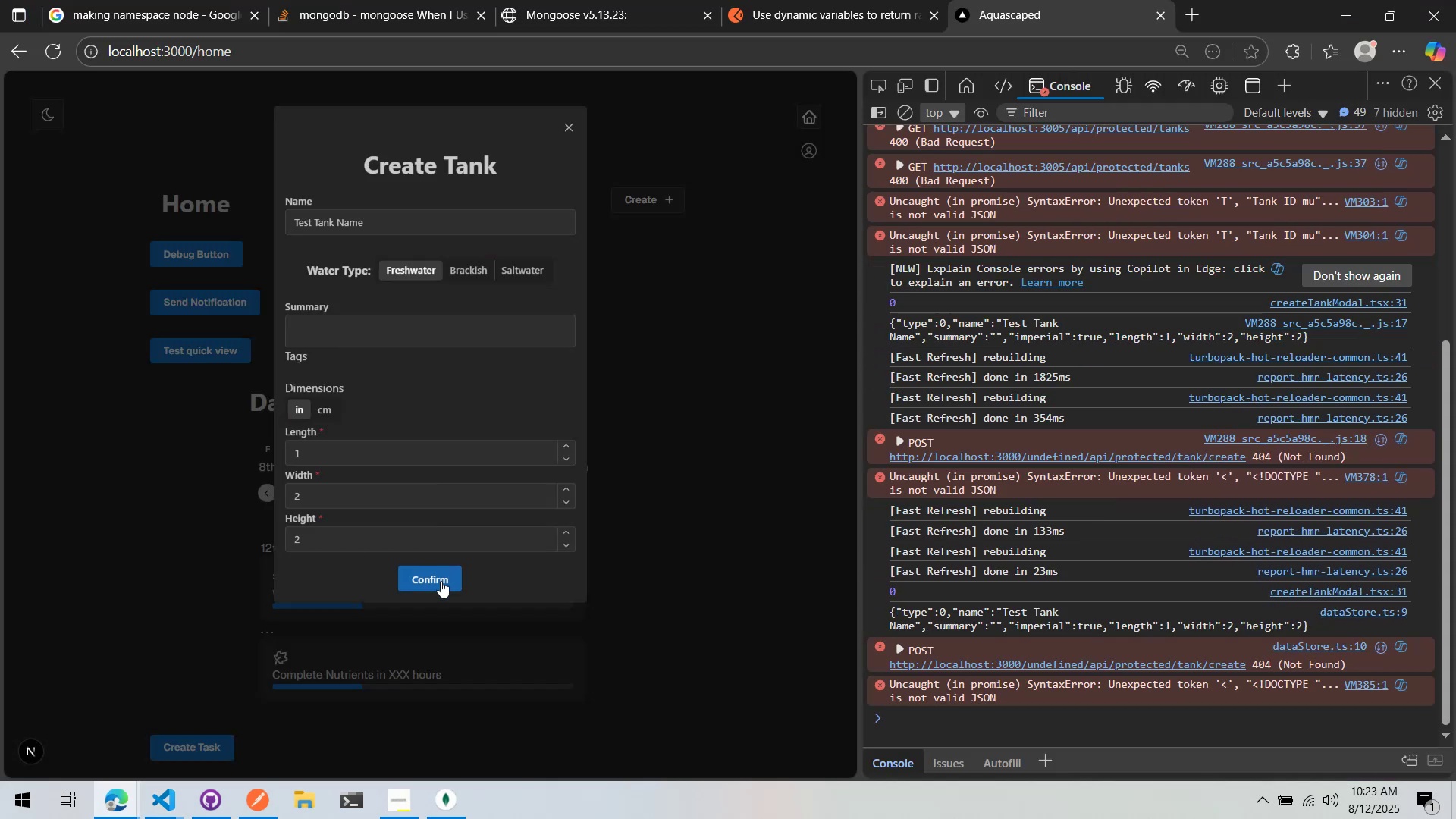 
key(Alt+Tab)
 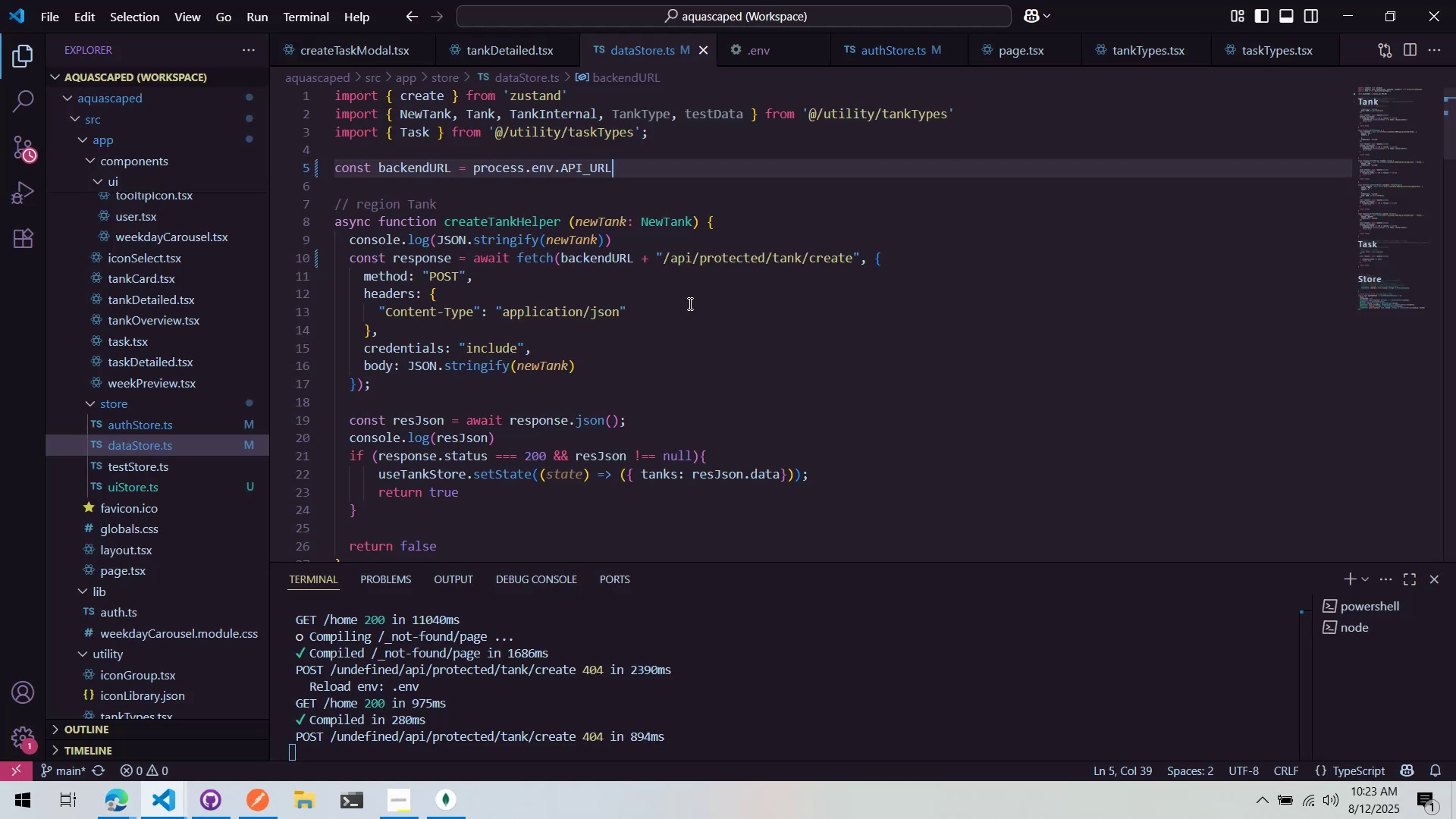 
left_click([760, 58])
 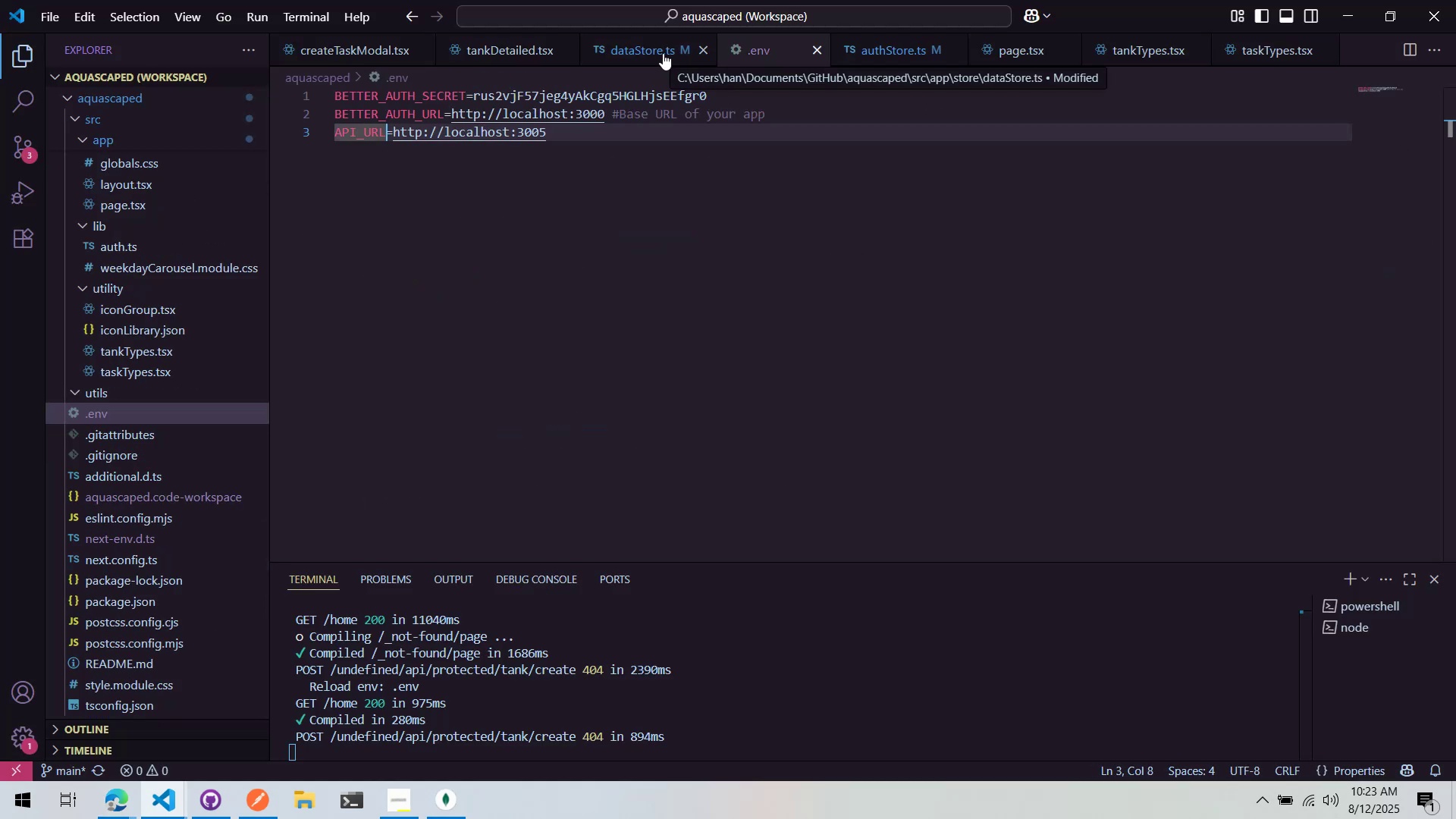 
left_click([663, 53])
 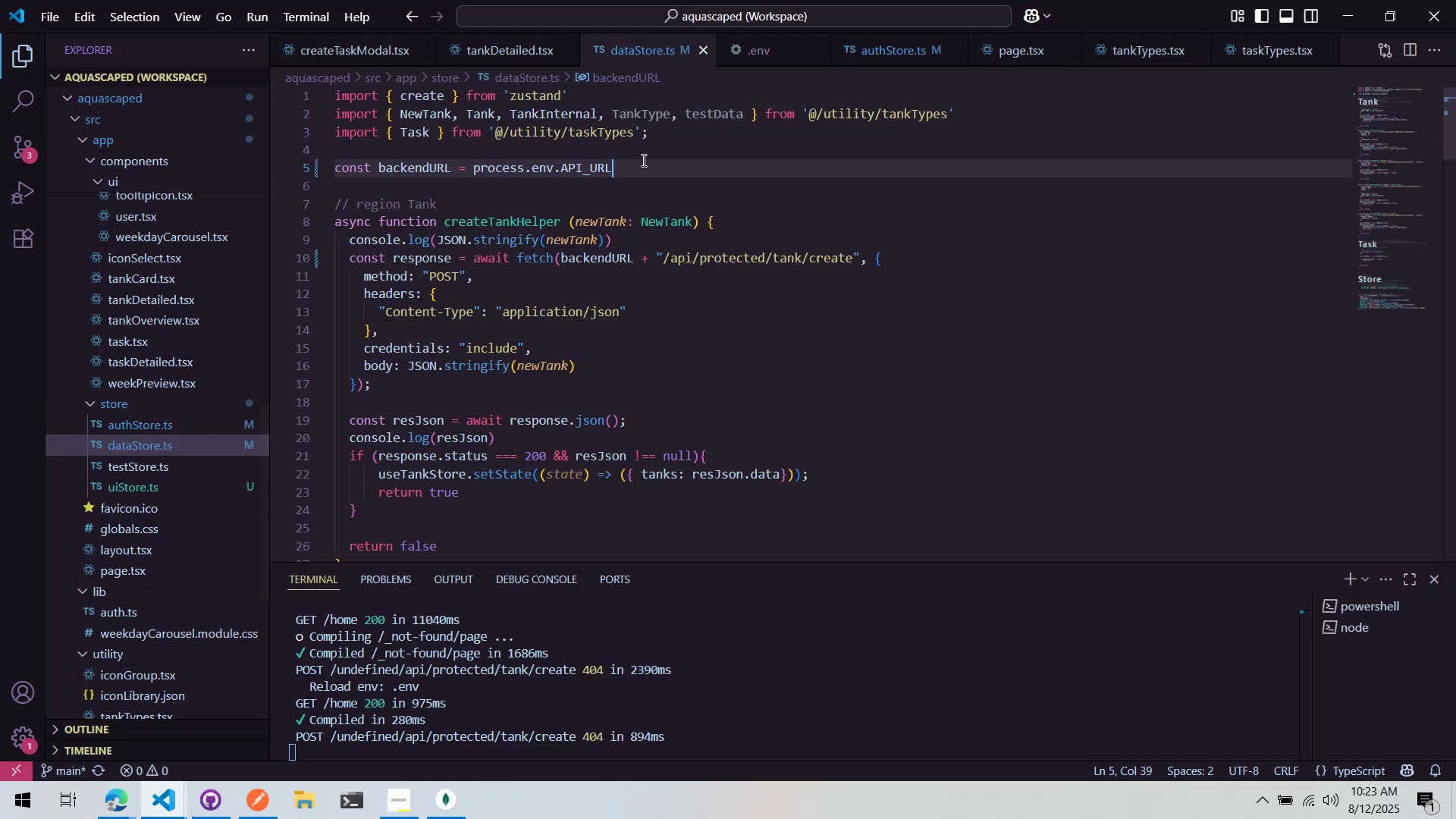 
mouse_move([529, 165])
 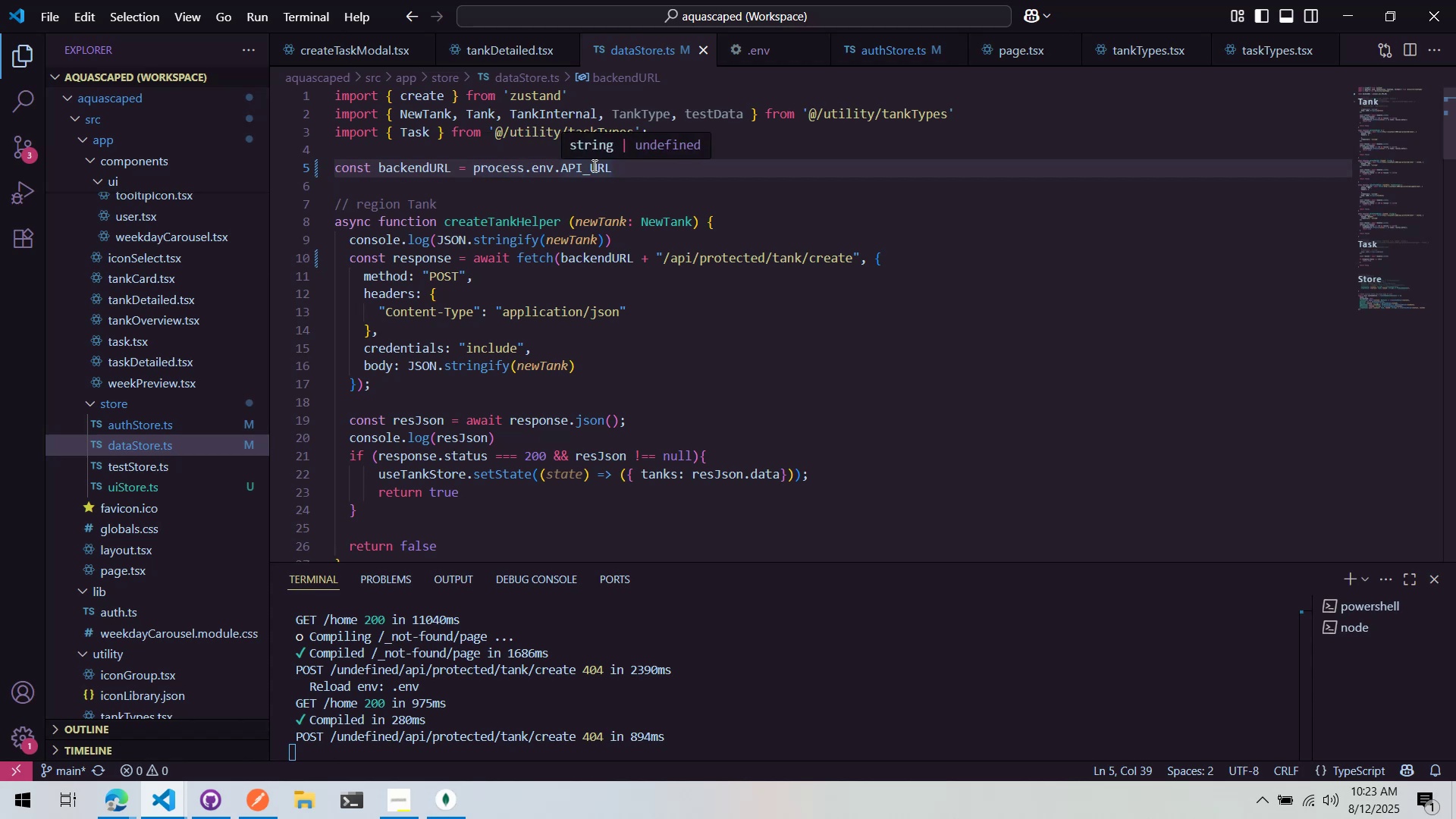 
key(Alt+Tab)
 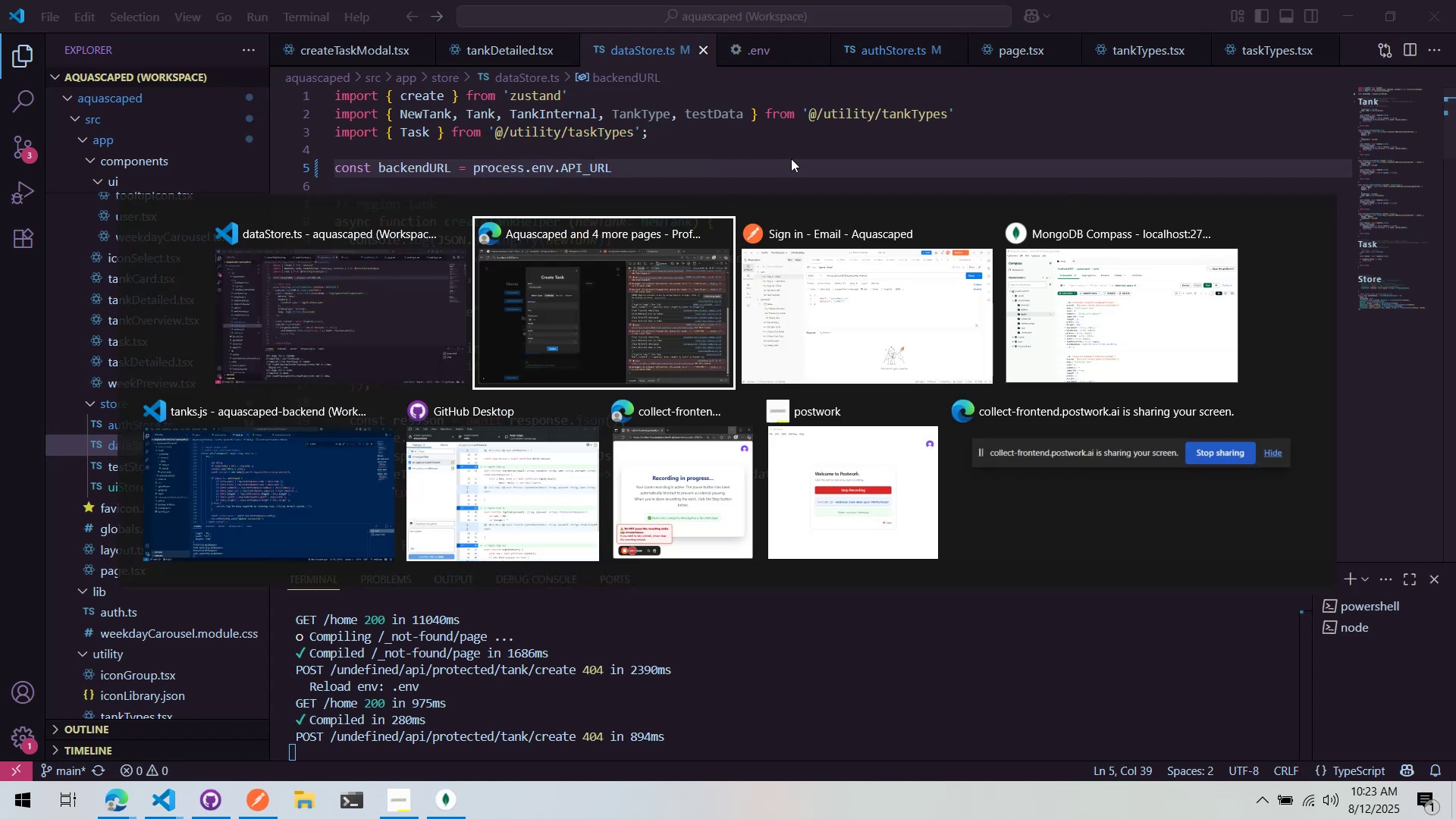 
key(Alt+Tab)
 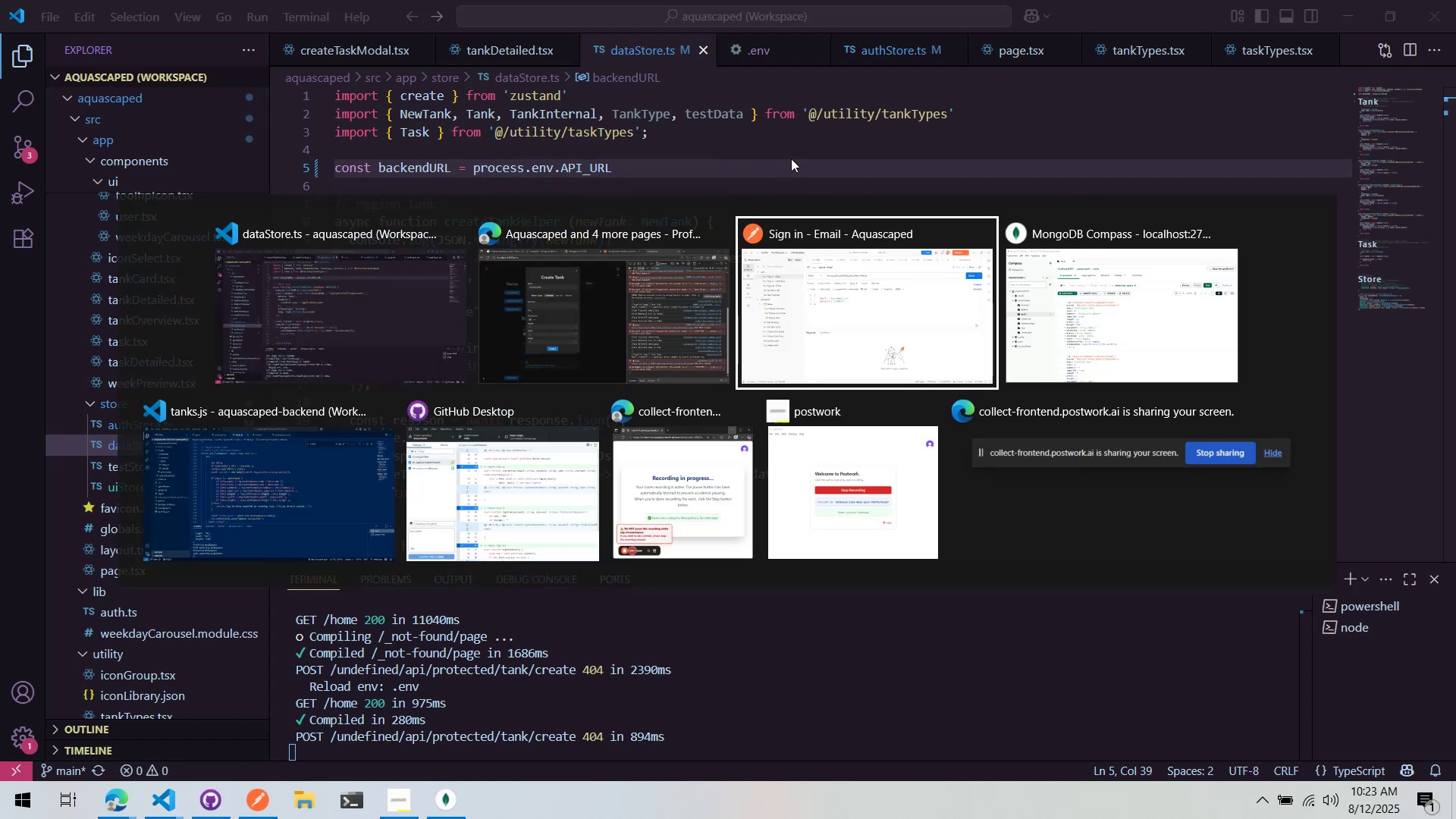 
key(Alt+Tab)
 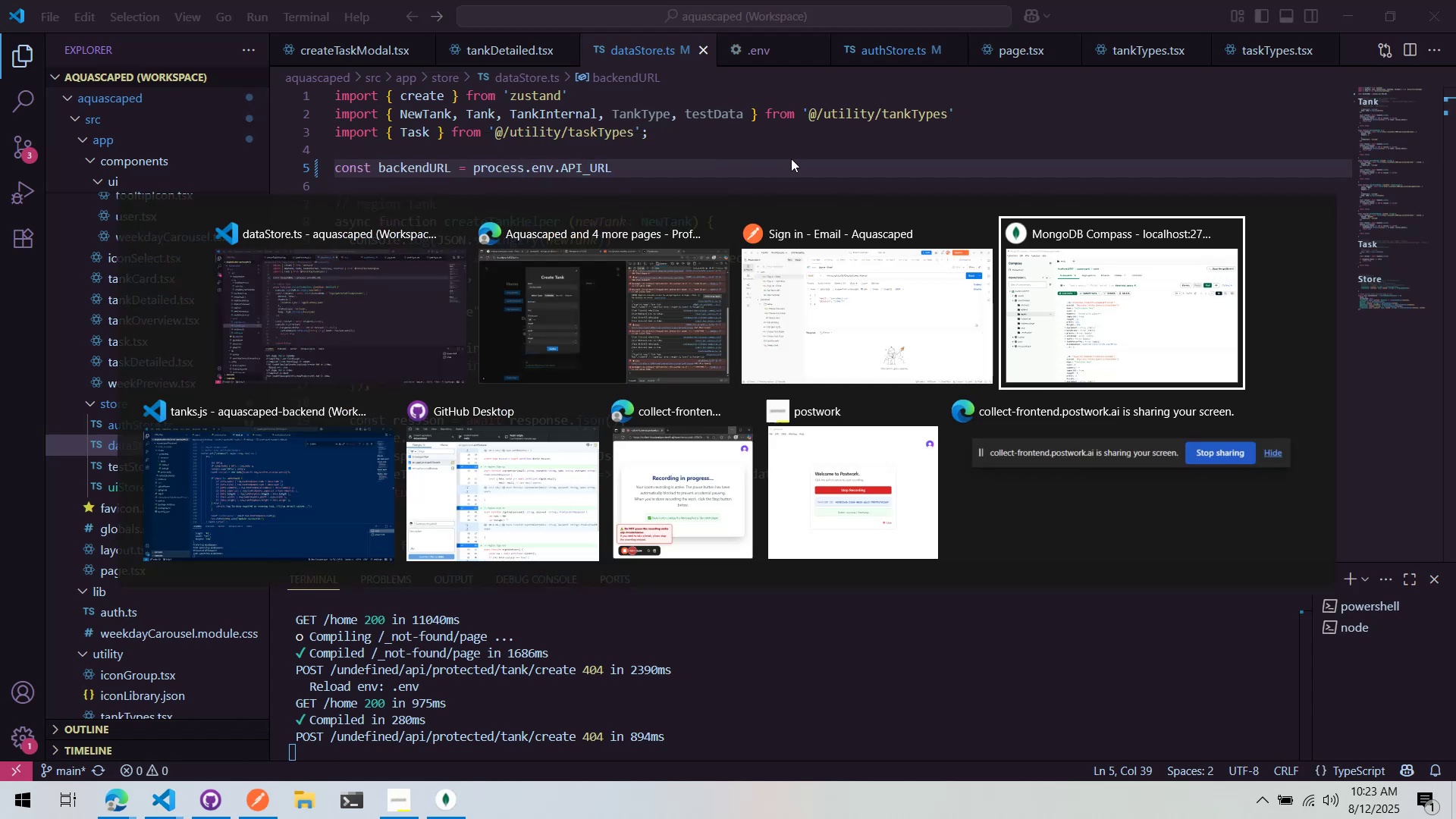 
key(Alt+Tab)
 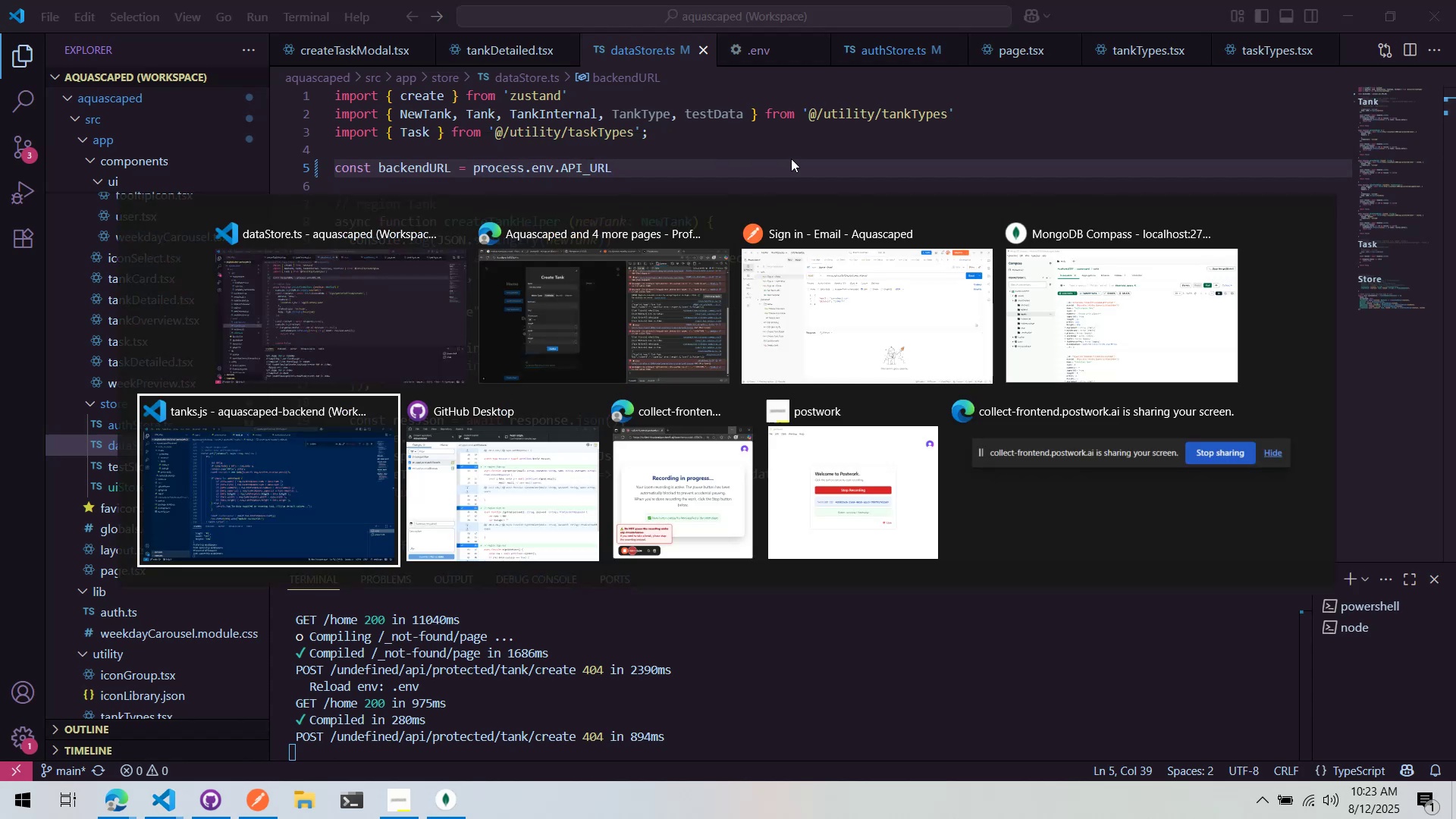 
key(Alt+Tab)
 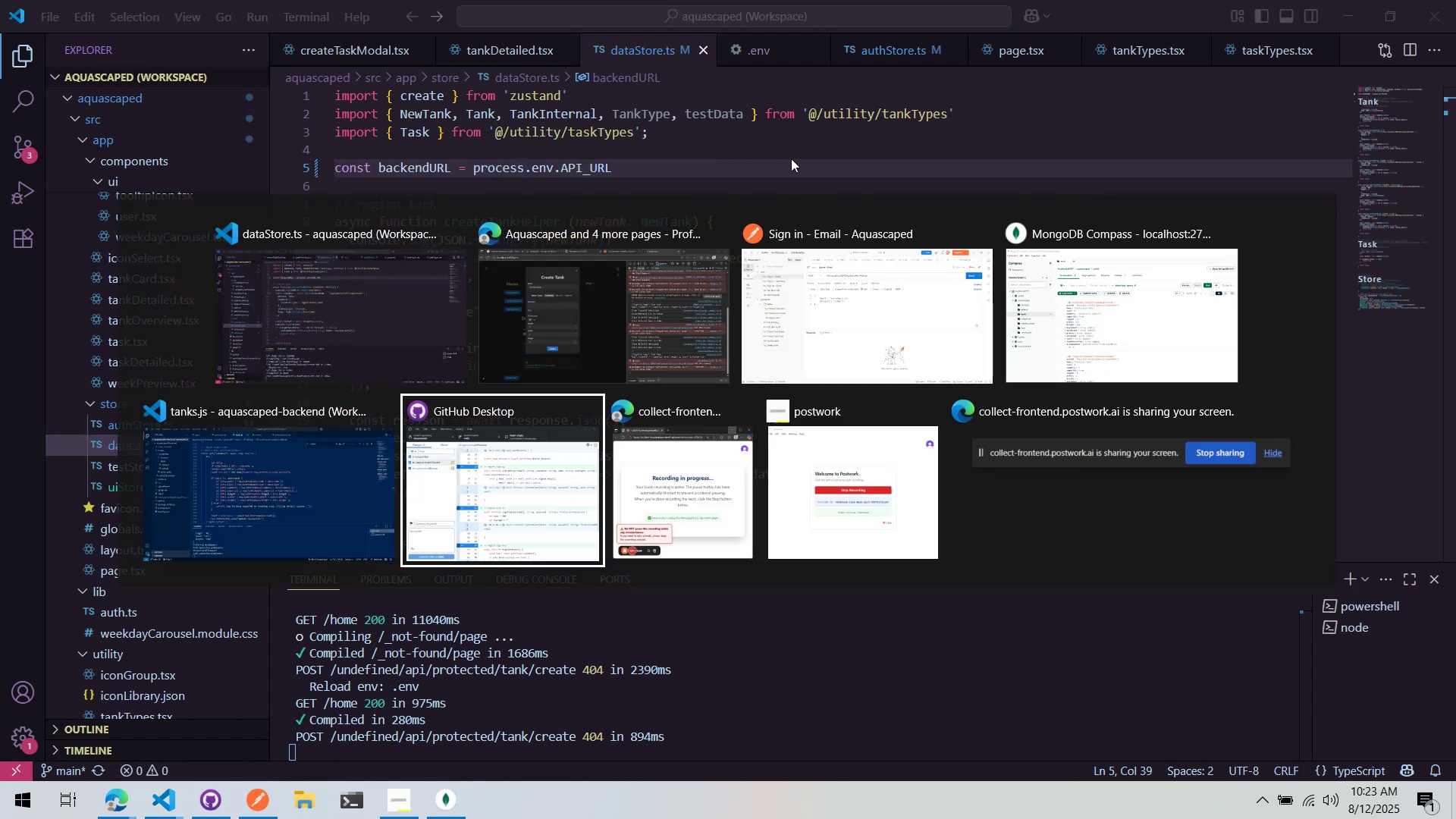 
key(Alt+Tab)
 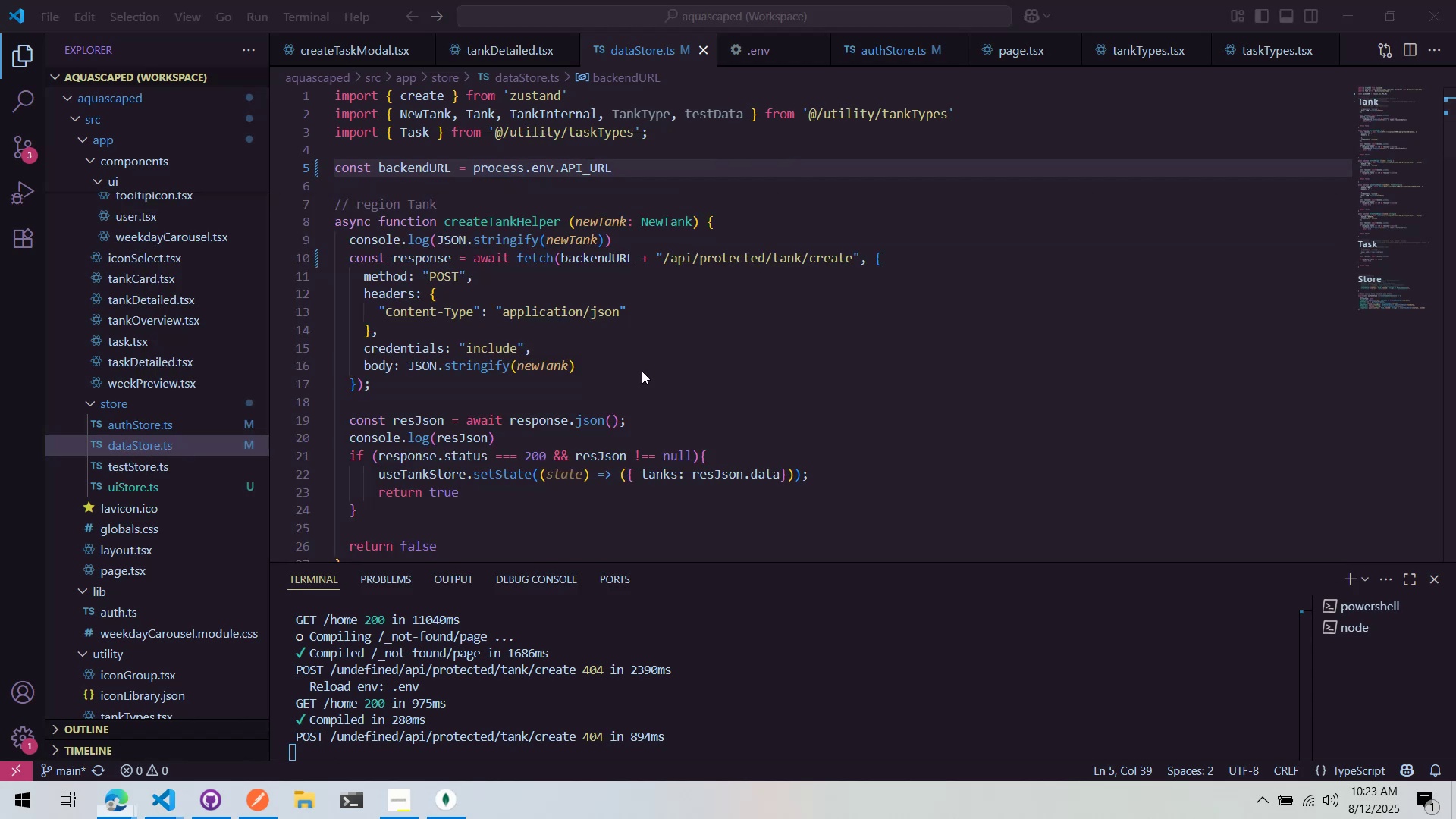 
key(Alt+AltLeft)
 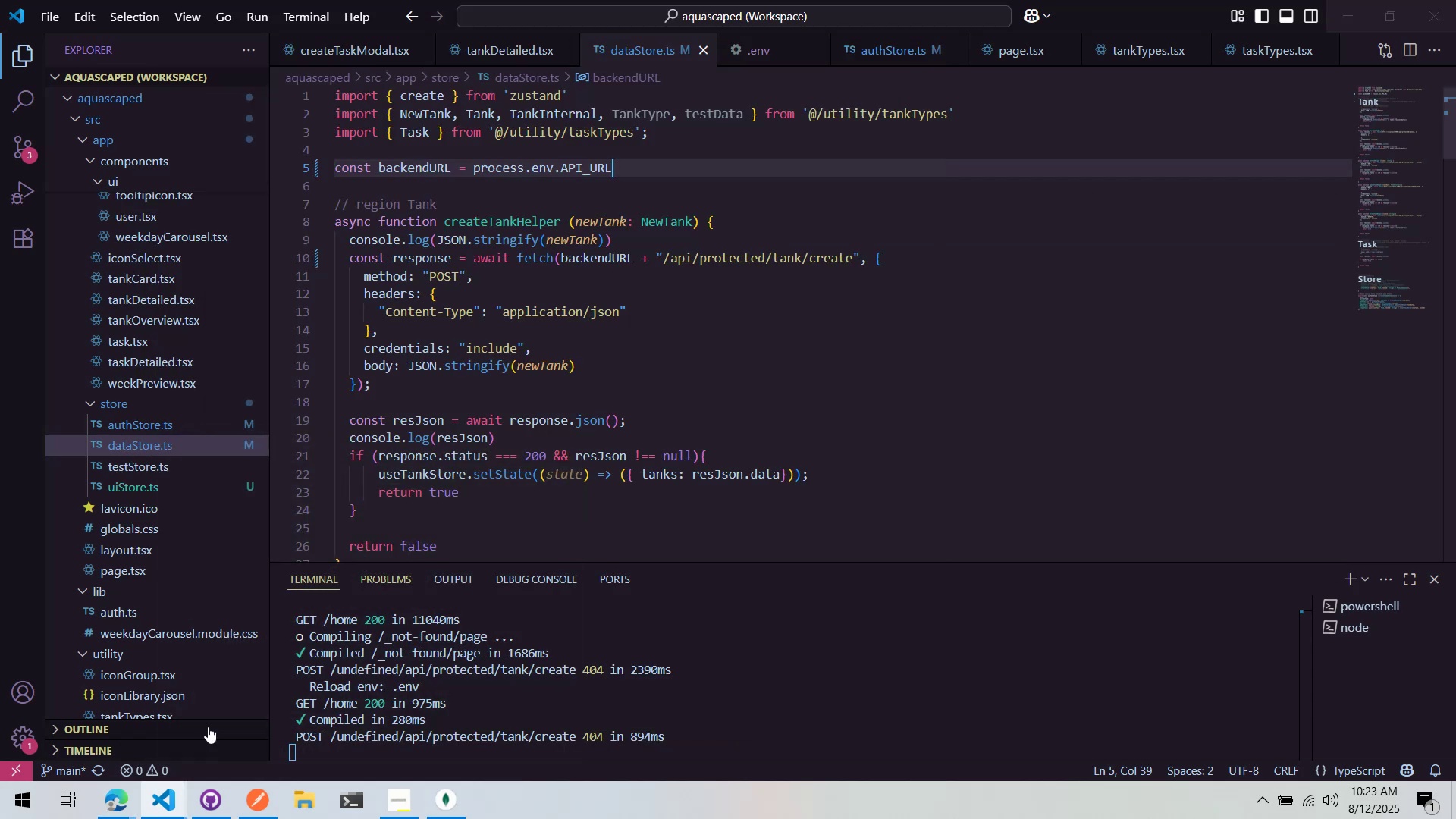 
left_click([115, 795])
 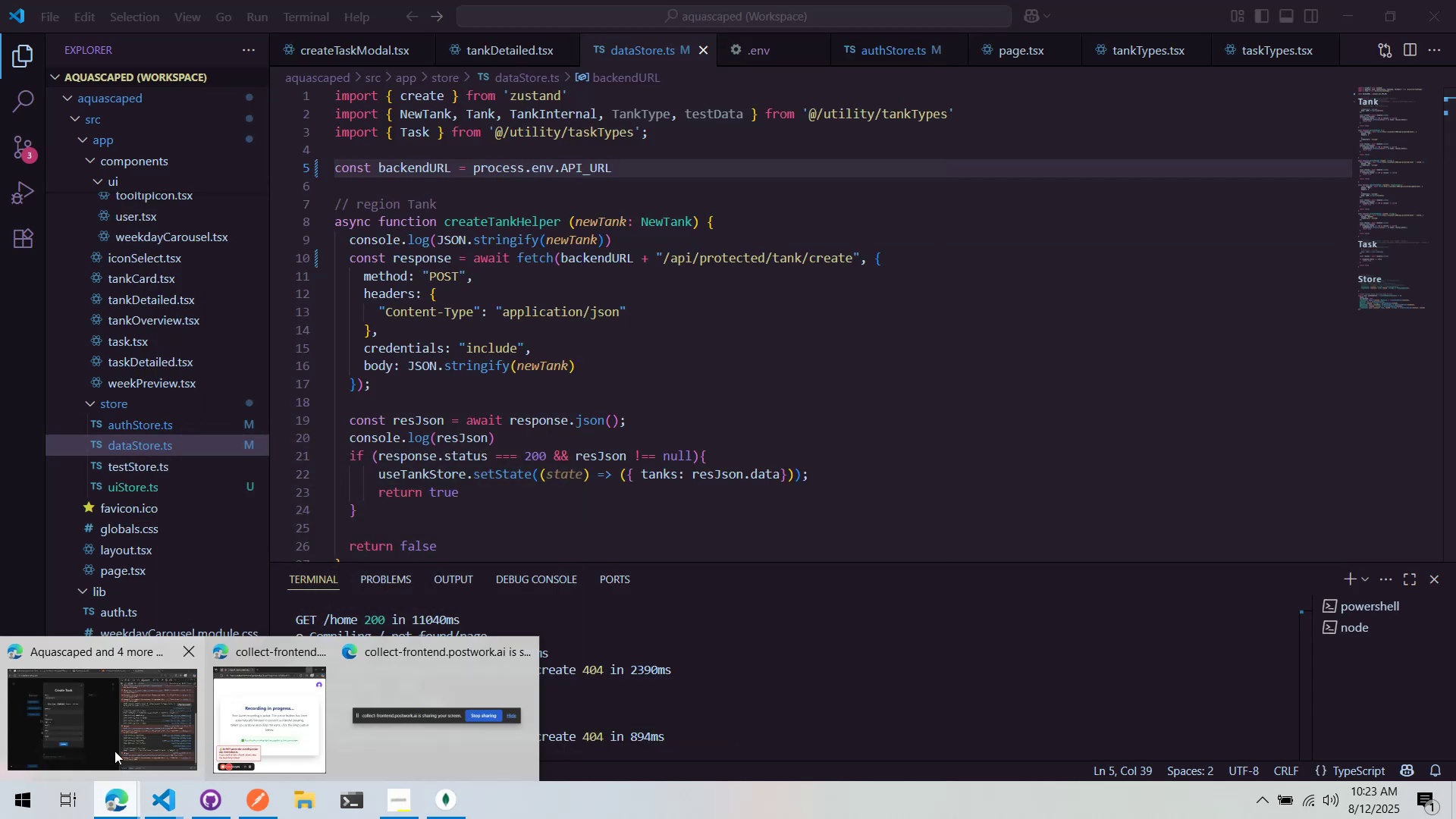 
left_click([115, 750])
 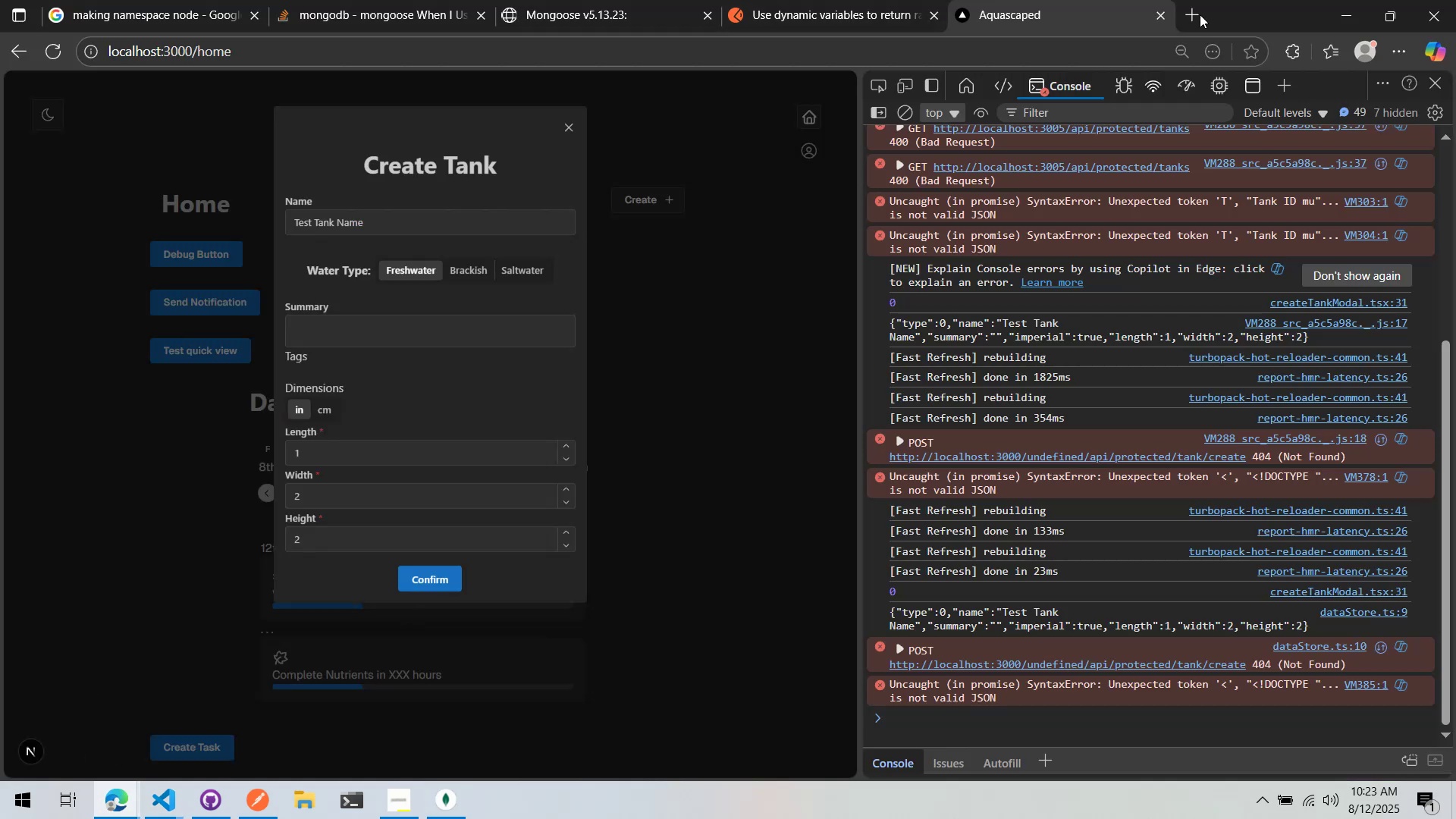 
left_click([1193, 11])
 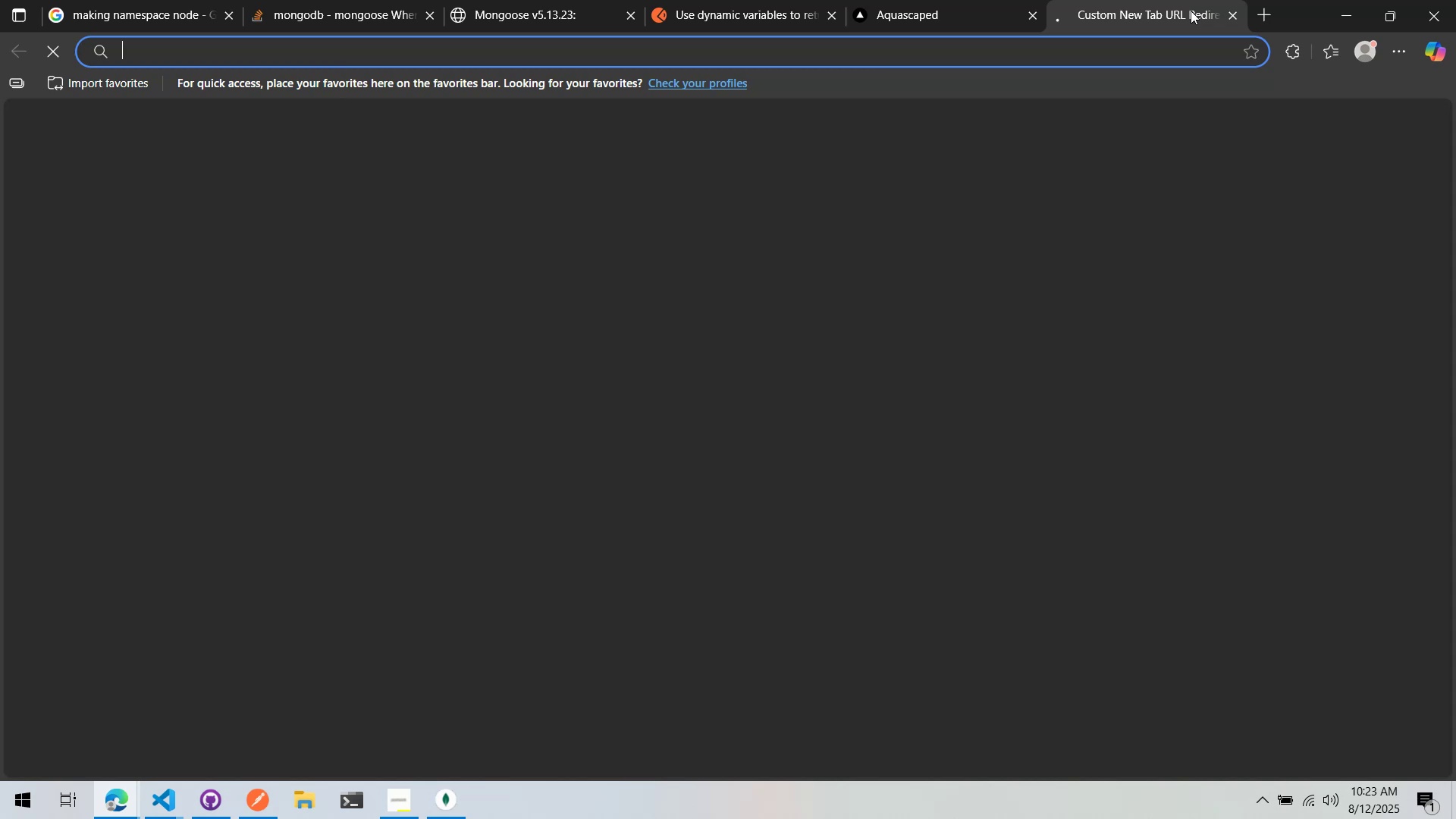 
type(ppor)
key(Backspace)
key(Backspace)
type(rocess env n)
key(Backspace)
type(not working )
 